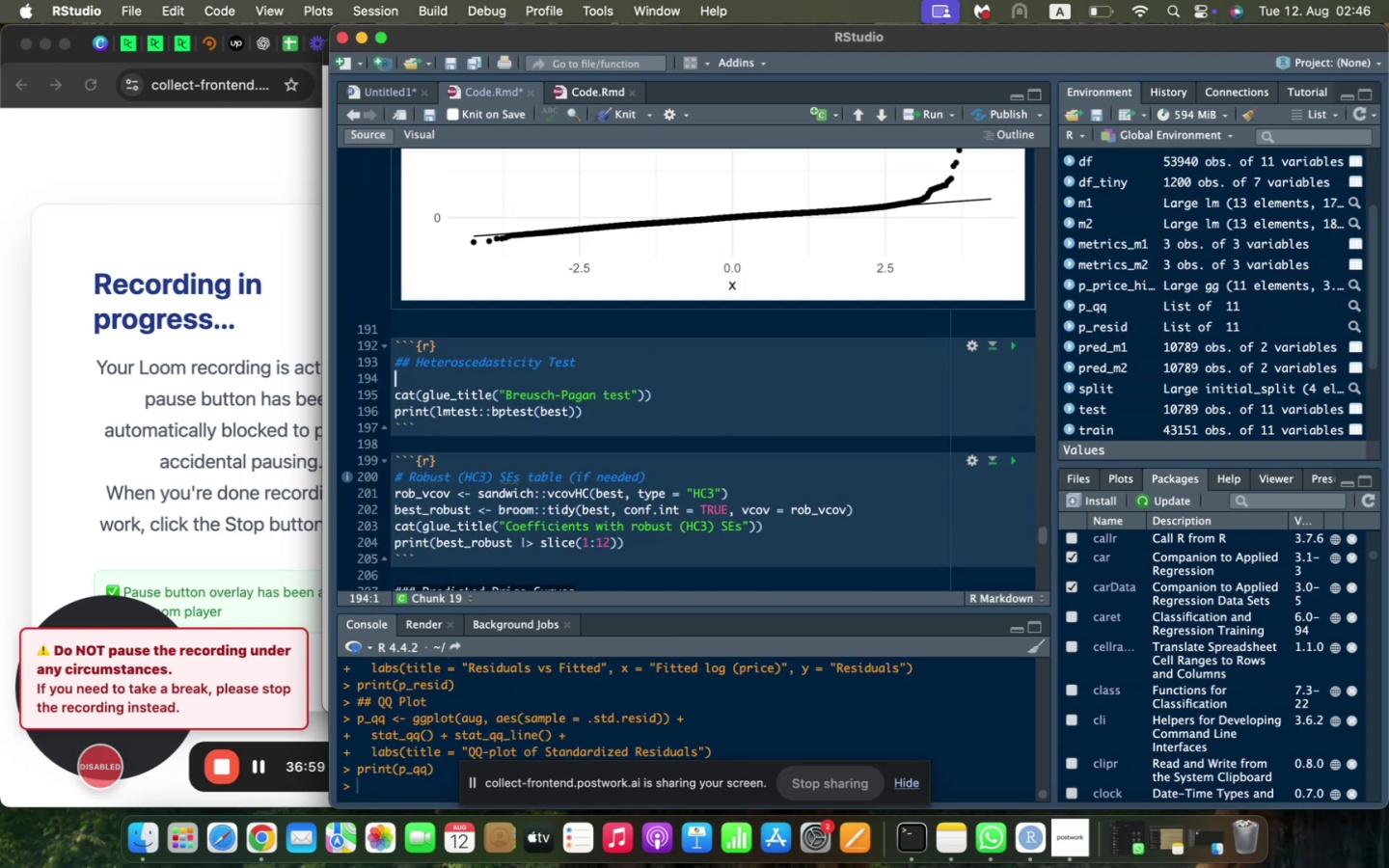 
type(cat(flu)
key(Backspace)
key(Backspace)
key(Backspace)
type(glue_title("Breusch-Pagan Test)
 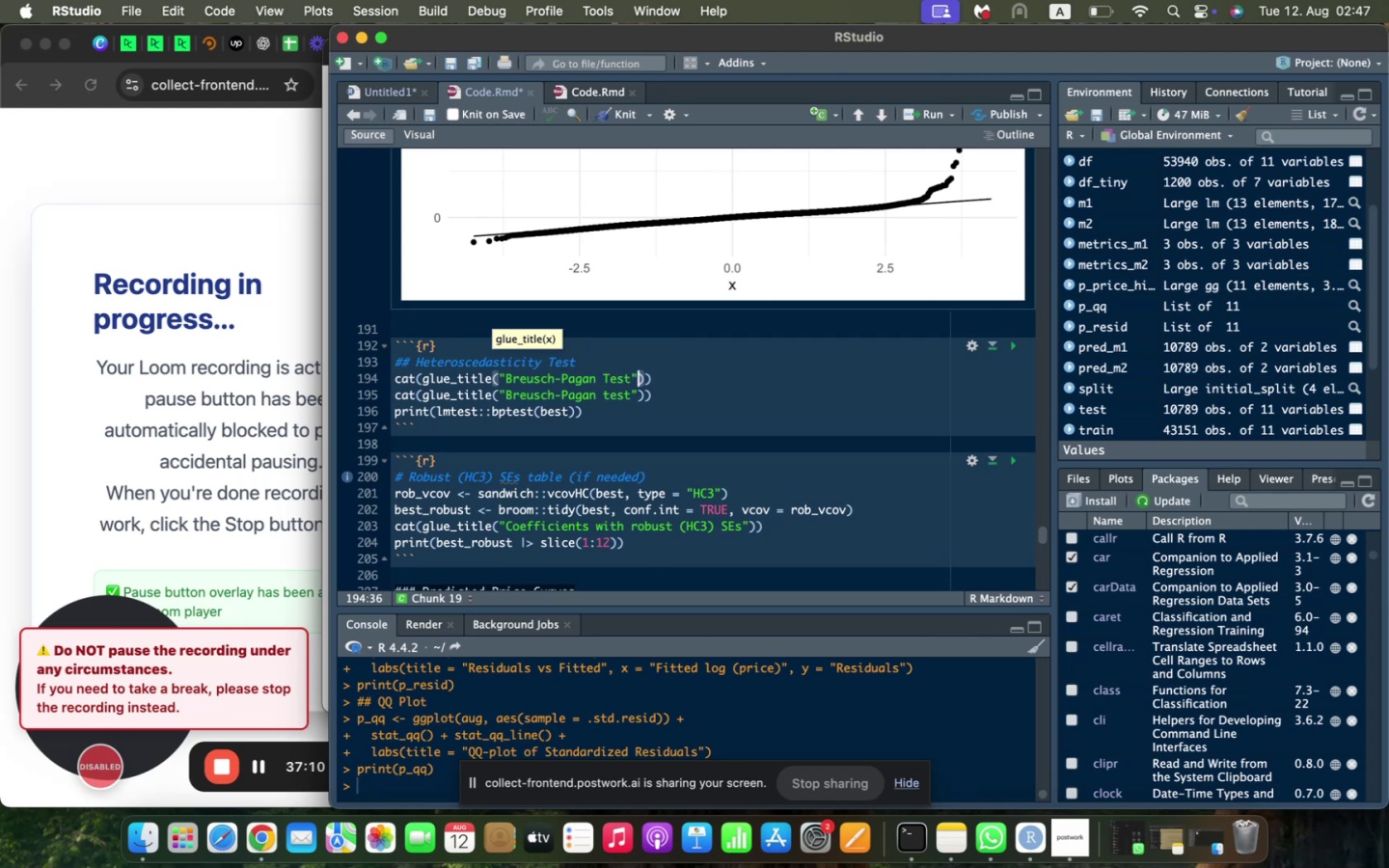 
 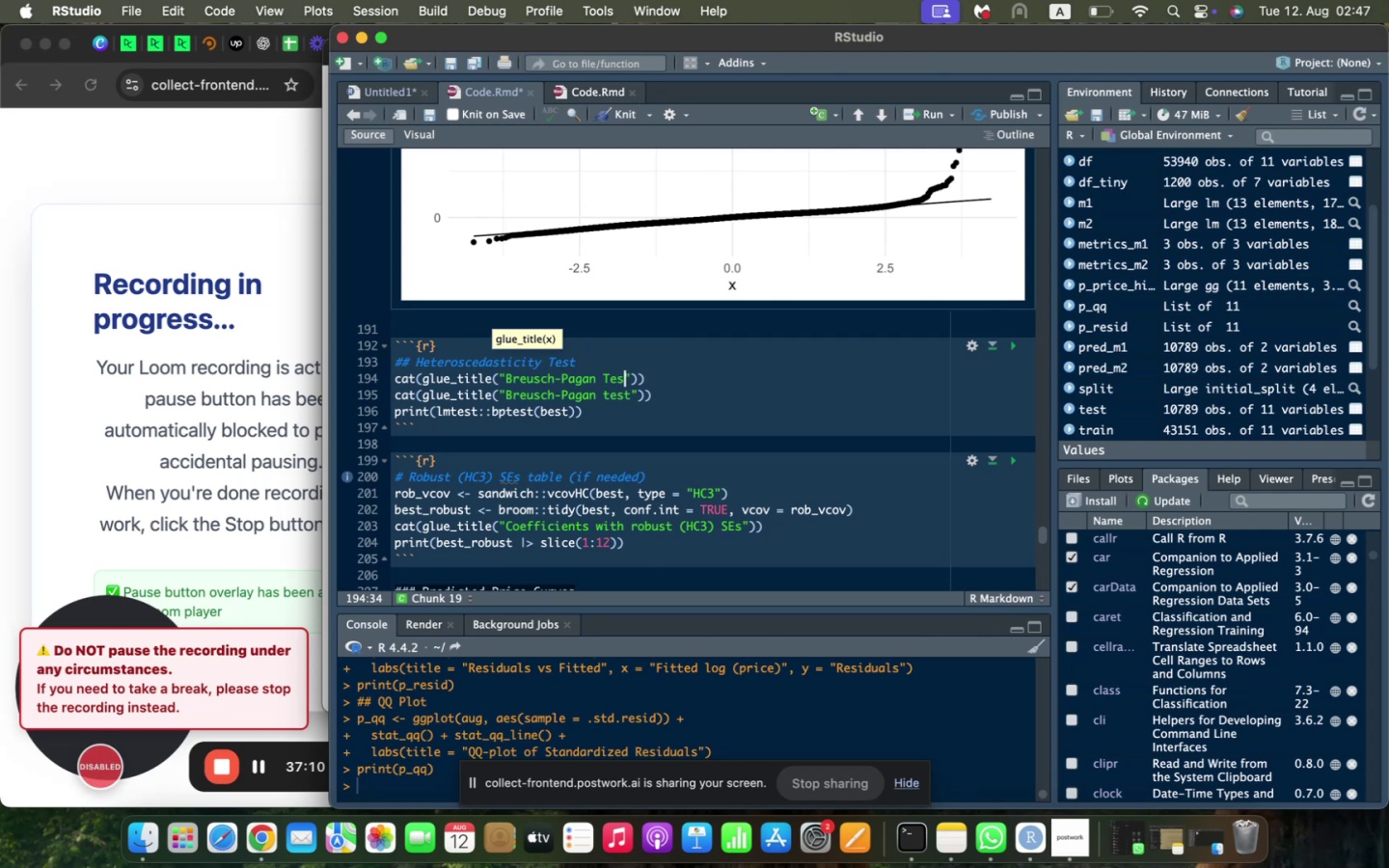 
key(ArrowRight)
 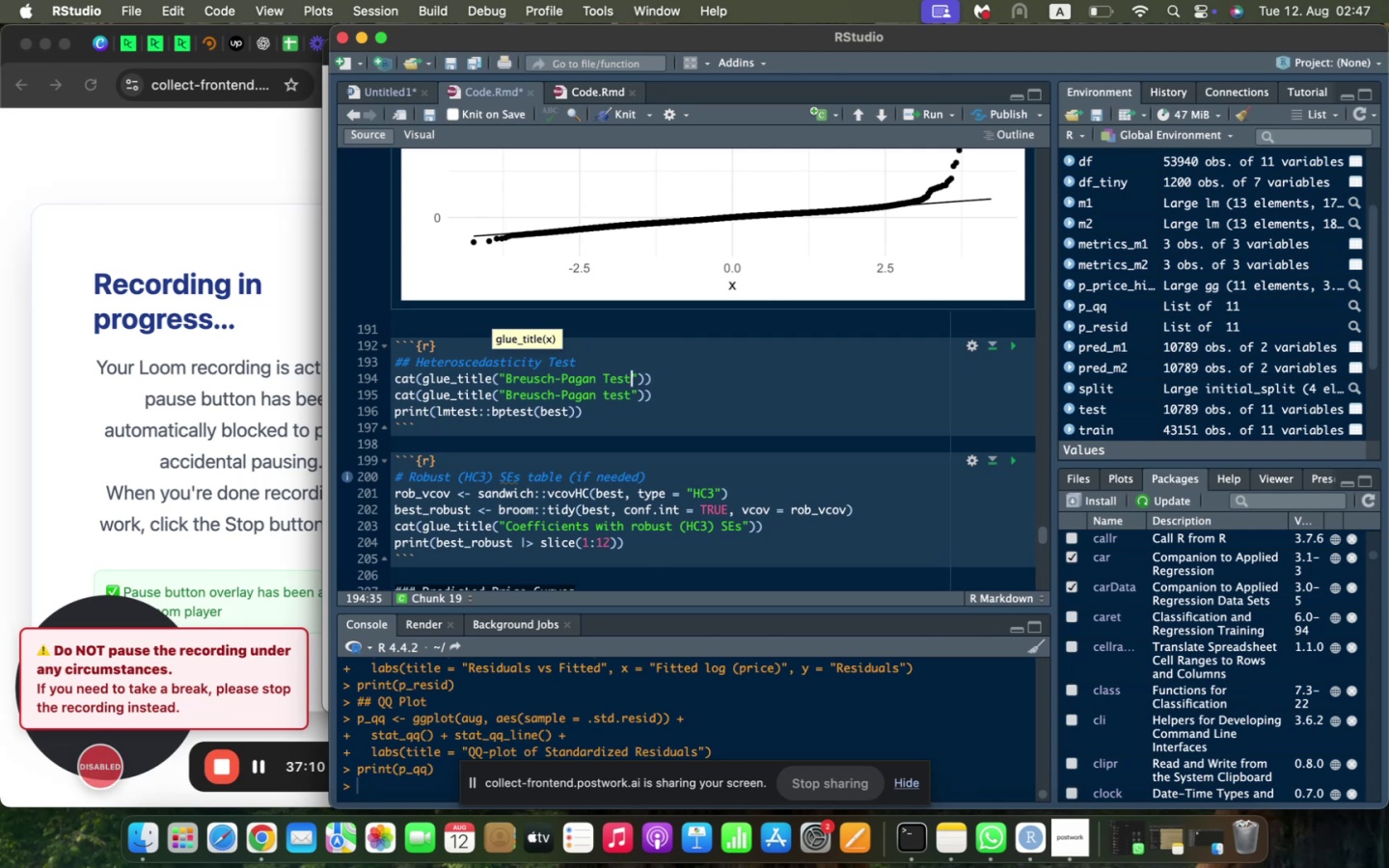 
key(ArrowRight)
 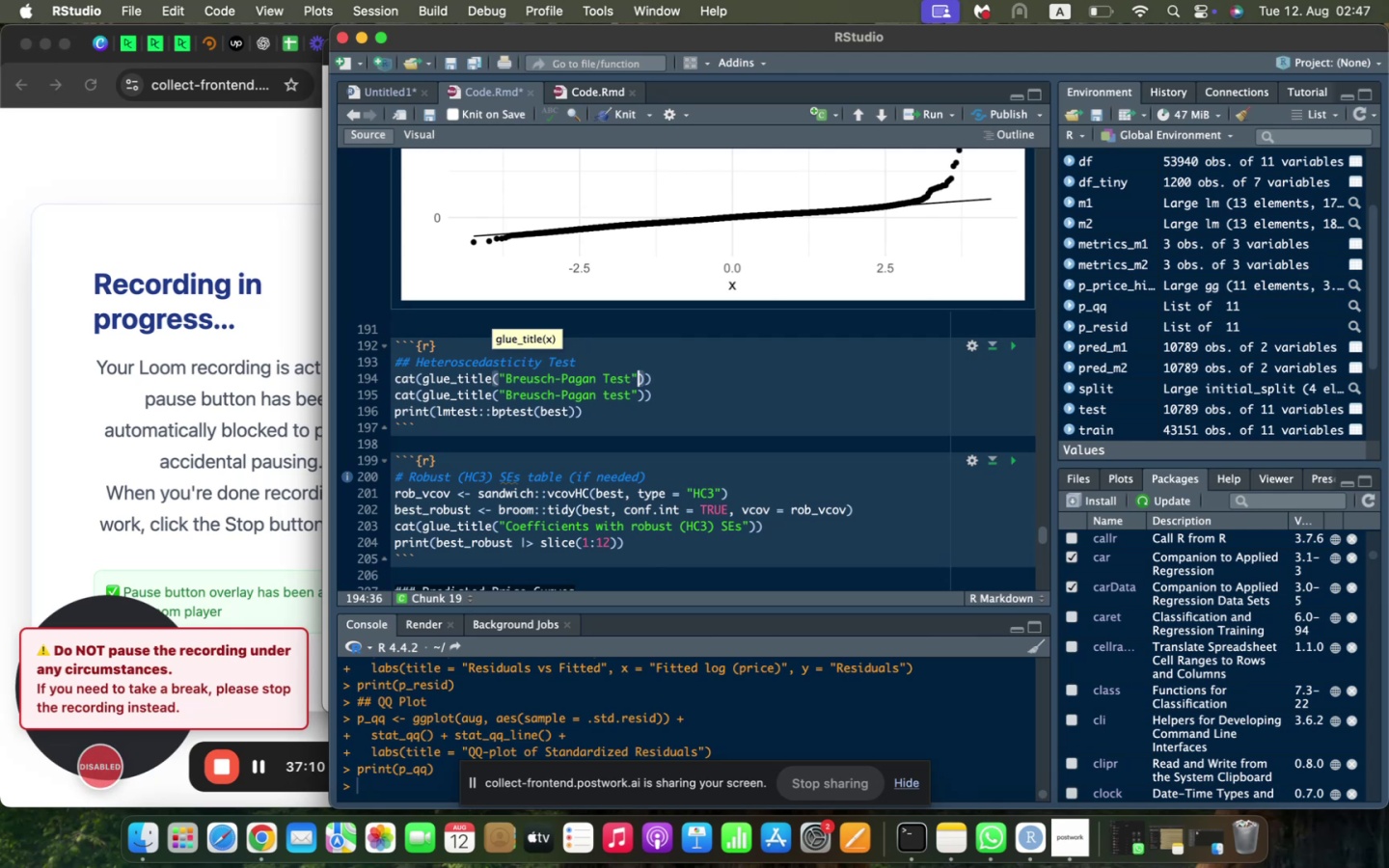 
key(ArrowRight)
 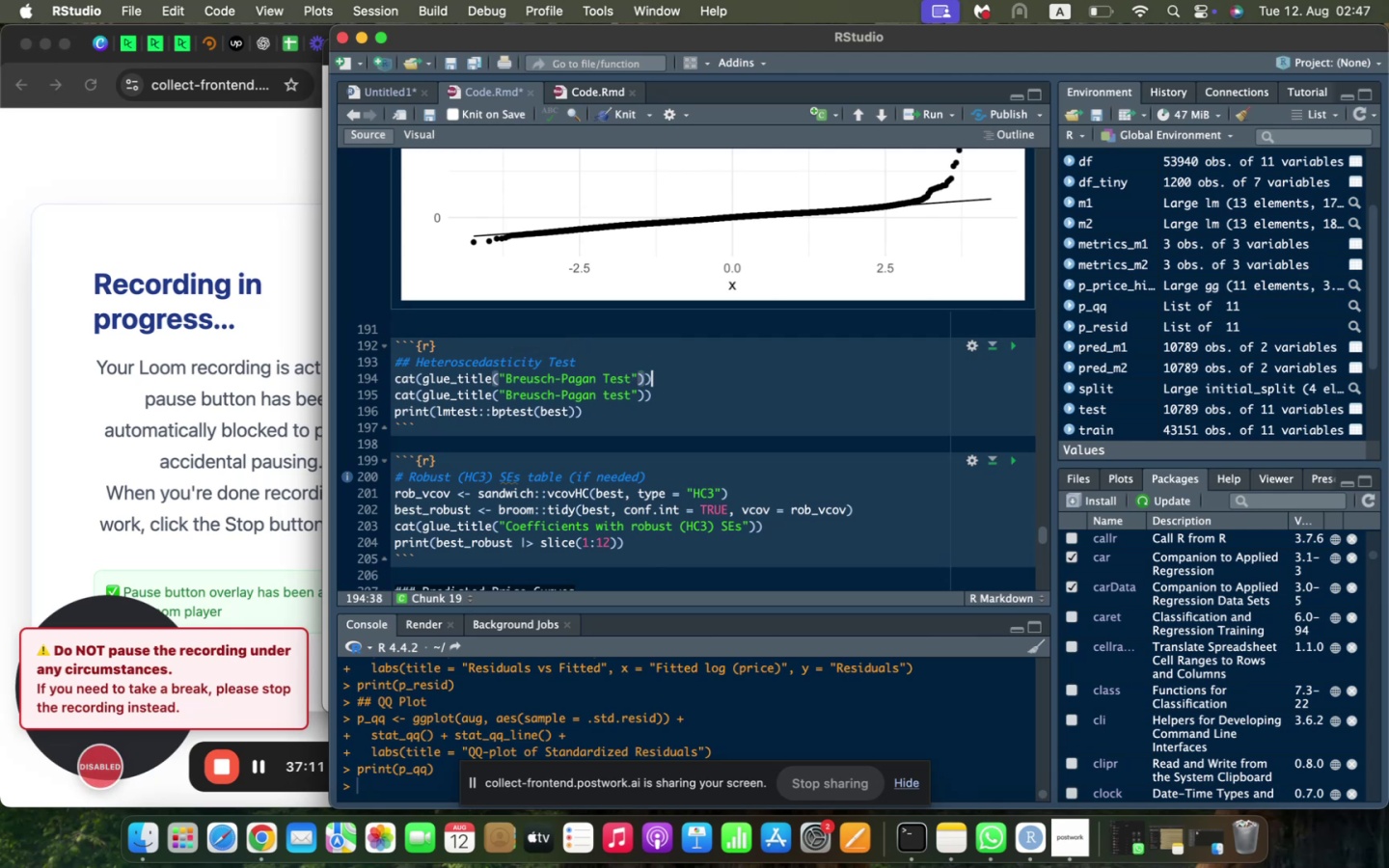 
key(Enter)
 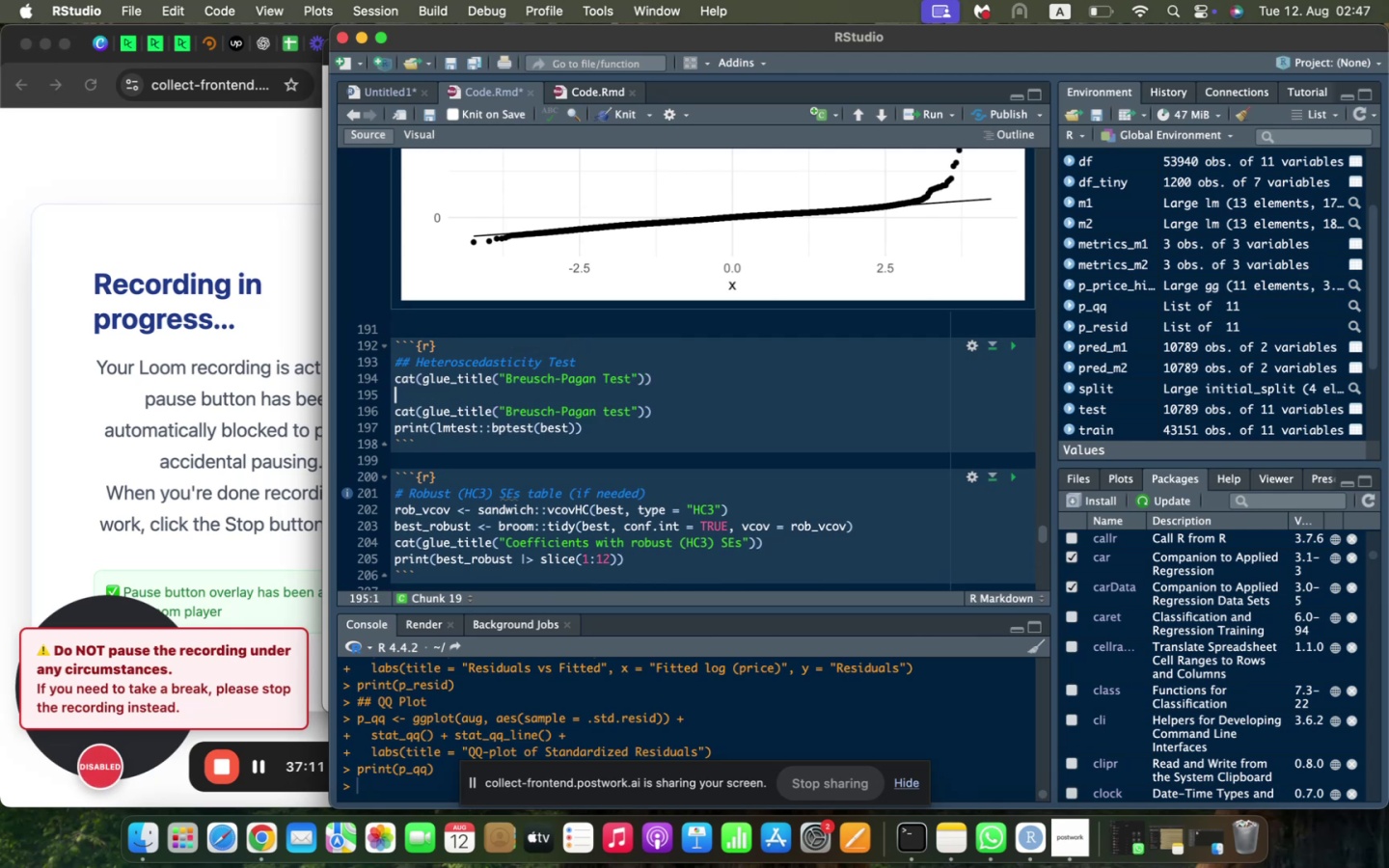 
type(print(lmtestLL)
key(Backspace)
key(Backspace)
type(::)
key(Backspace)
type(:bpt)
 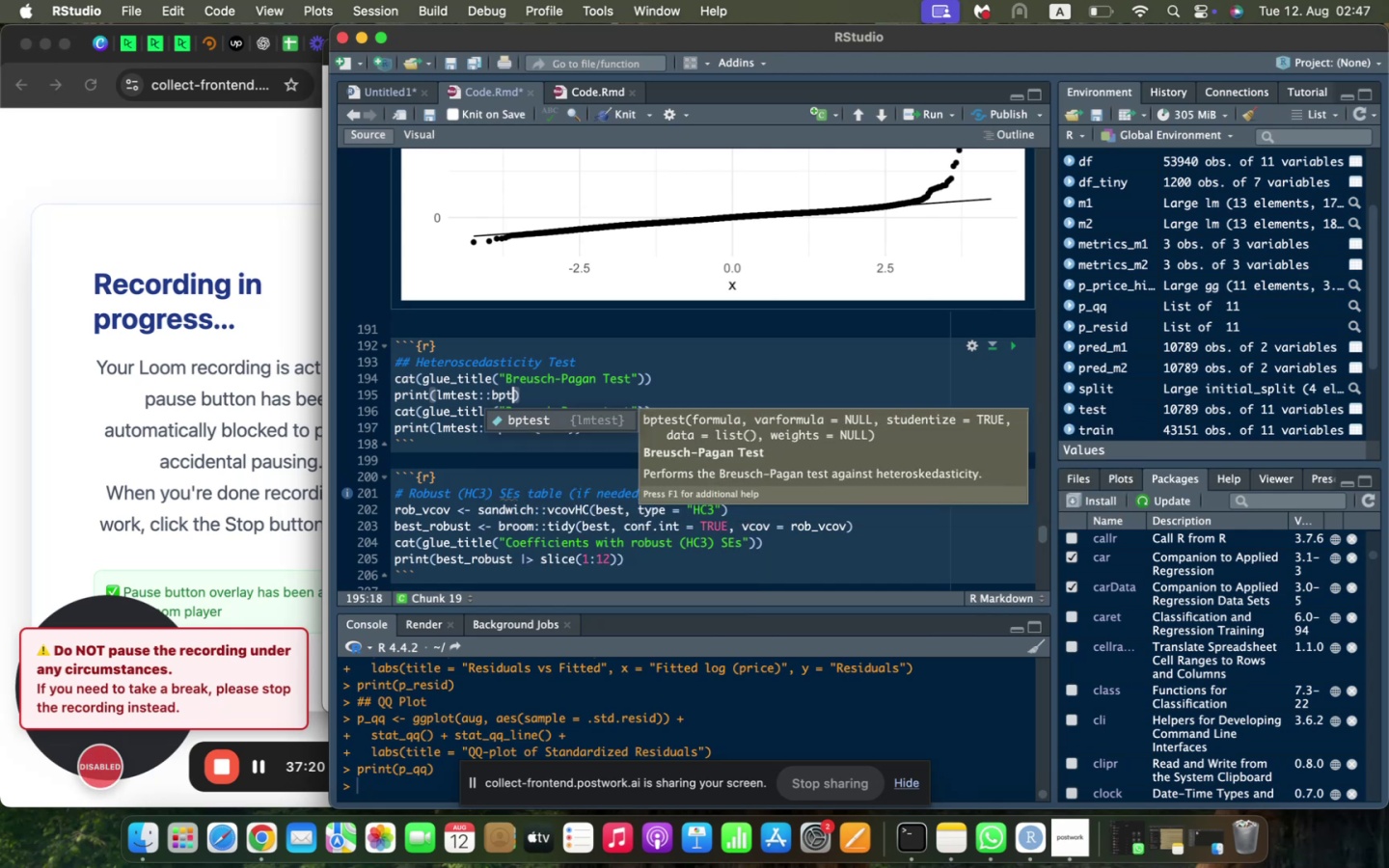 
 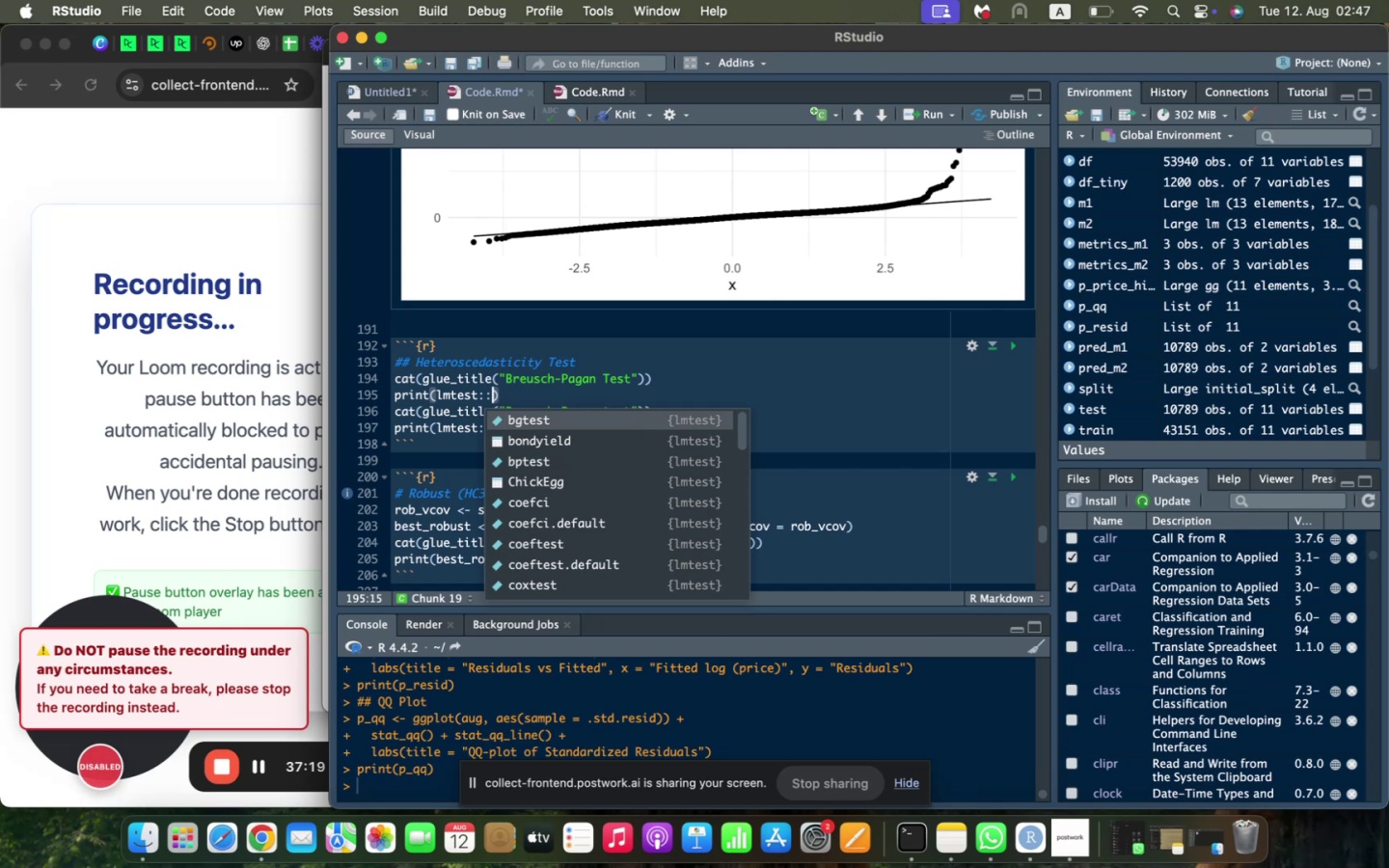 
key(Enter)
 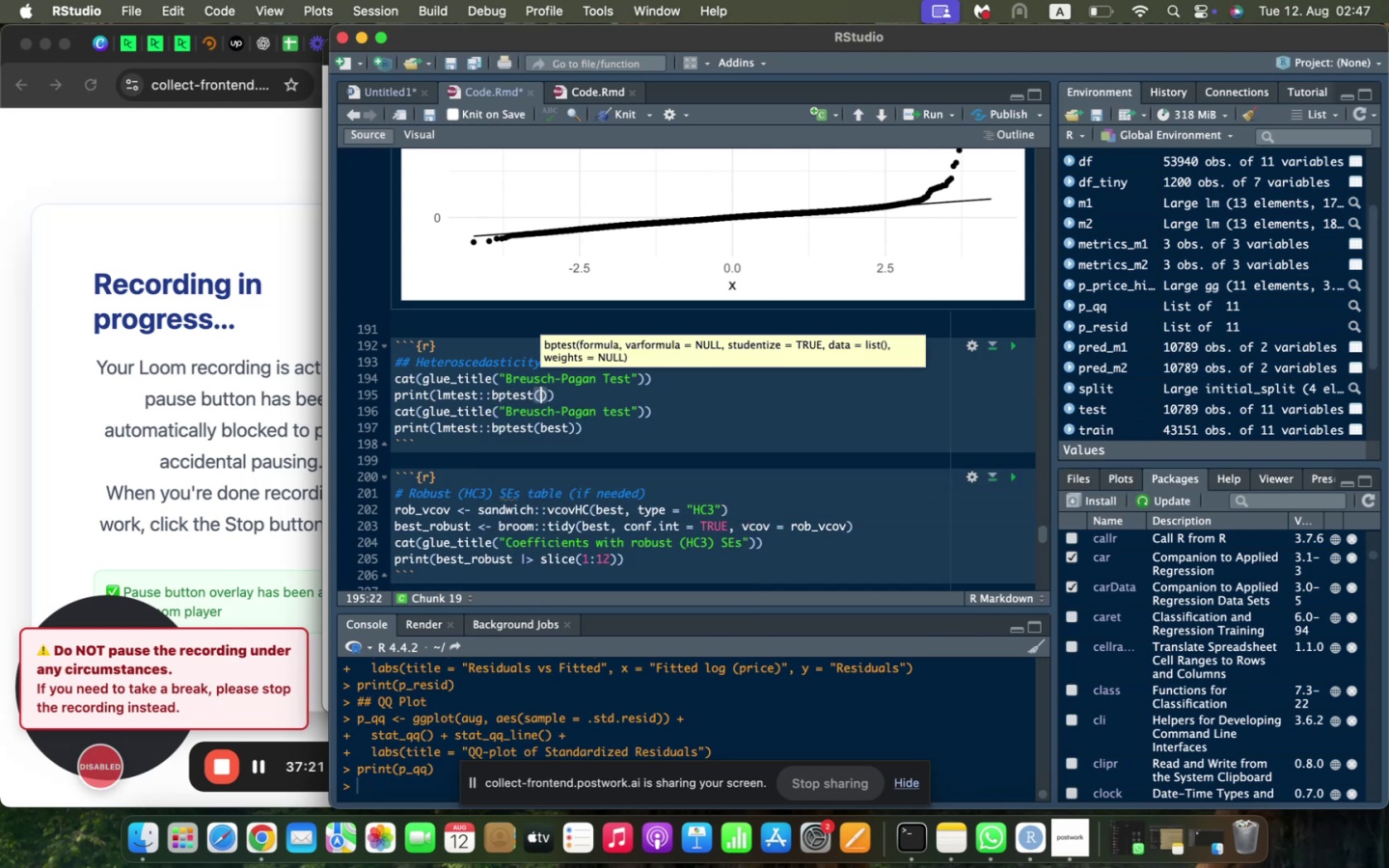 
type(best)
 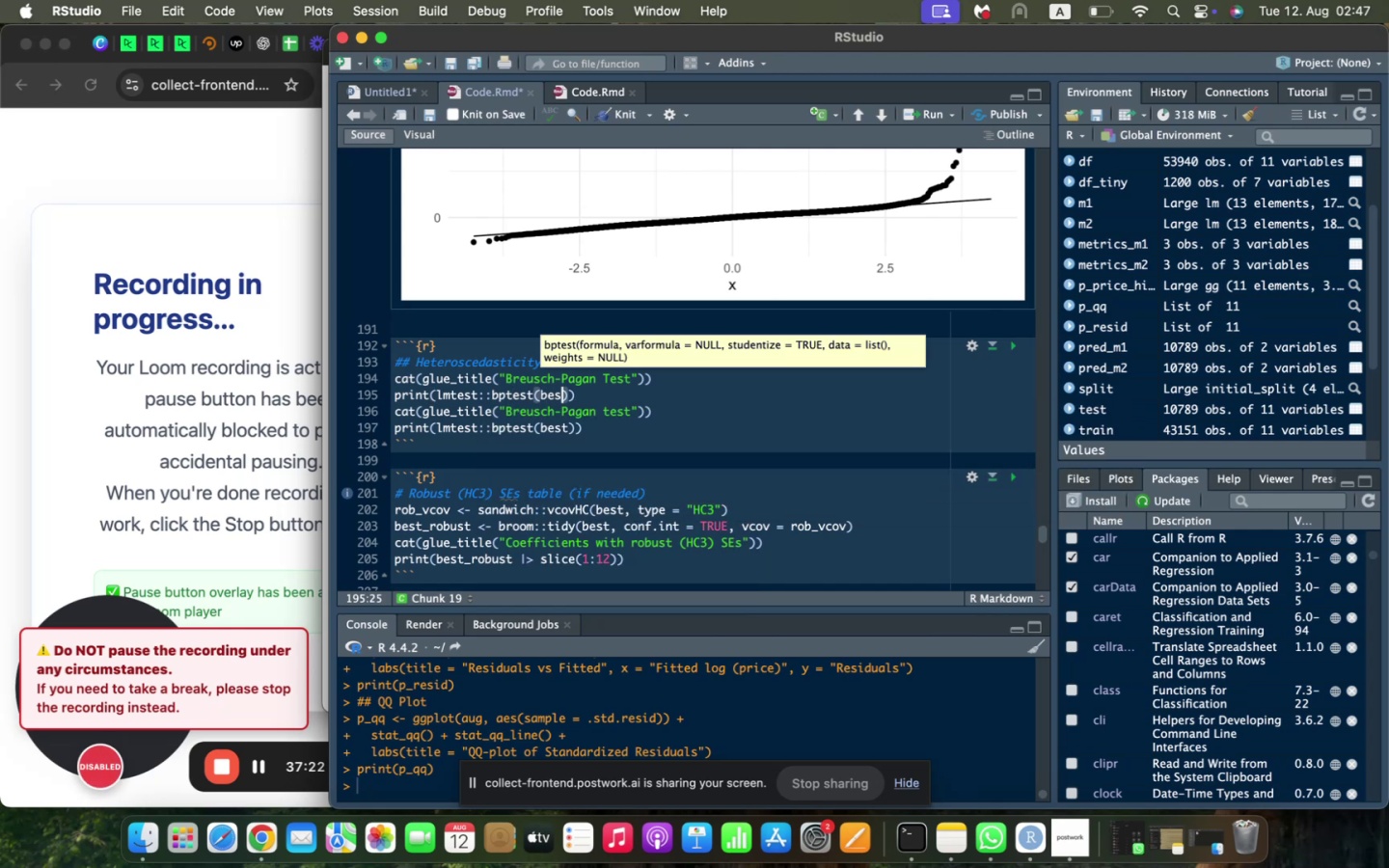 
key(ArrowRight)
 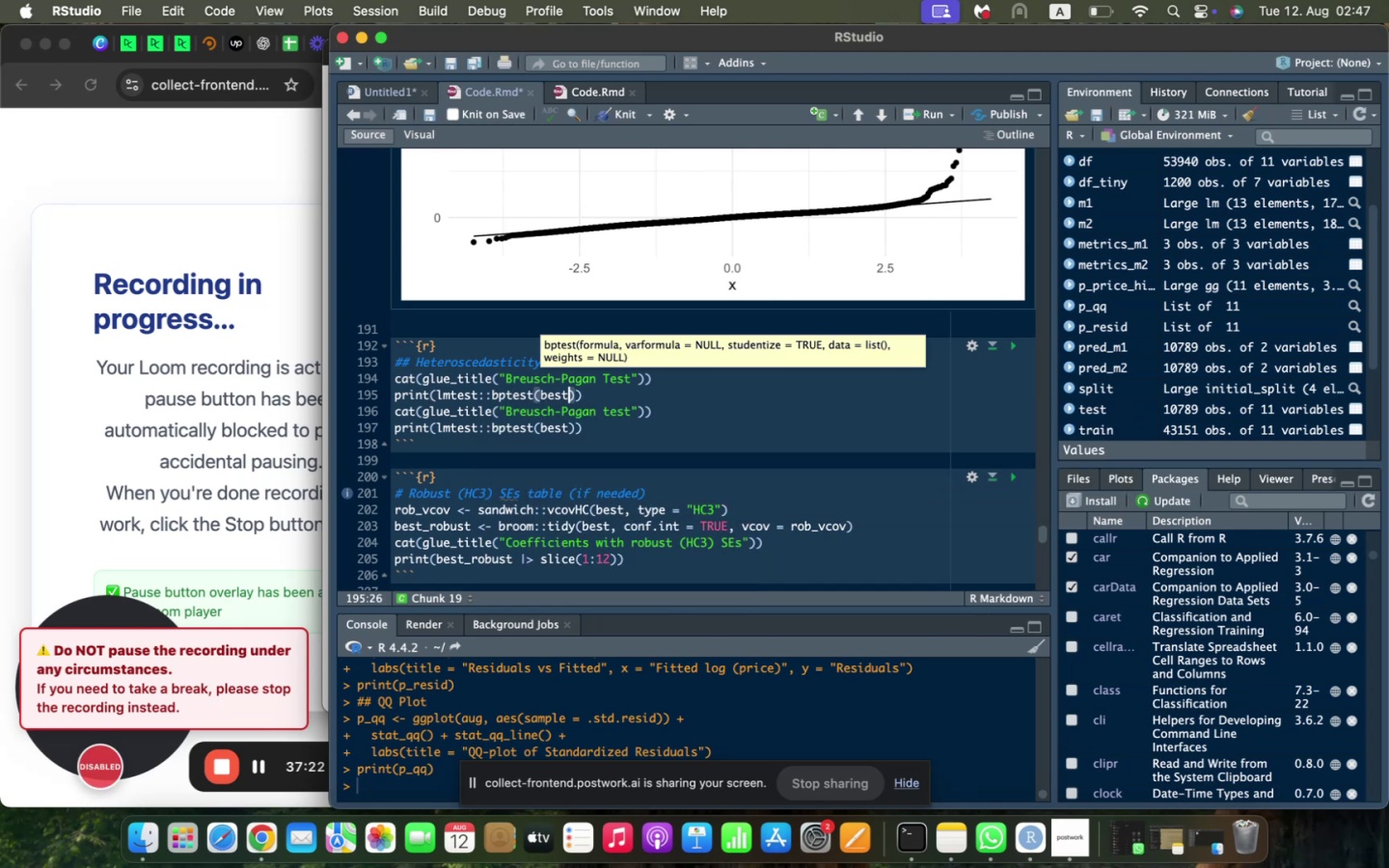 
key(ArrowRight)
 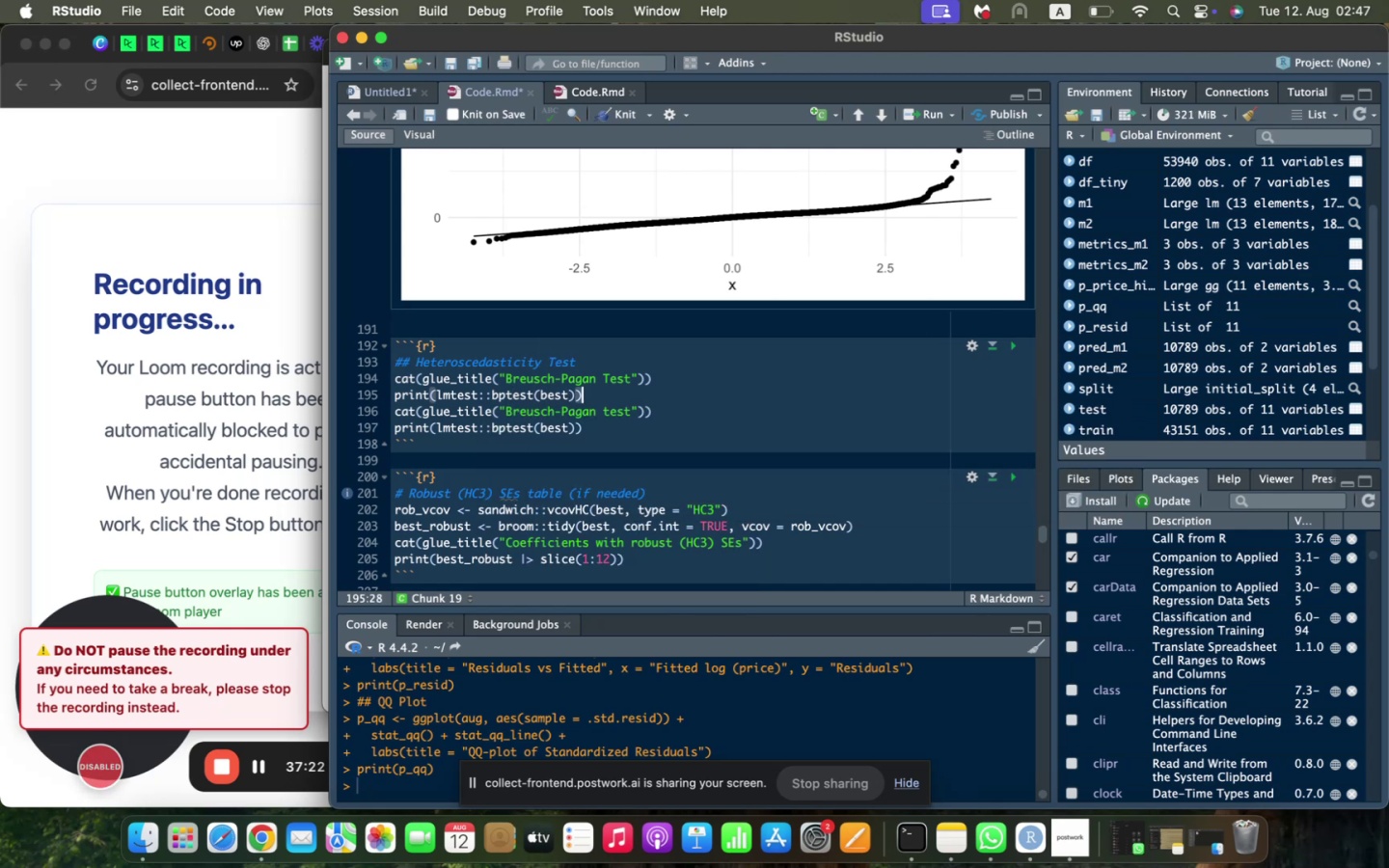 
key(Shift+ArrowDown)
 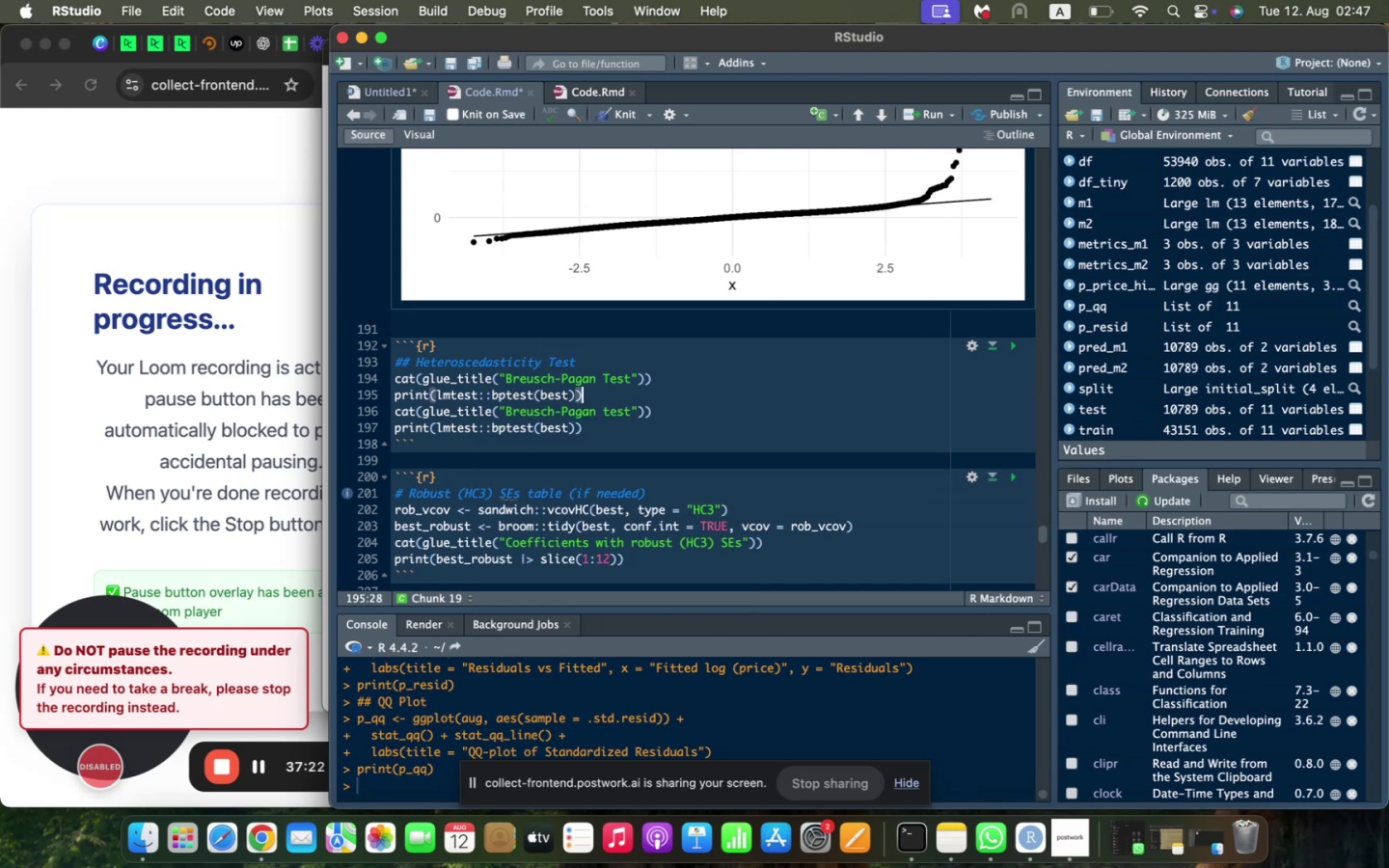 
key(Shift+ArrowDown)
 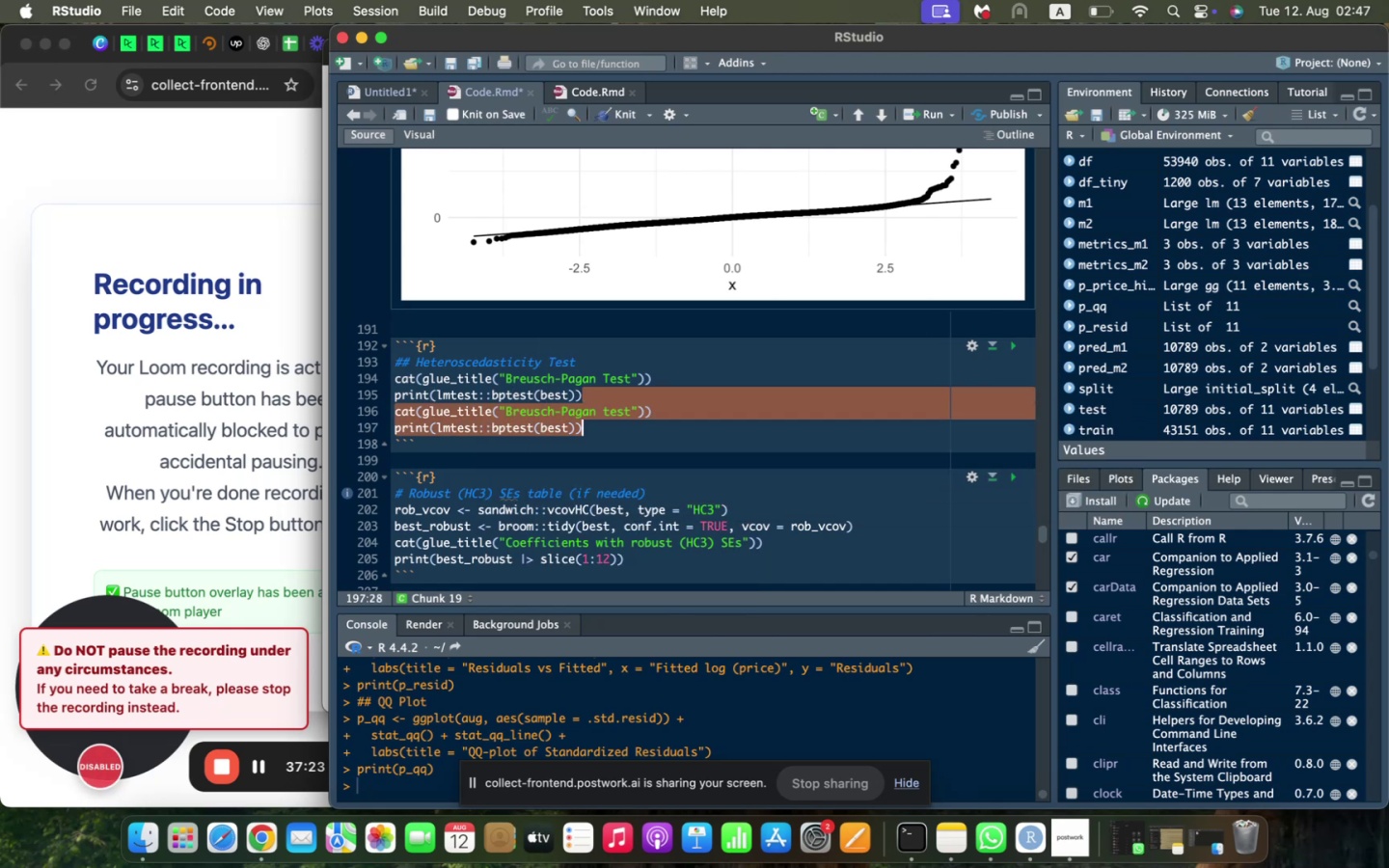 
key(Backspace)
 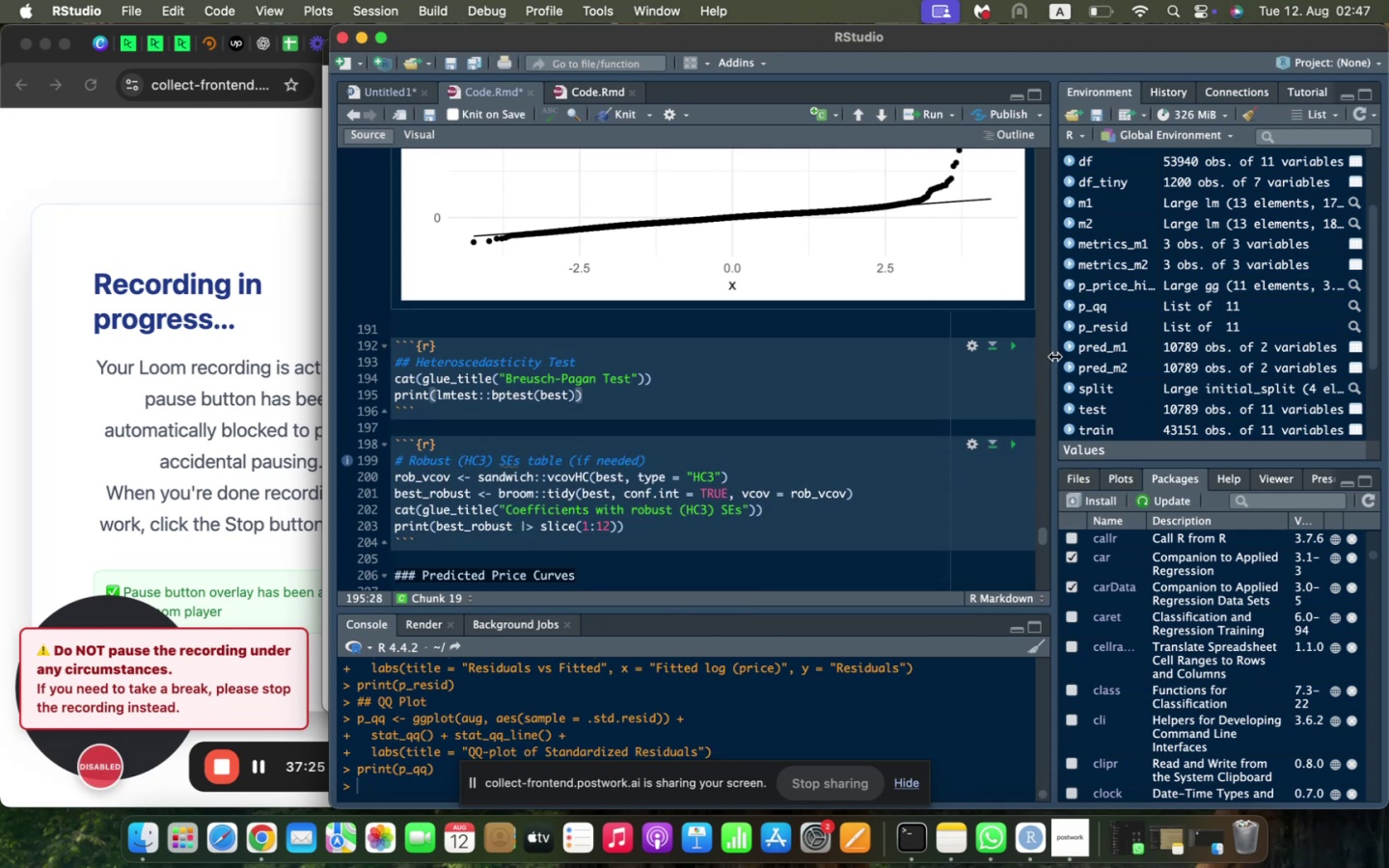 
left_click([1010, 349])
 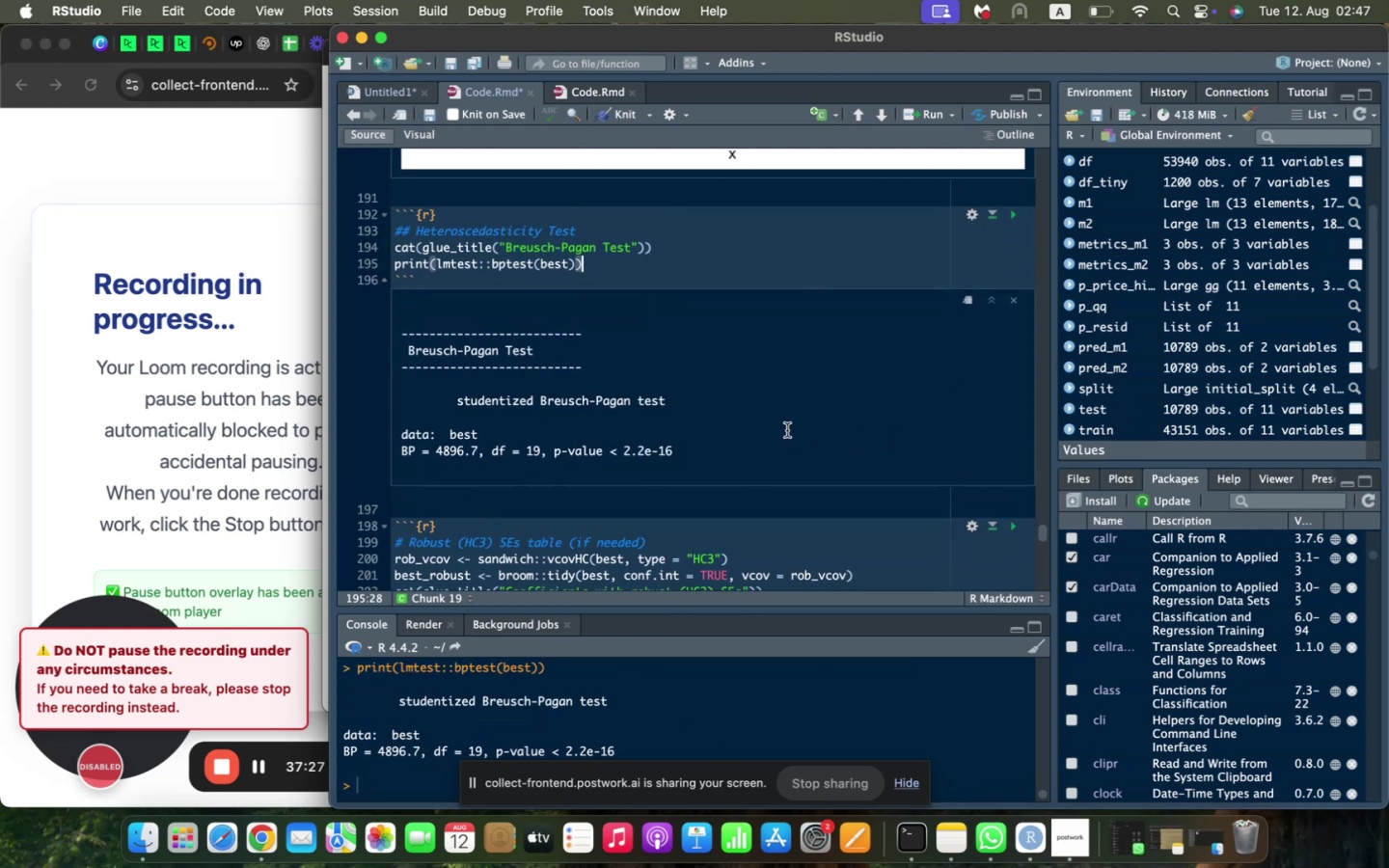 
scroll: coordinate [787, 430], scroll_direction: down, amount: 8.0
 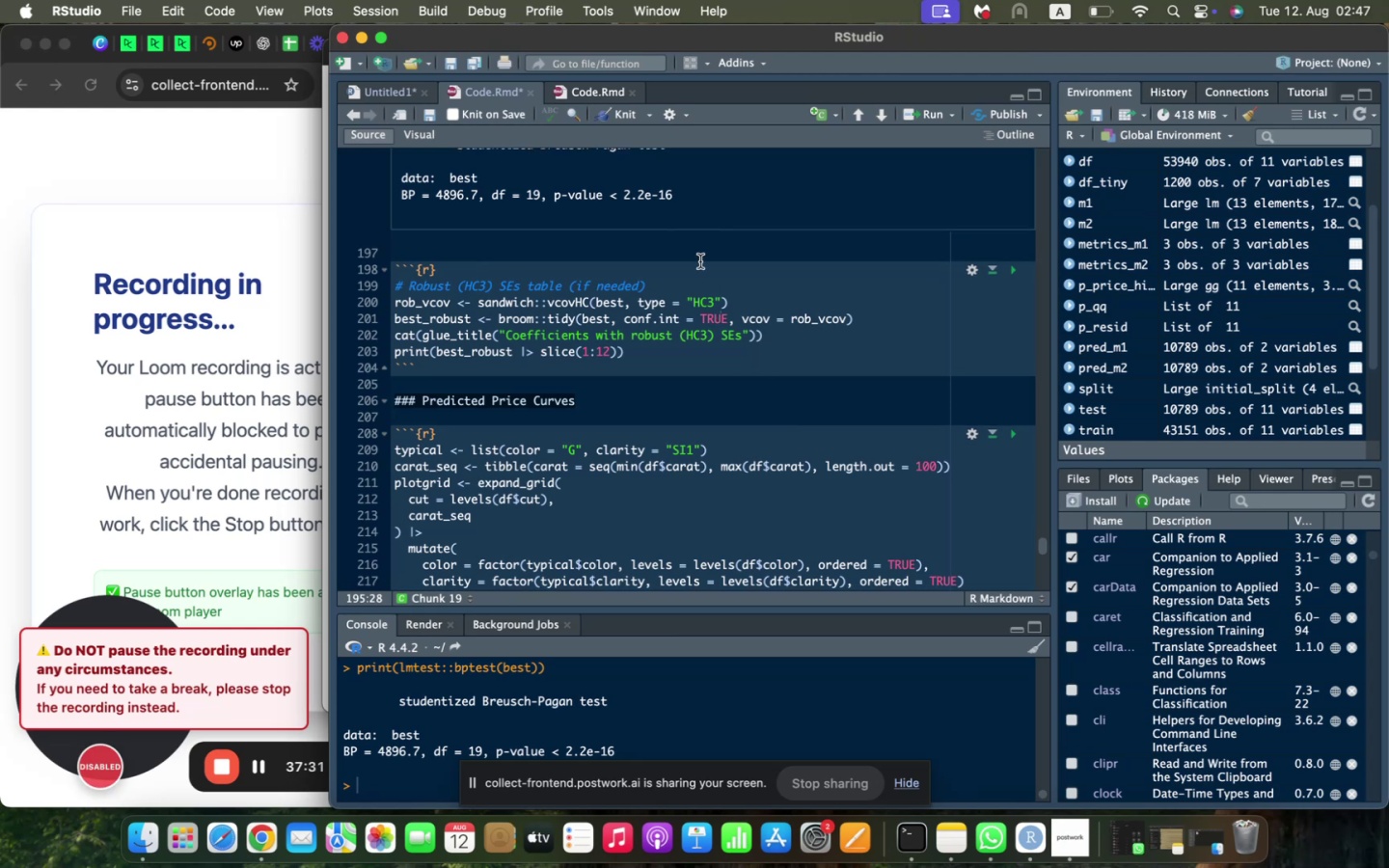 
left_click([697, 286])
 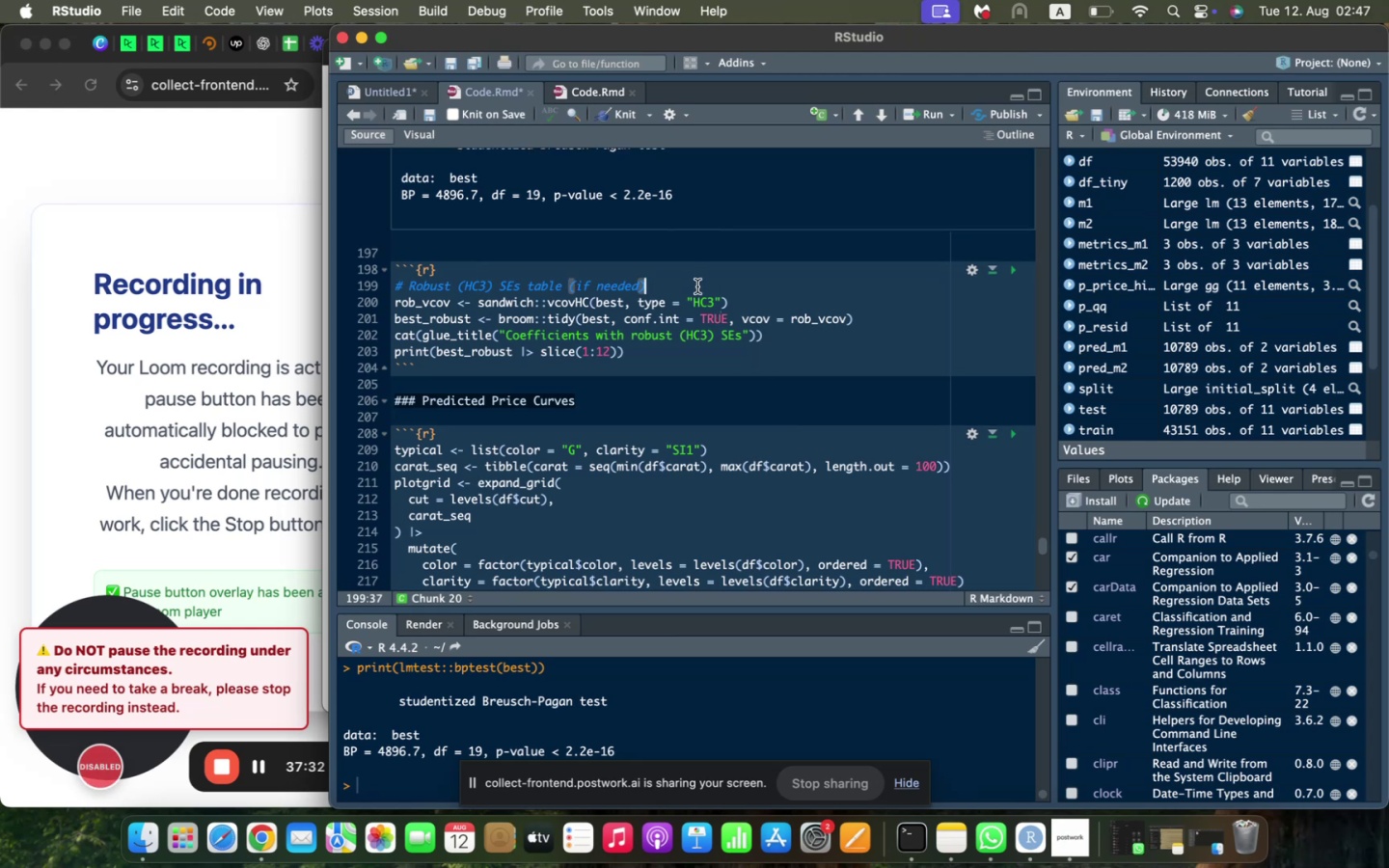 
key(Enter)
 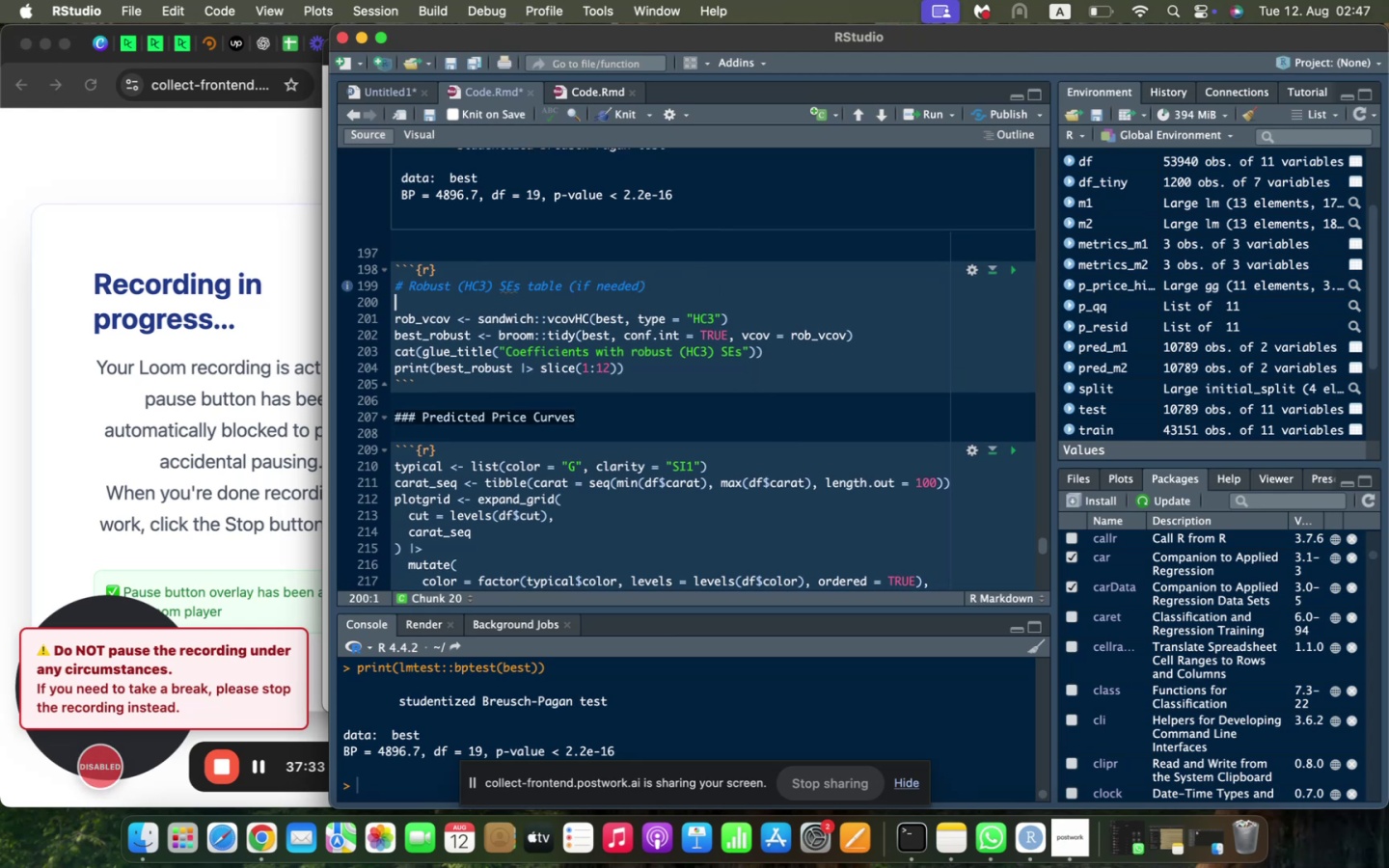 
type(rob_c)
key(Backspace)
type(vcov <- sandwi)
 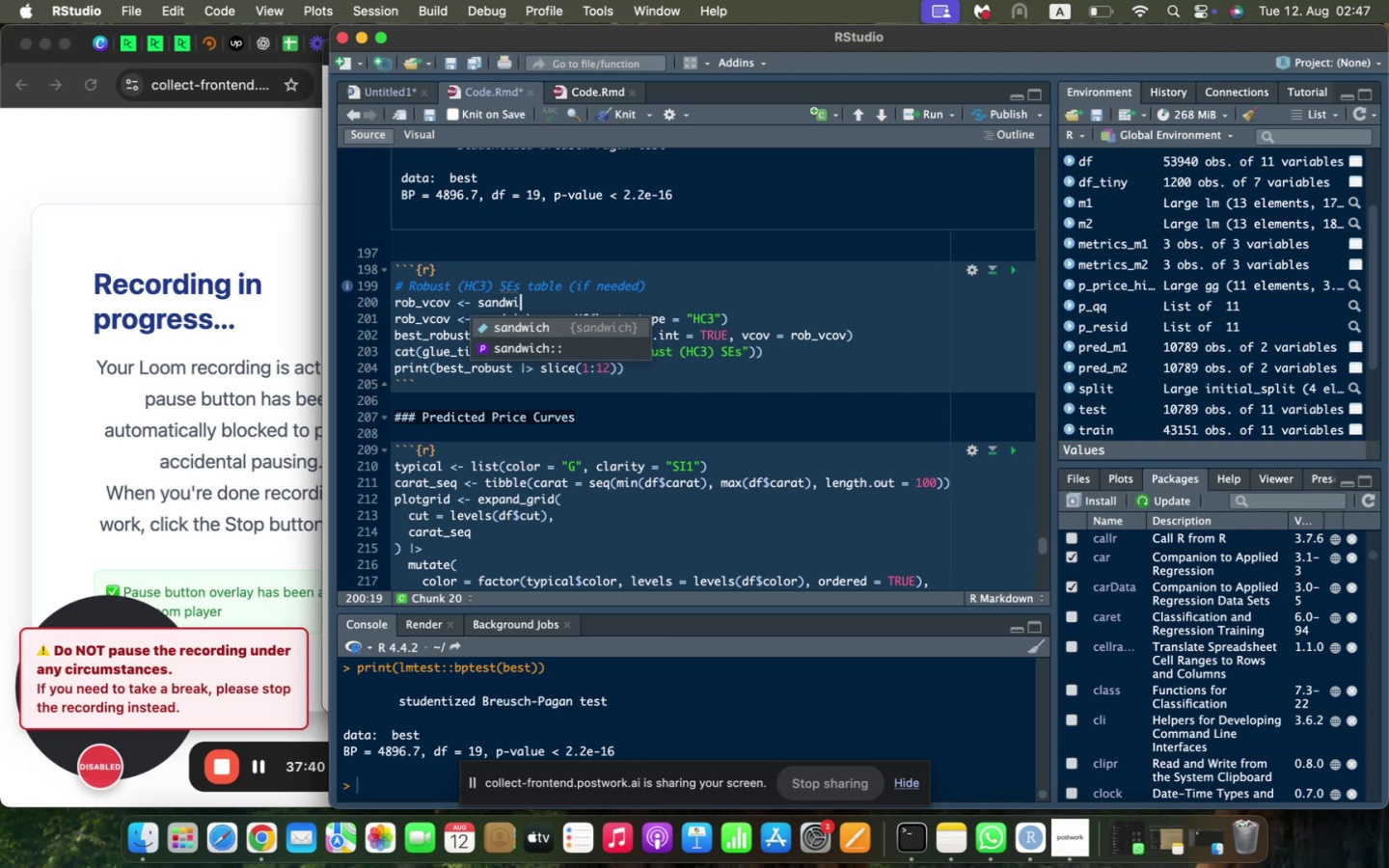 
 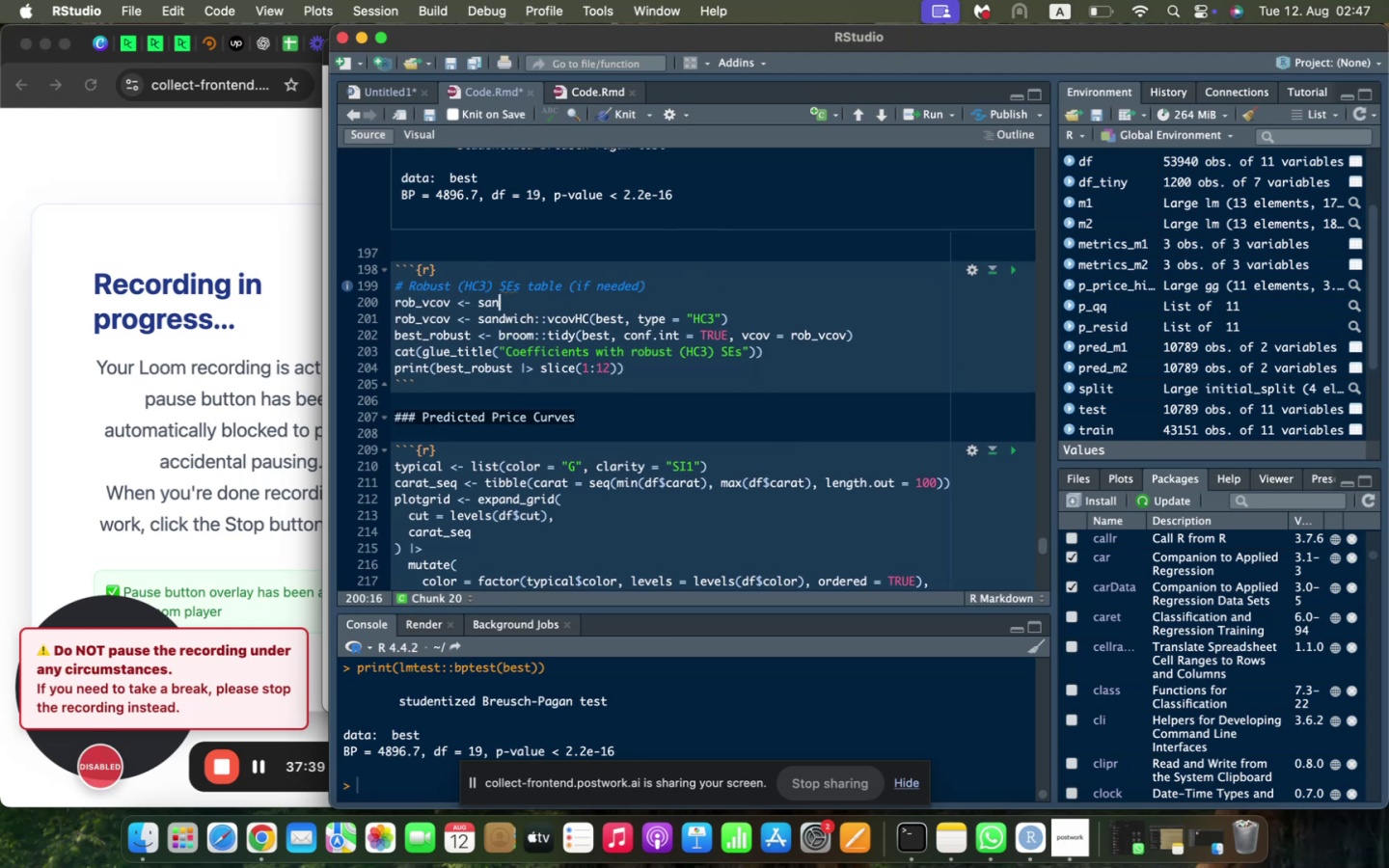 
key(Enter)
 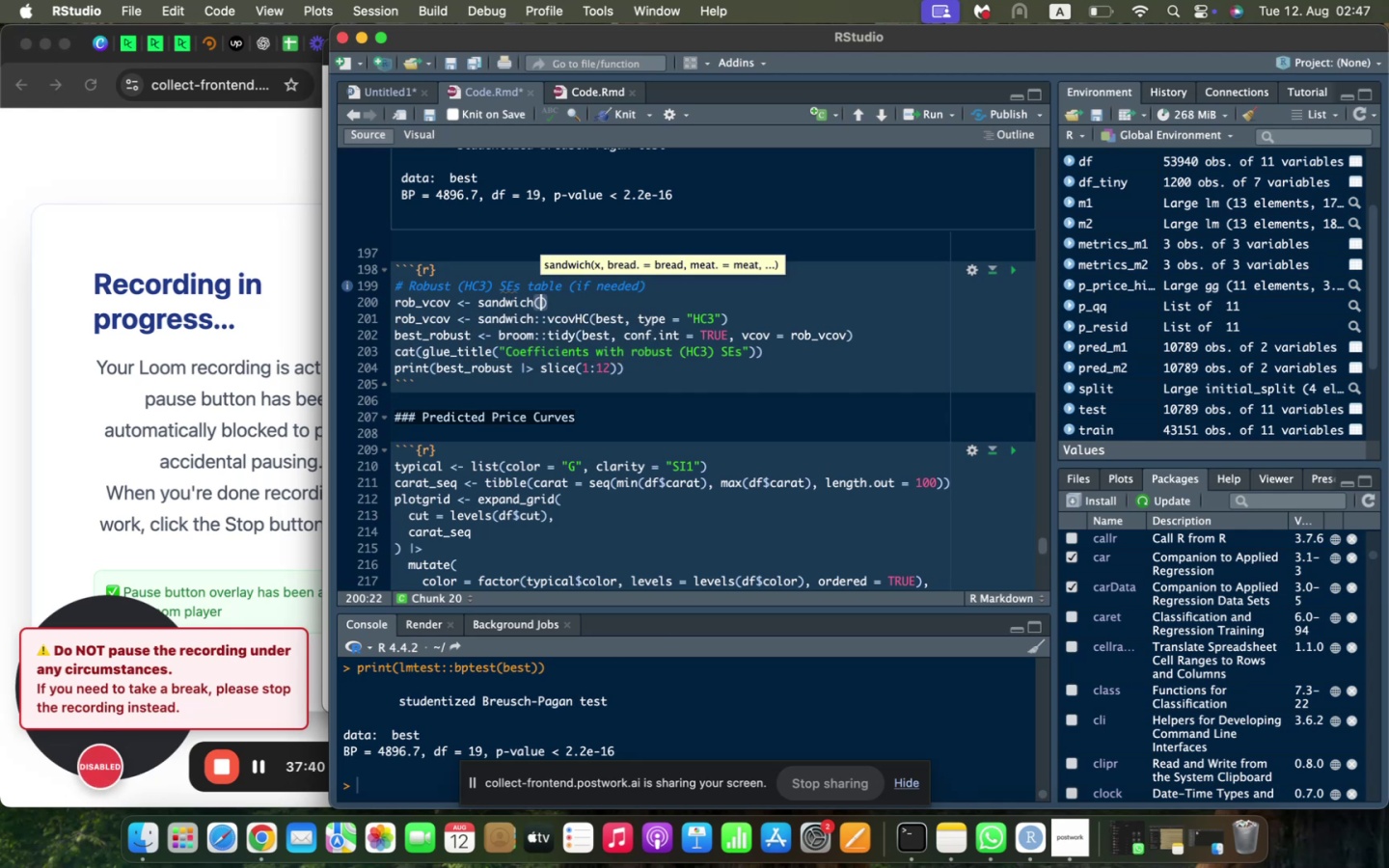 
hold_key(key=ShiftLeft, duration=0.45)
 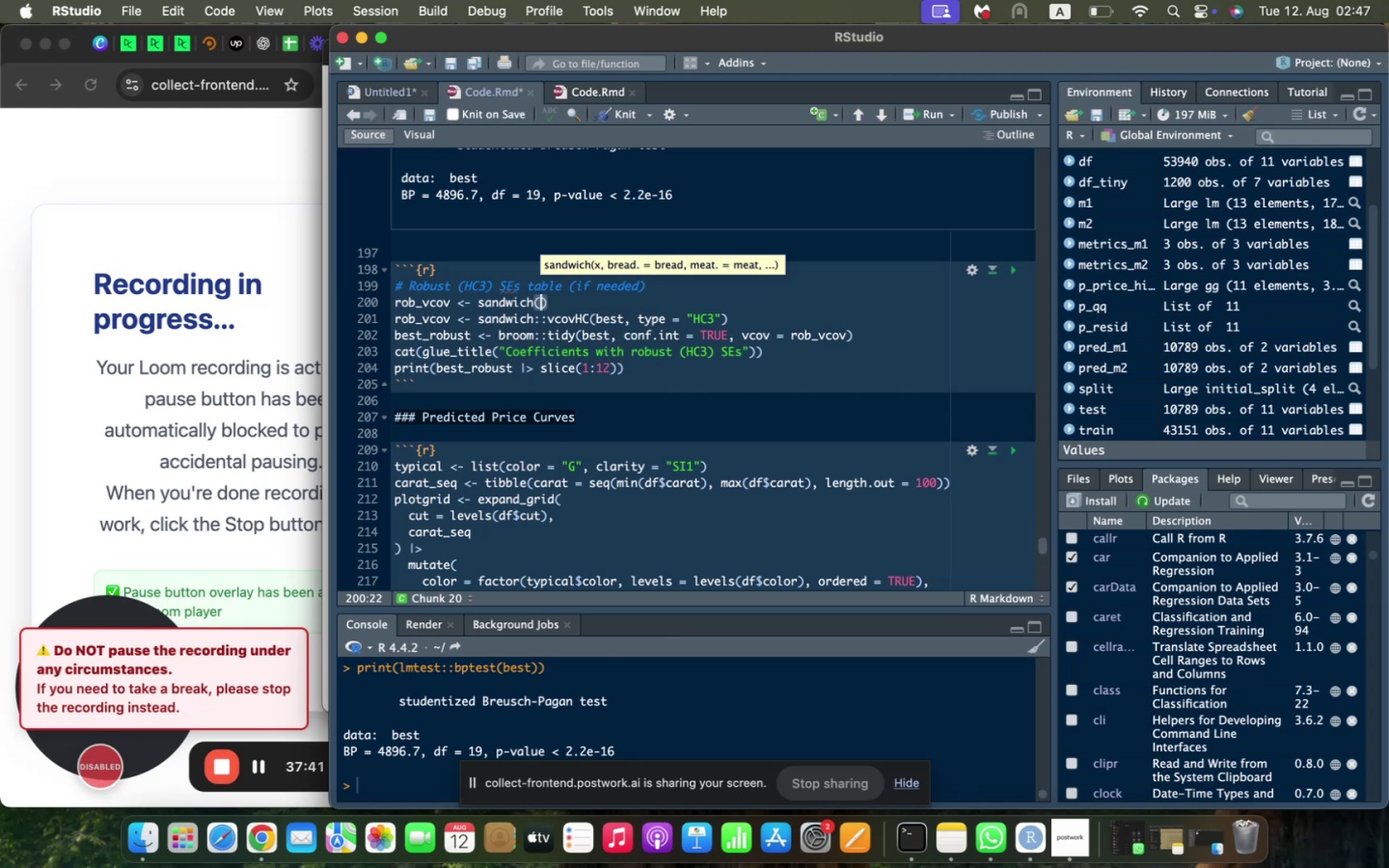 
key(Backspace)
type(::vo)
key(Backspace)
type(cov)
key(Backspace)
key(Backspace)
key(Backspace)
key(Backspace)
key(Backspace)
type(:vcovHC(best, type = "HC3)
 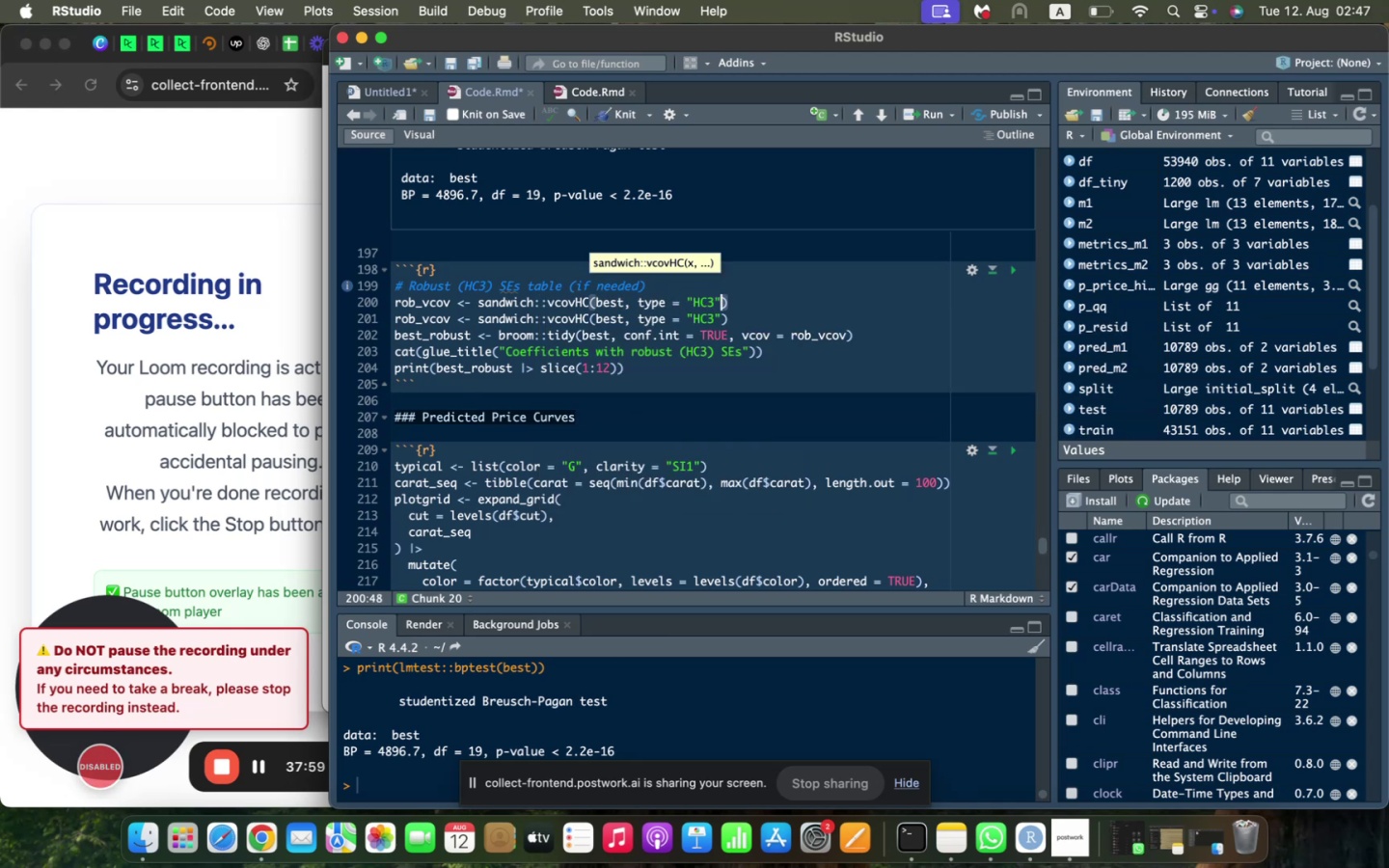 
 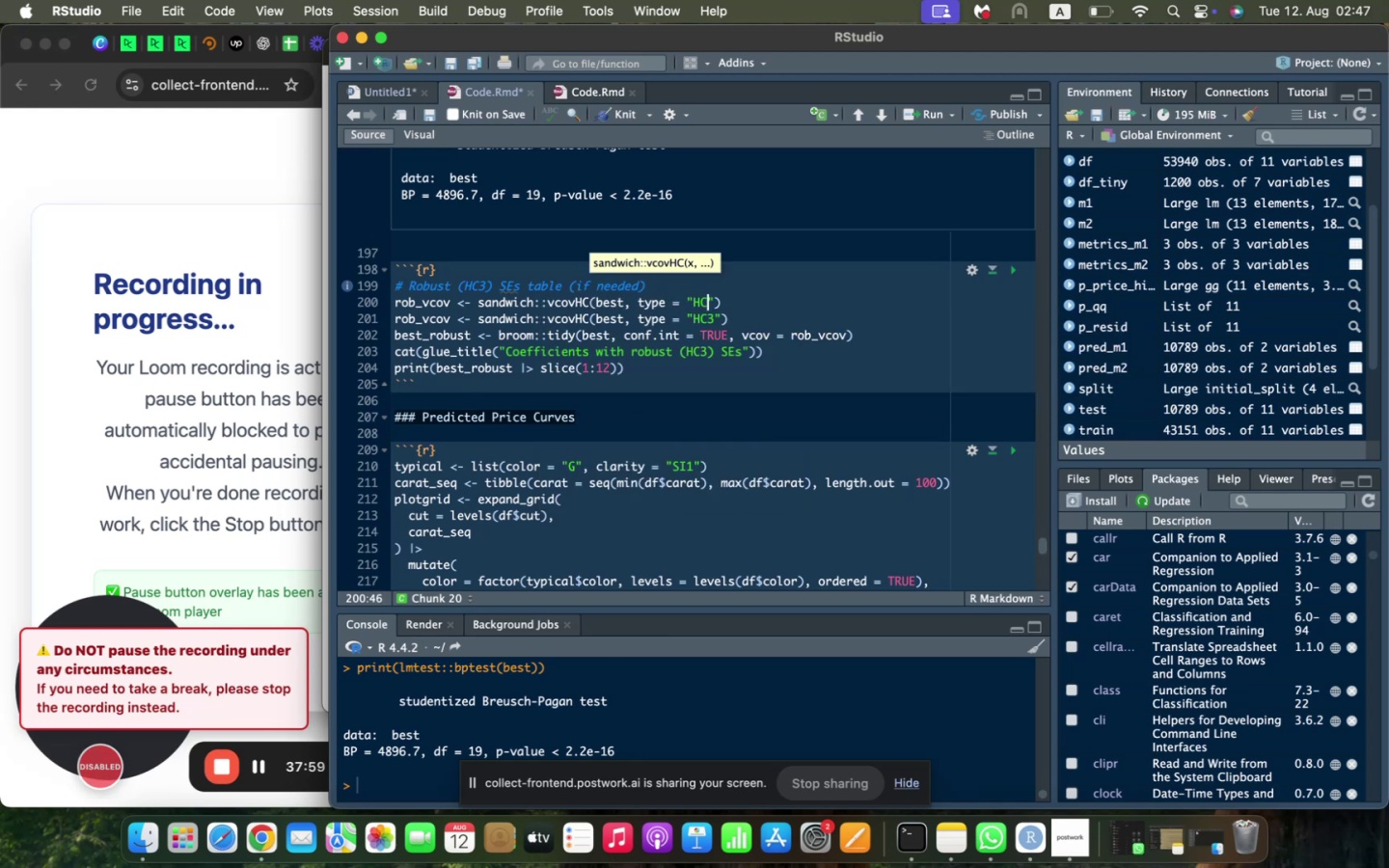 
key(ArrowRight)
 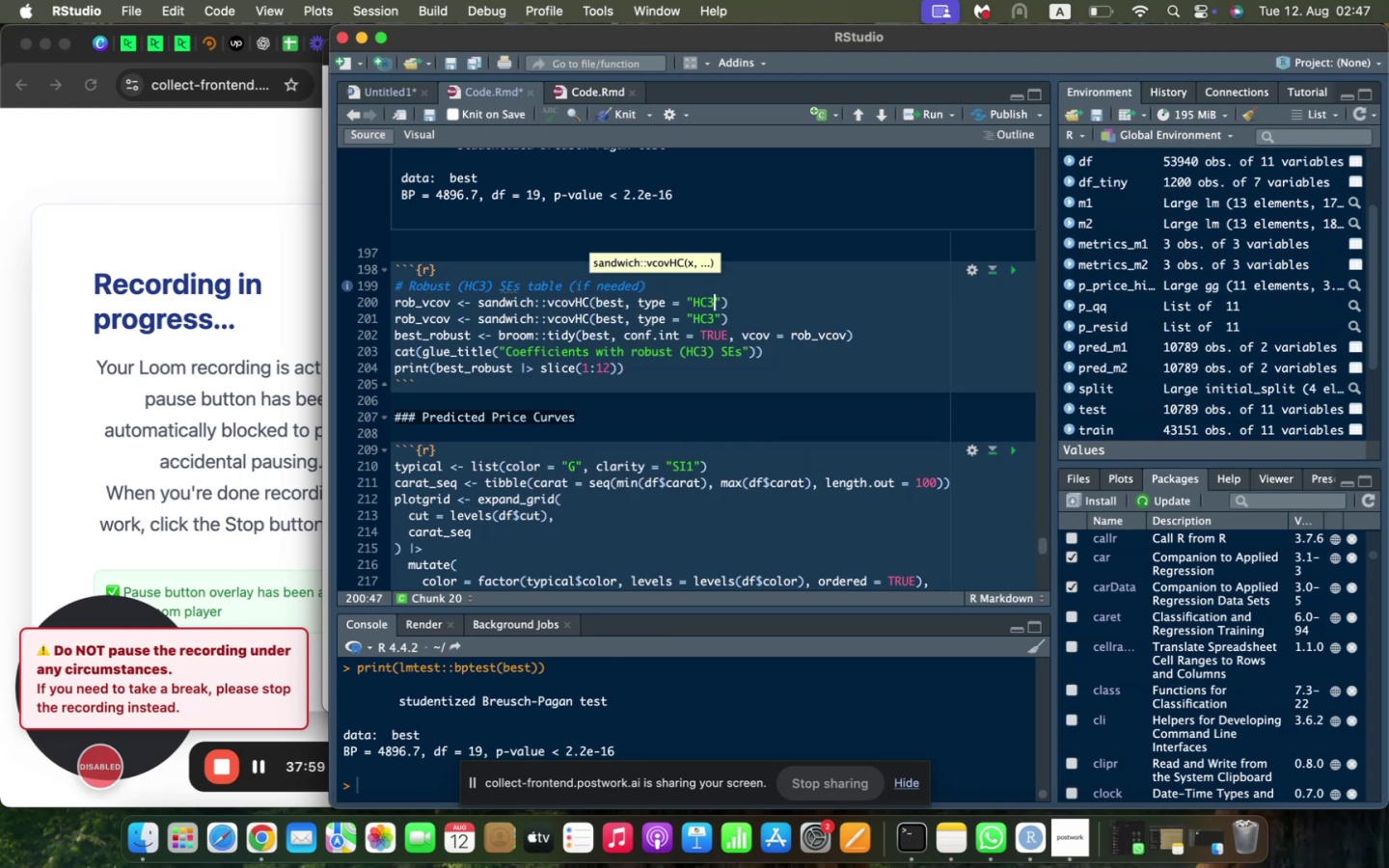 
key(ArrowRight)
 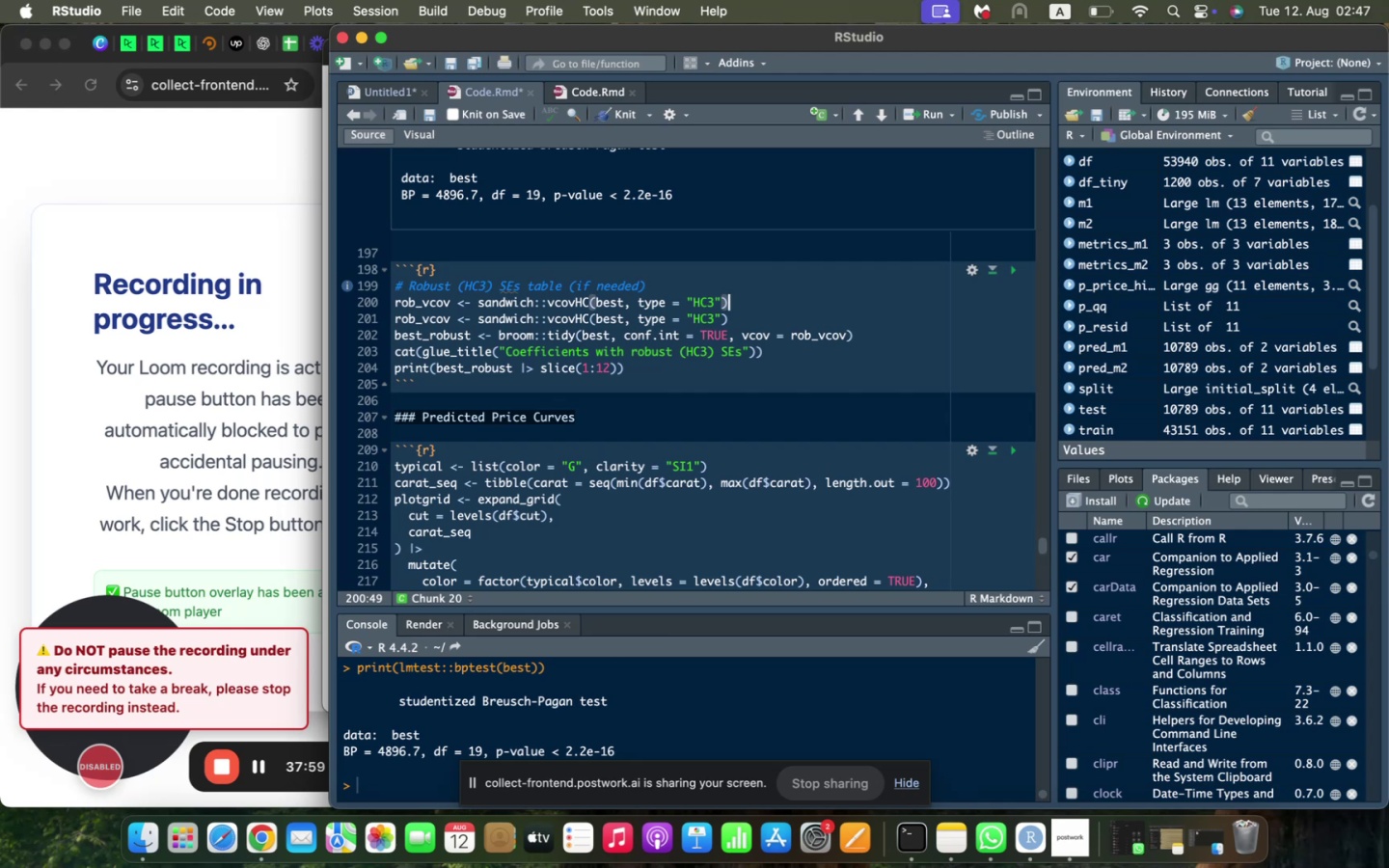 
key(Enter)
 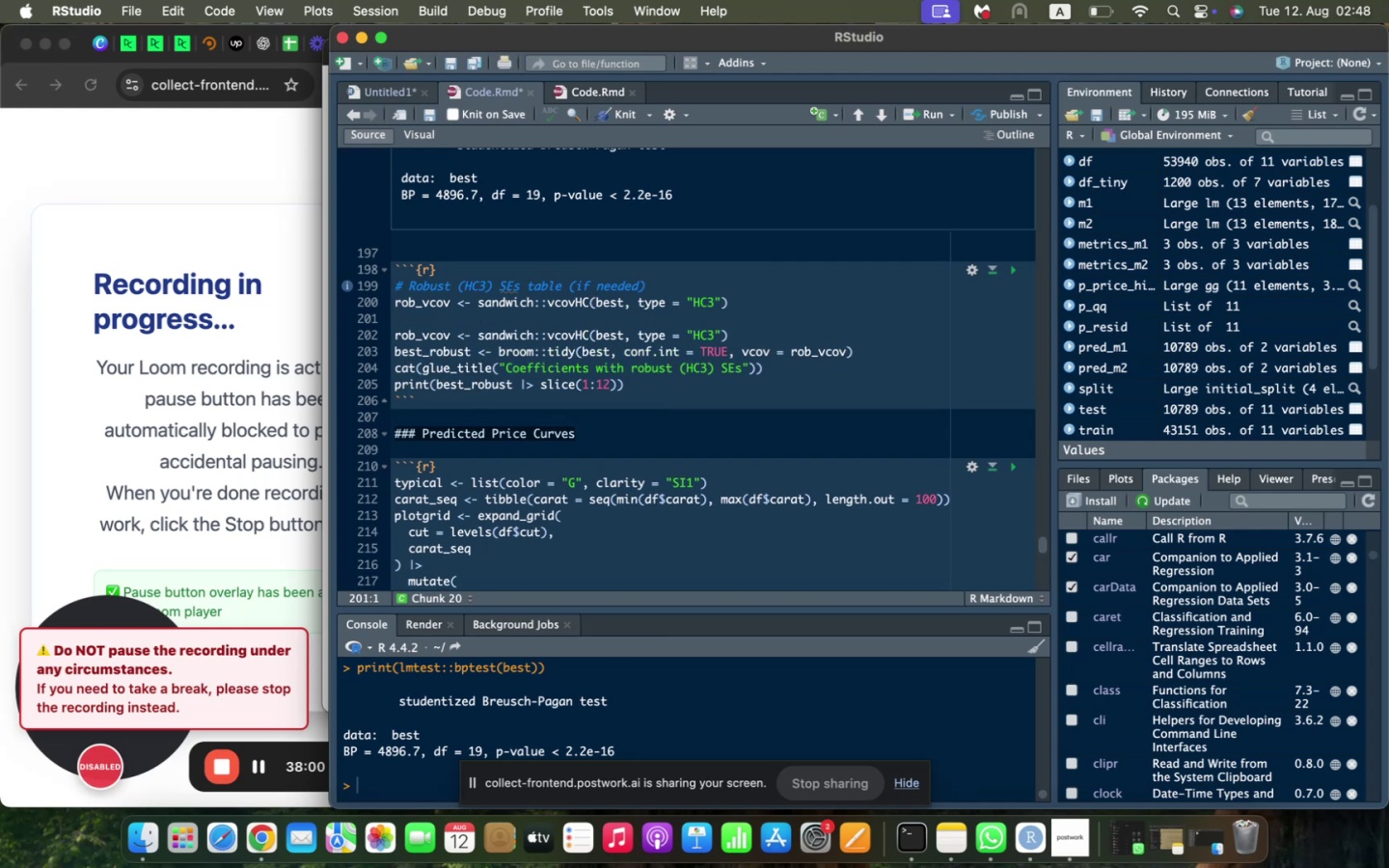 
type(best_robust <0)
key(Backspace)
type(- broom )
key(Backspace)
type(LL)
key(Backspace)
key(Backspace)
type(::tidy(best, xon)
key(Backspace)
key(Backspace)
key(Backspace)
type(xonf)
key(Backspace)
key(Backspace)
key(Backspace)
key(Backspace)
type(xo)
key(Backspace)
key(Backspace)
type(conf.int = TRUE, vo)
key(Backspace)
type(cov = rob_rvcov)
key(Backspace)
key(Backspace)
key(Backspace)
key(Backspace)
key(Backspace)
type(vo)
key(Backspace)
type(cov)
 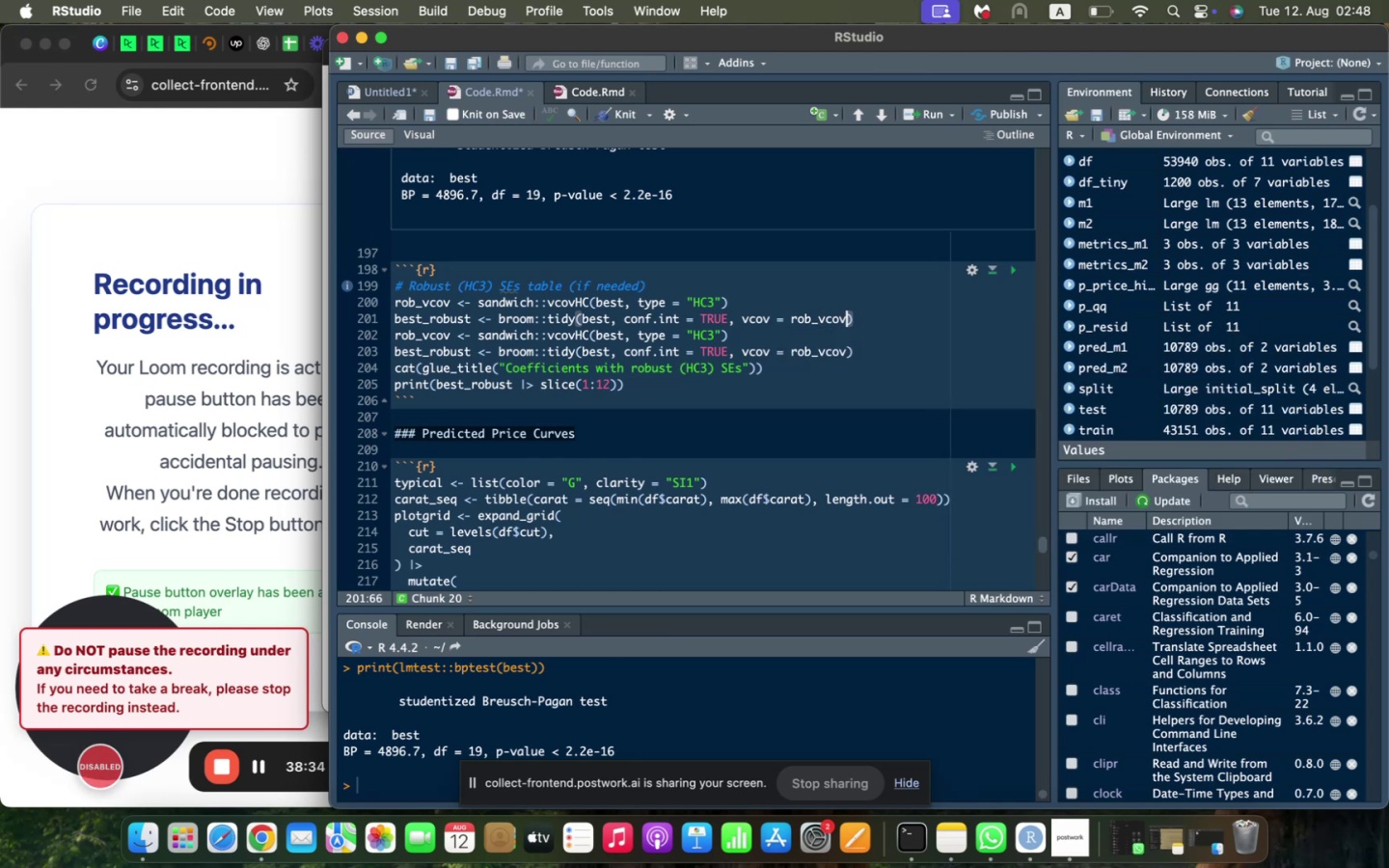 
key(ArrowRight)
 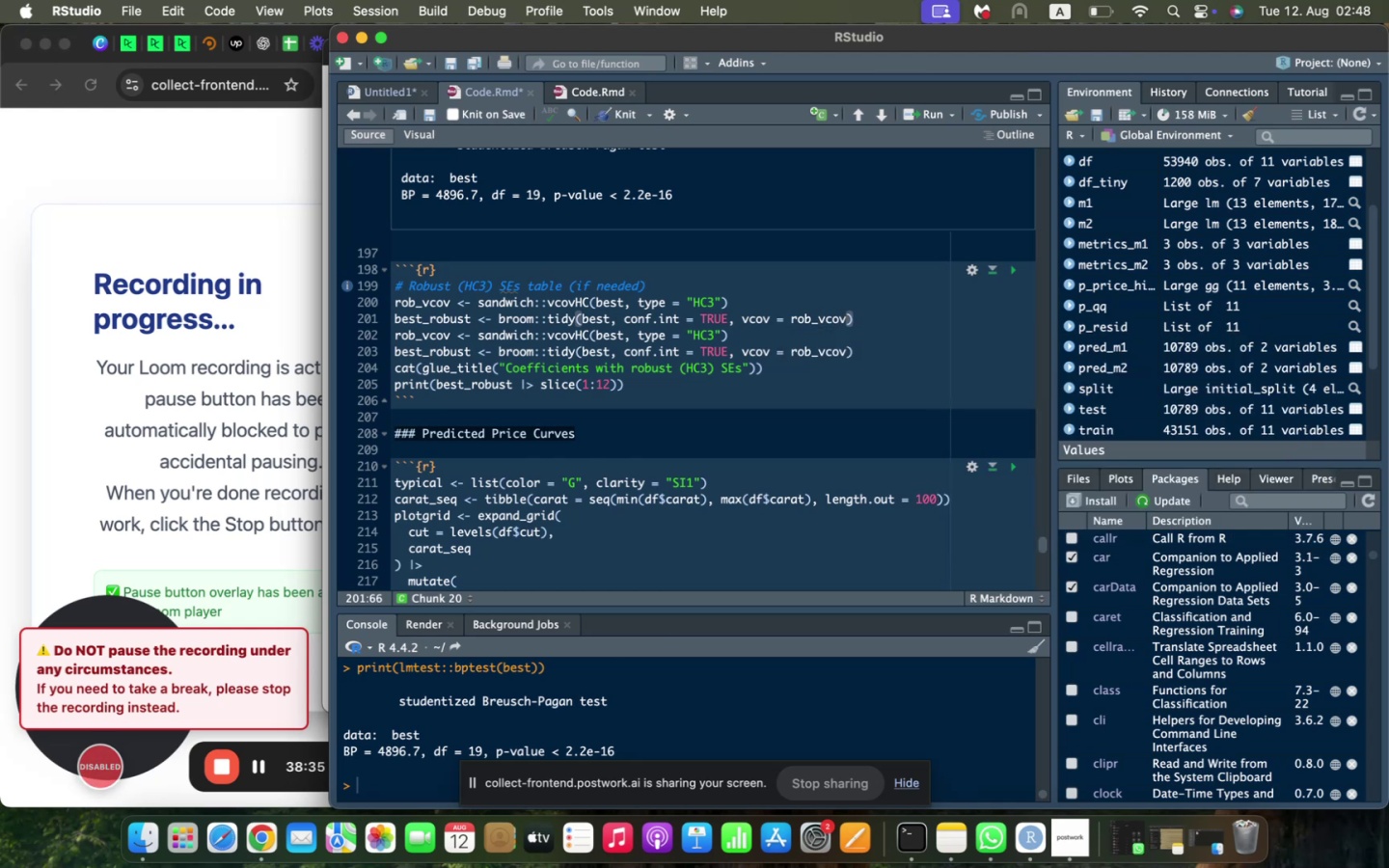 
key(ArrowRight)
 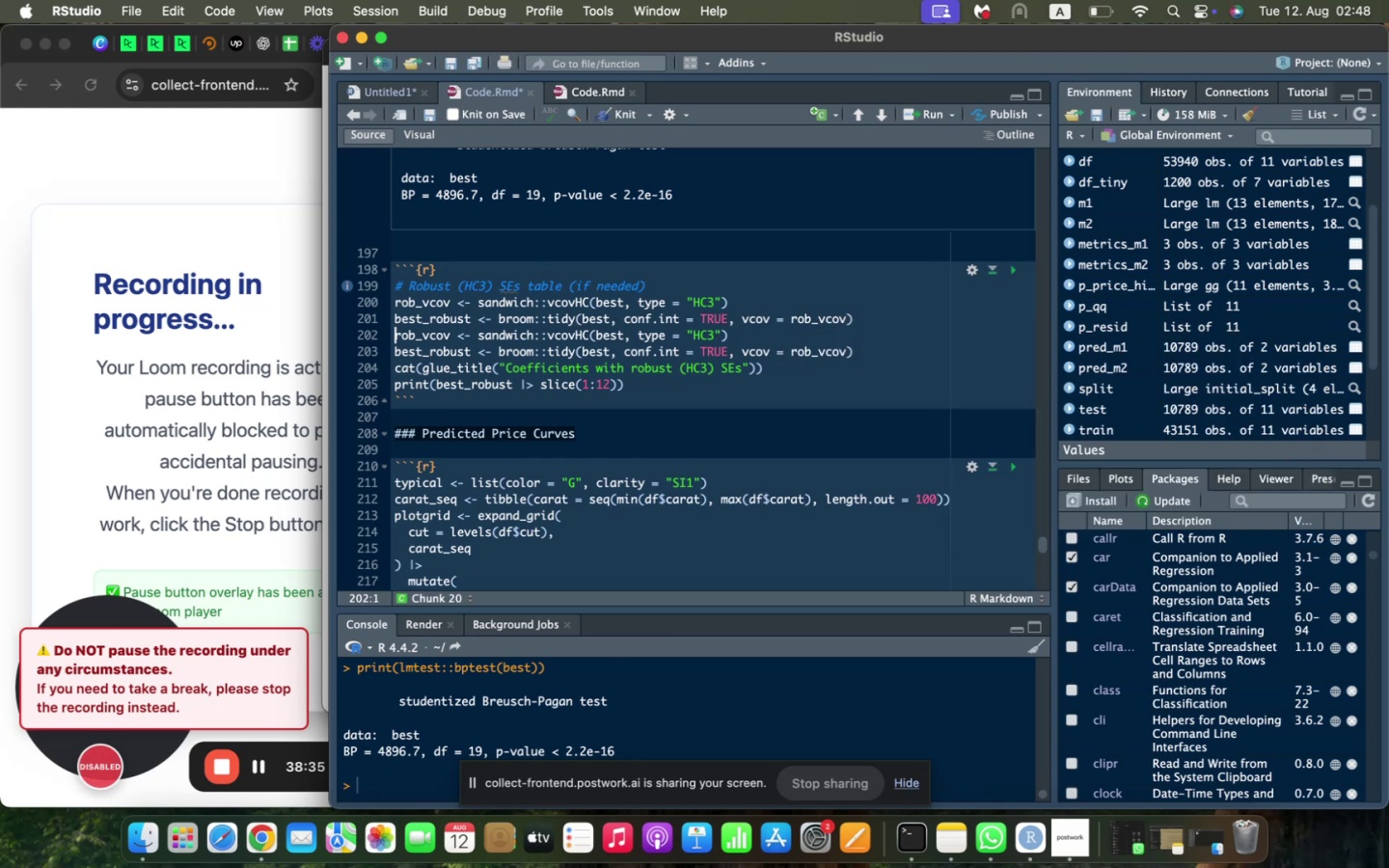 
key(ArrowLeft)
 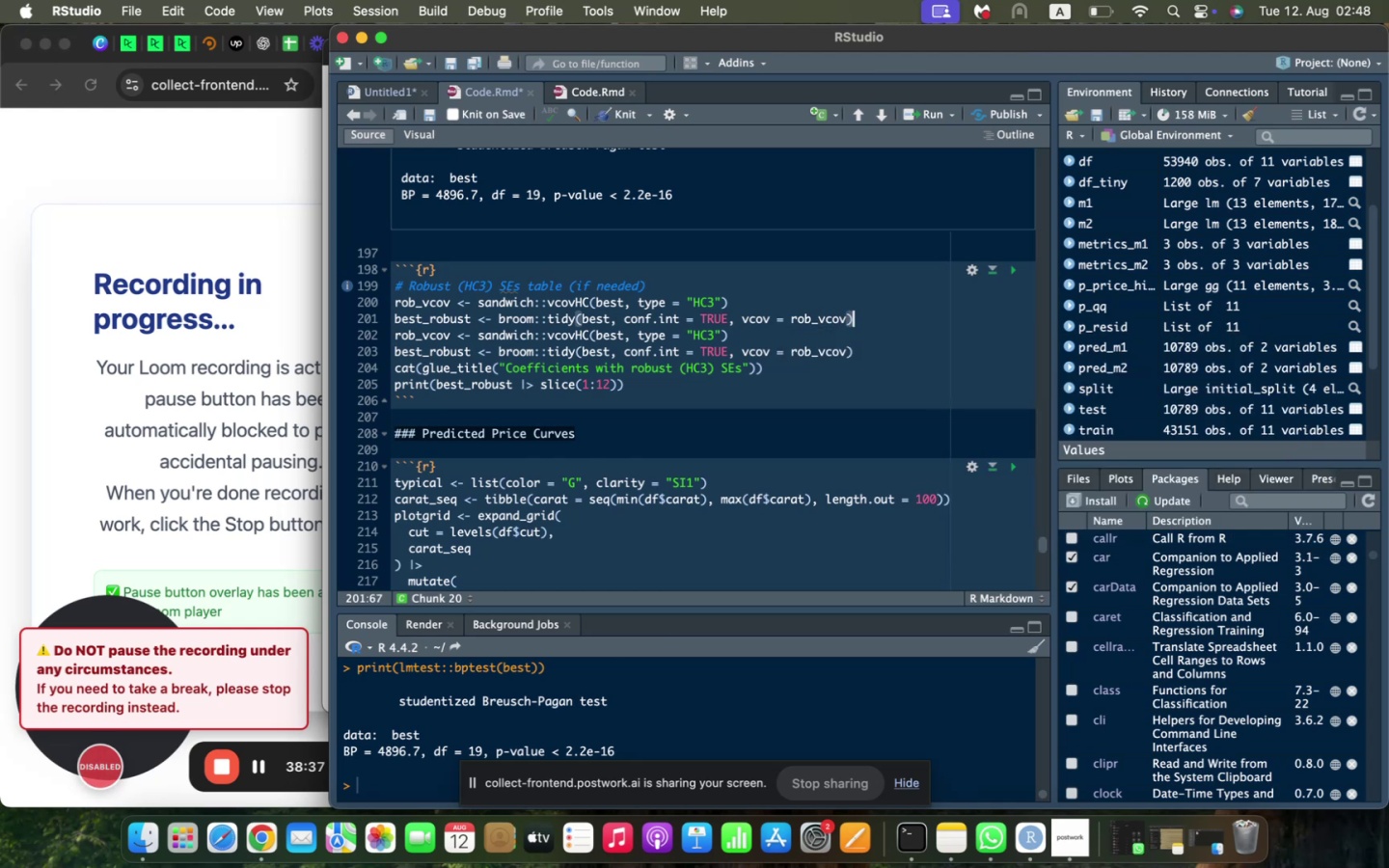 
key(Enter)
 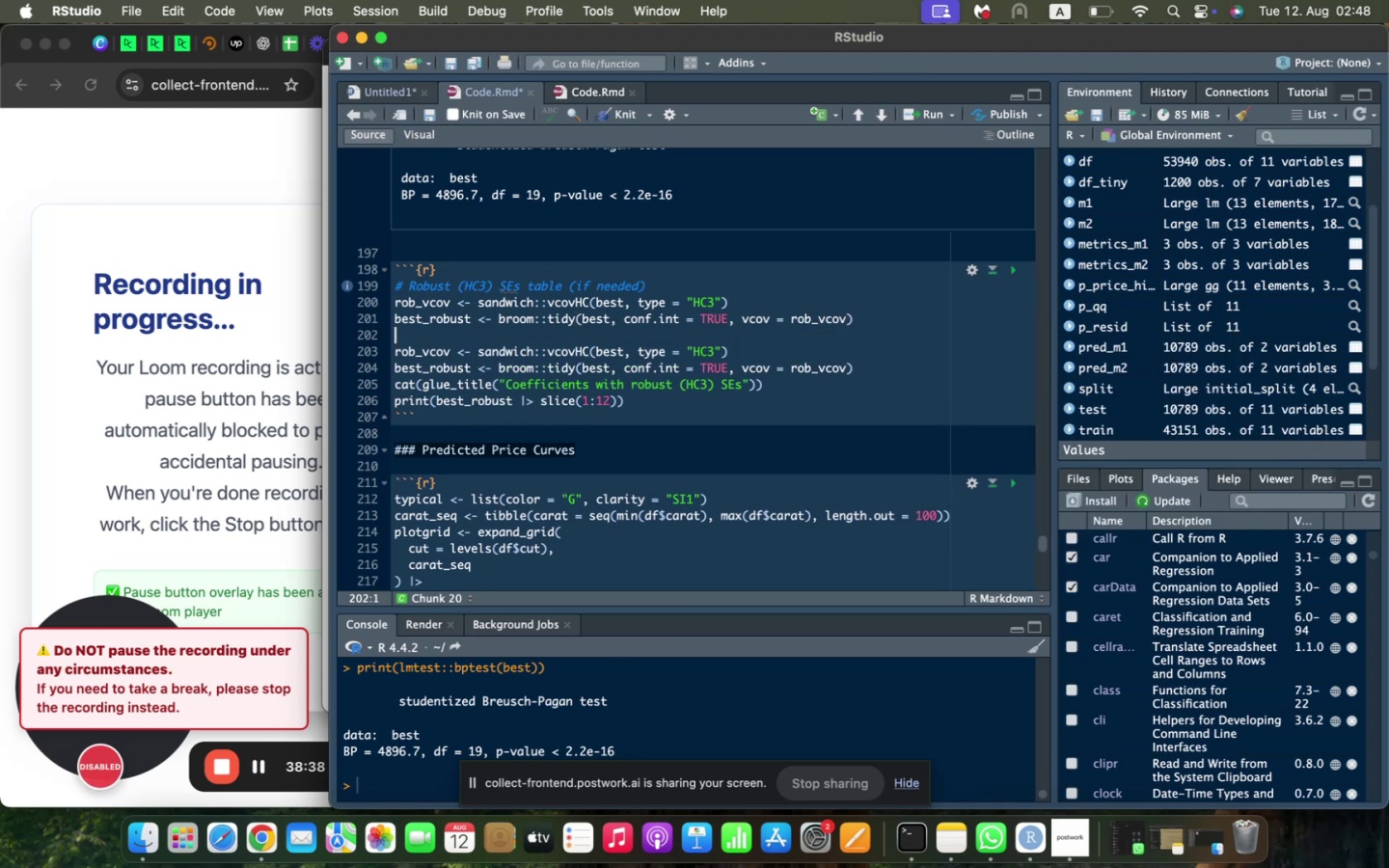 
type(cat(fl)
key(Backspace)
key(Backspace)
type(glue_title("Coefficients with robust (HC3) SEs)
 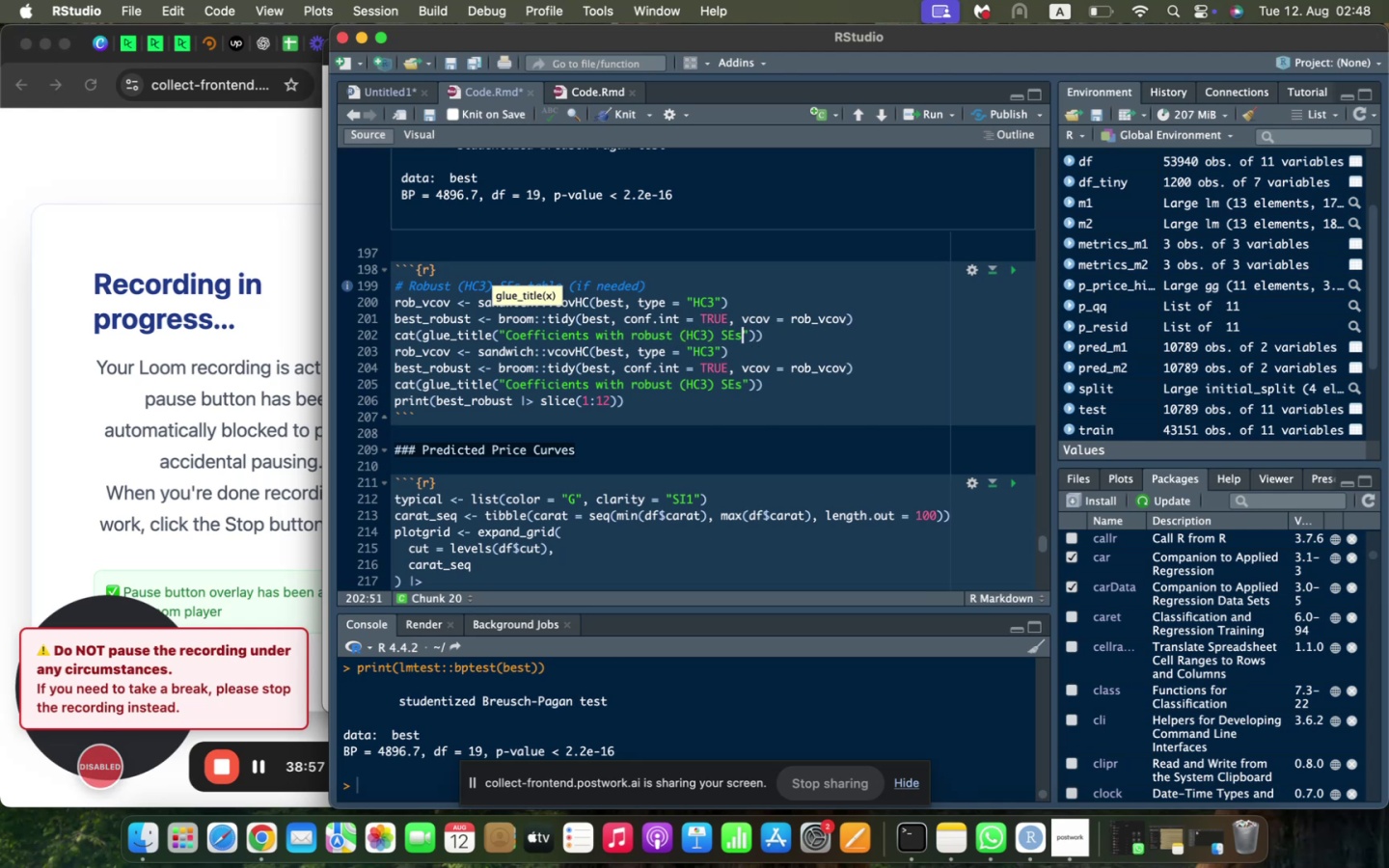 
key(ArrowRight)
 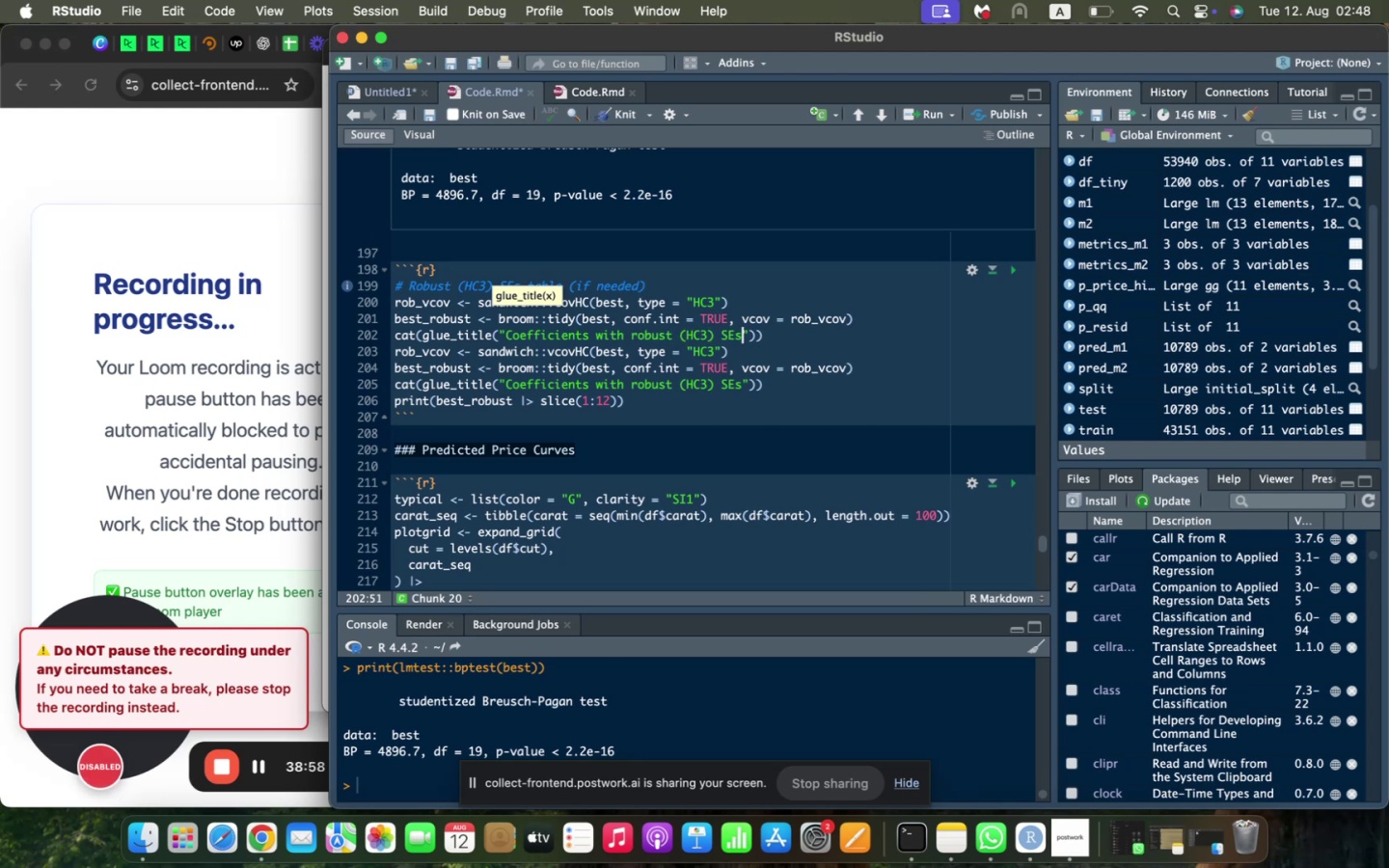 
key(ArrowRight)
 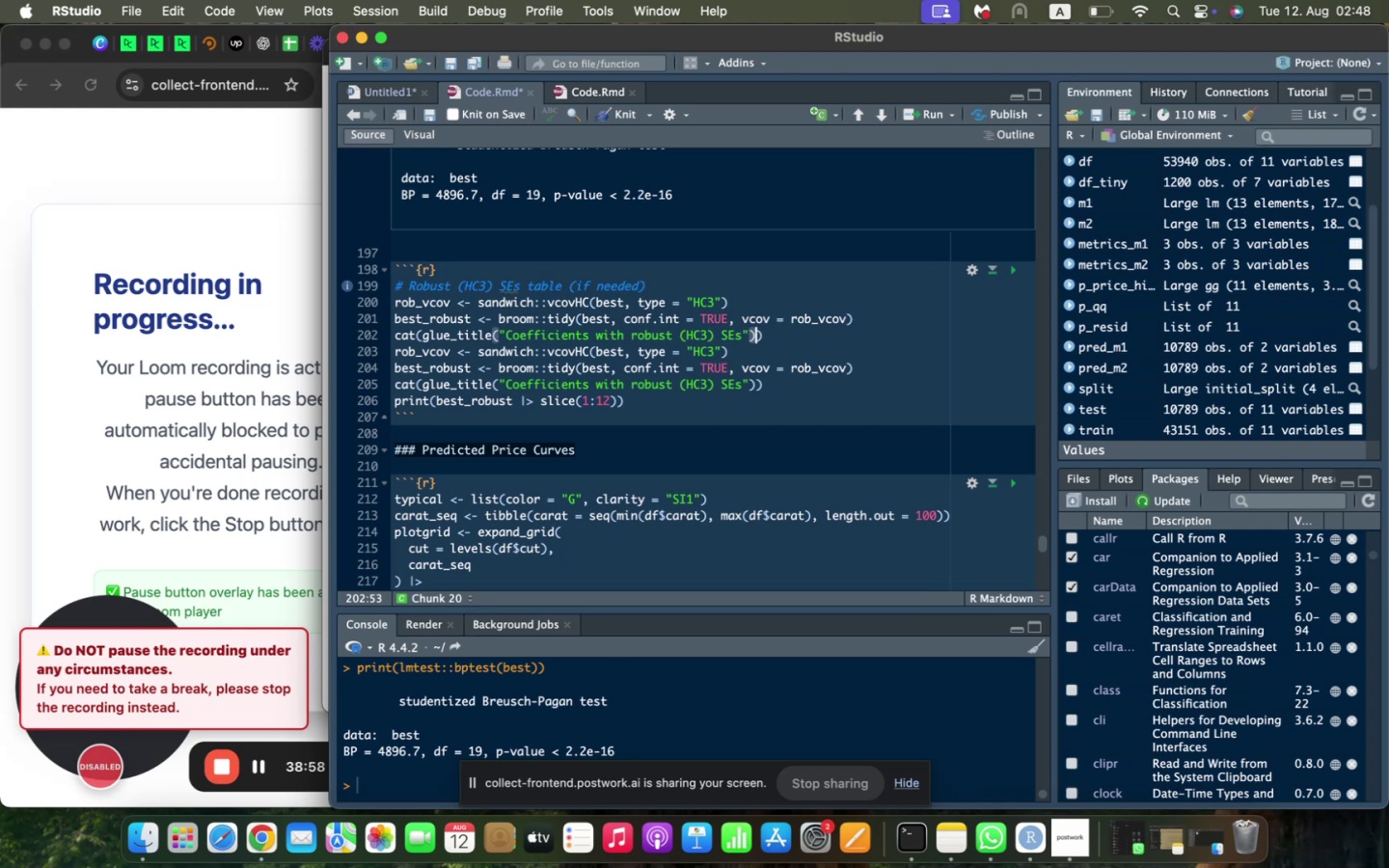 
key(ArrowRight)
 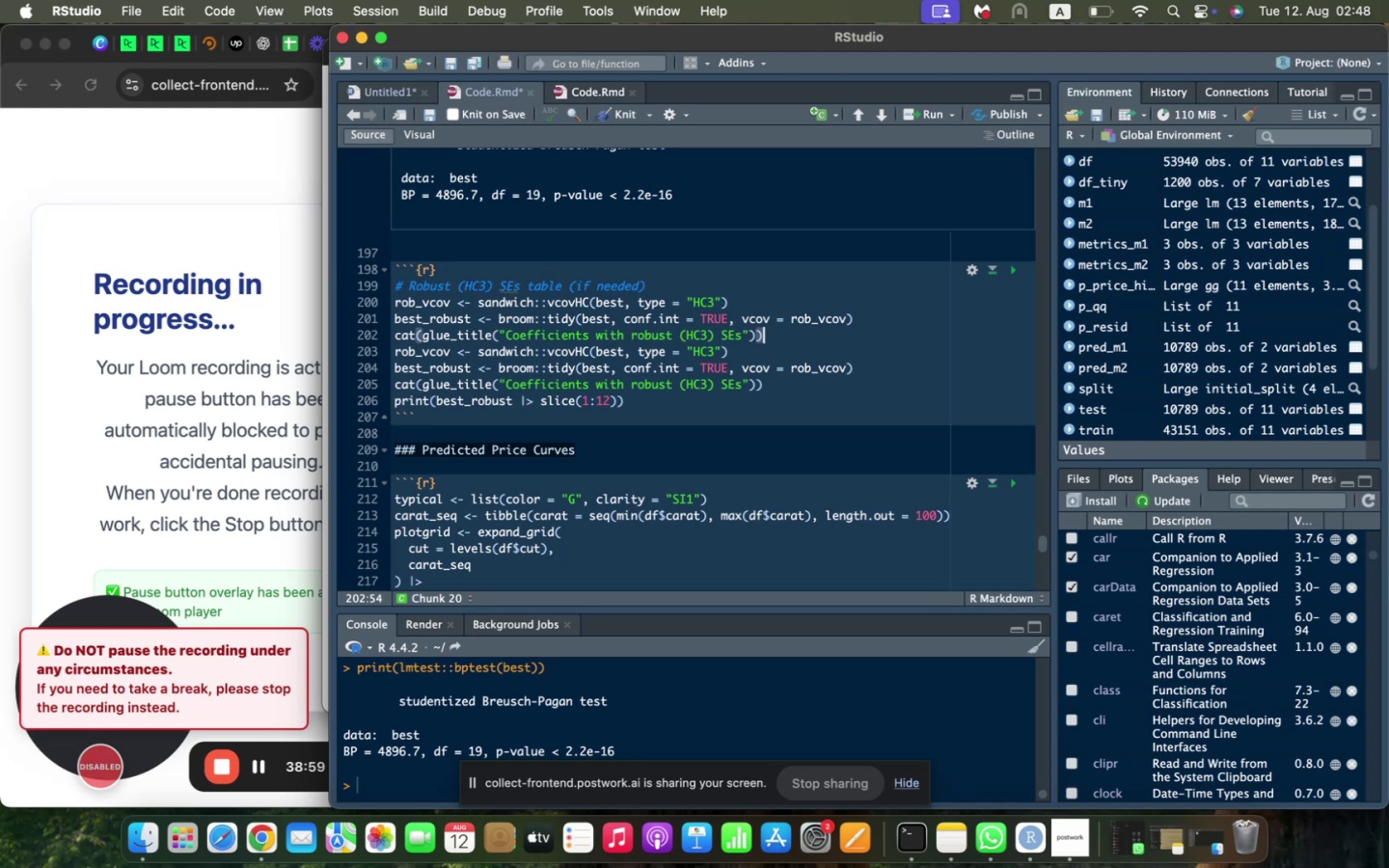 
key(Enter)
 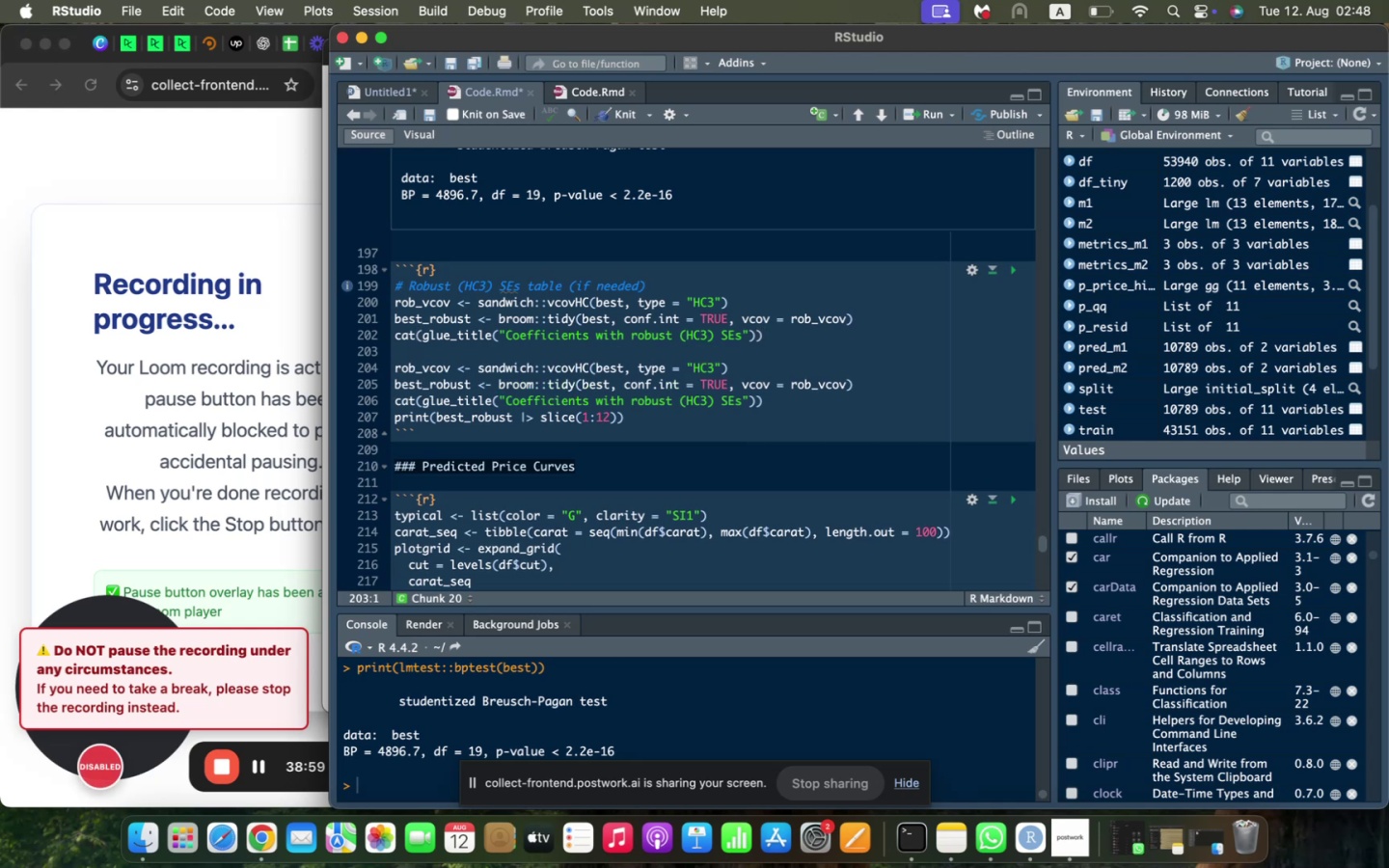 
type(print(best_ro)
 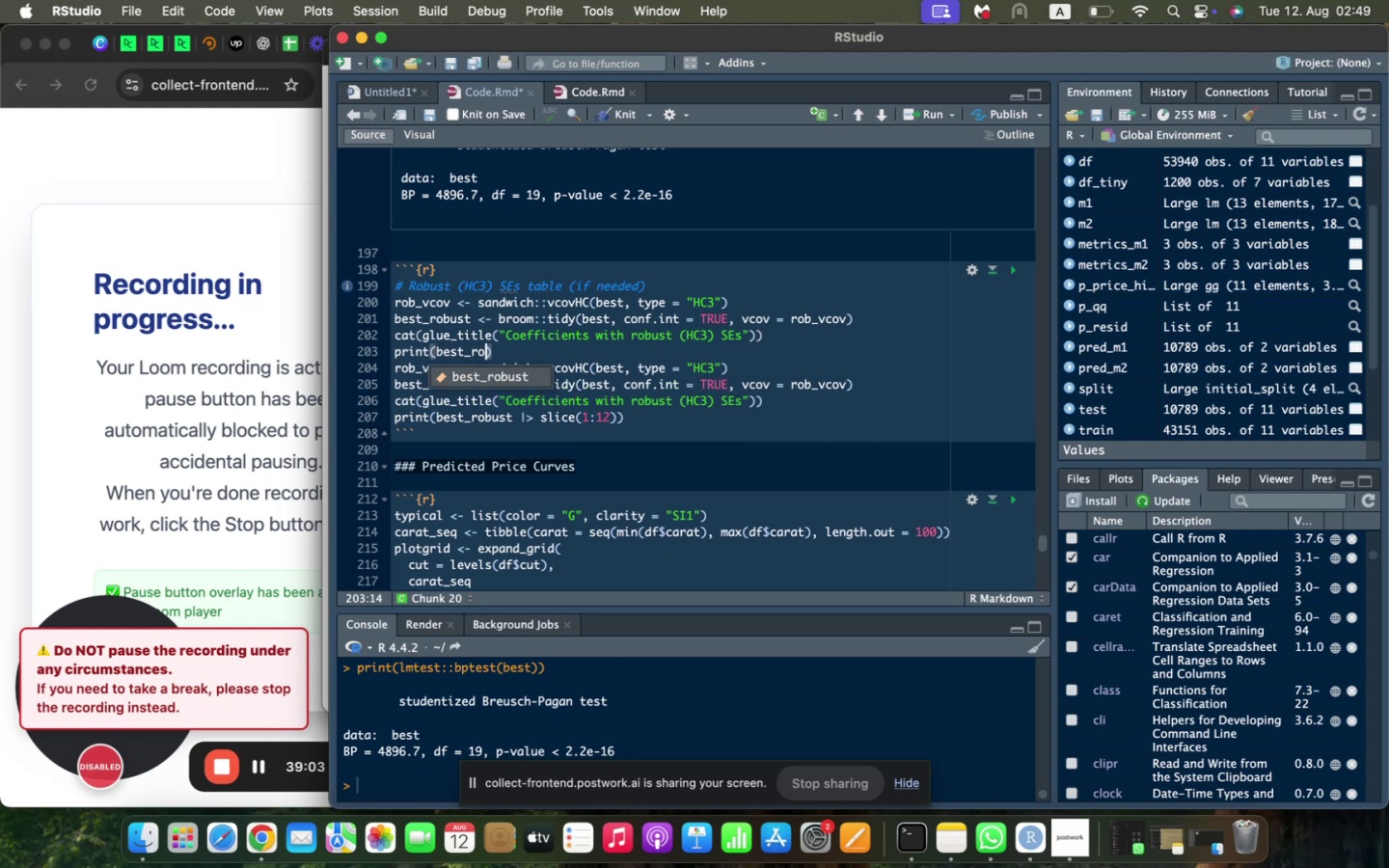 
key(Enter)
 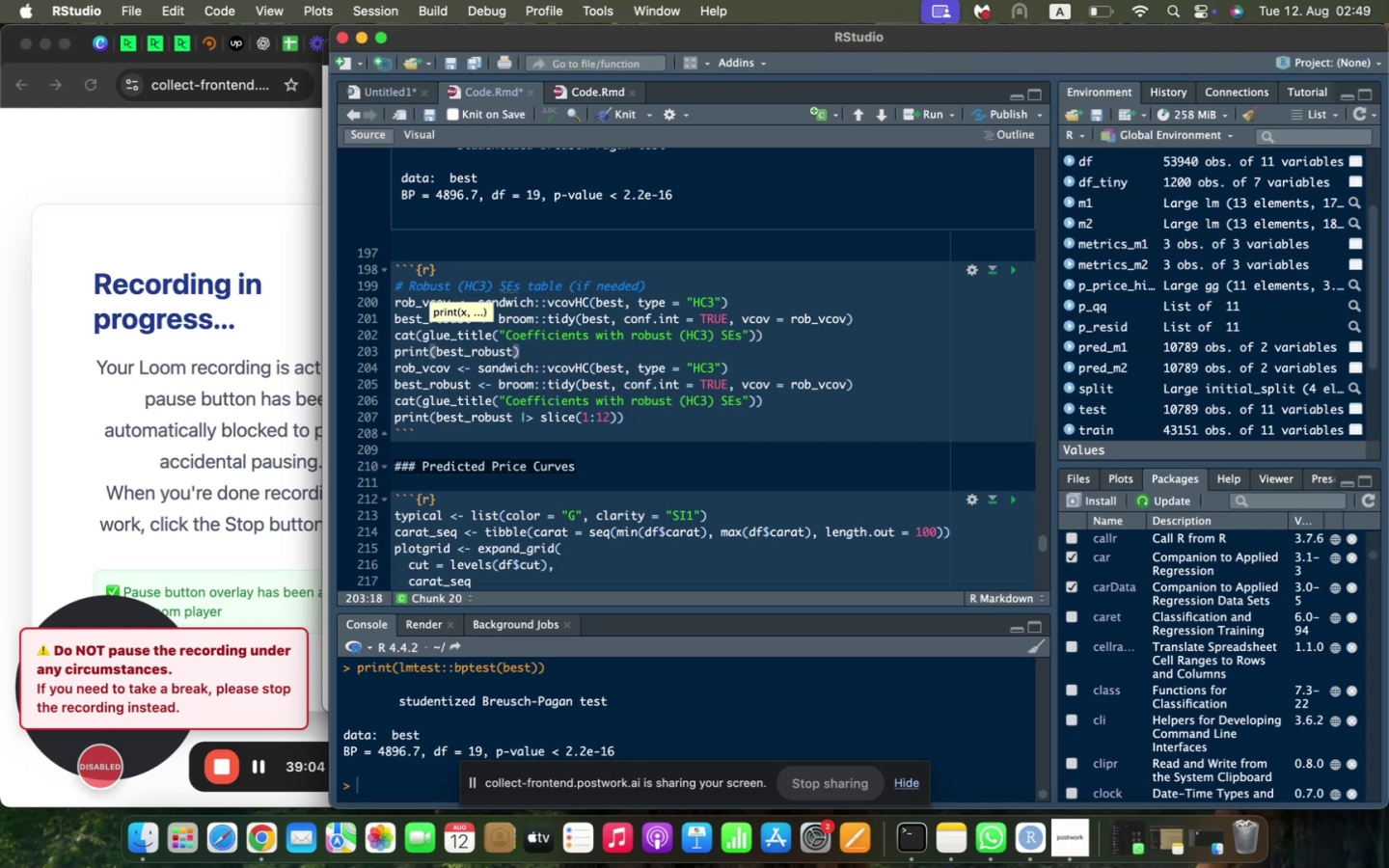 
key(Space)
 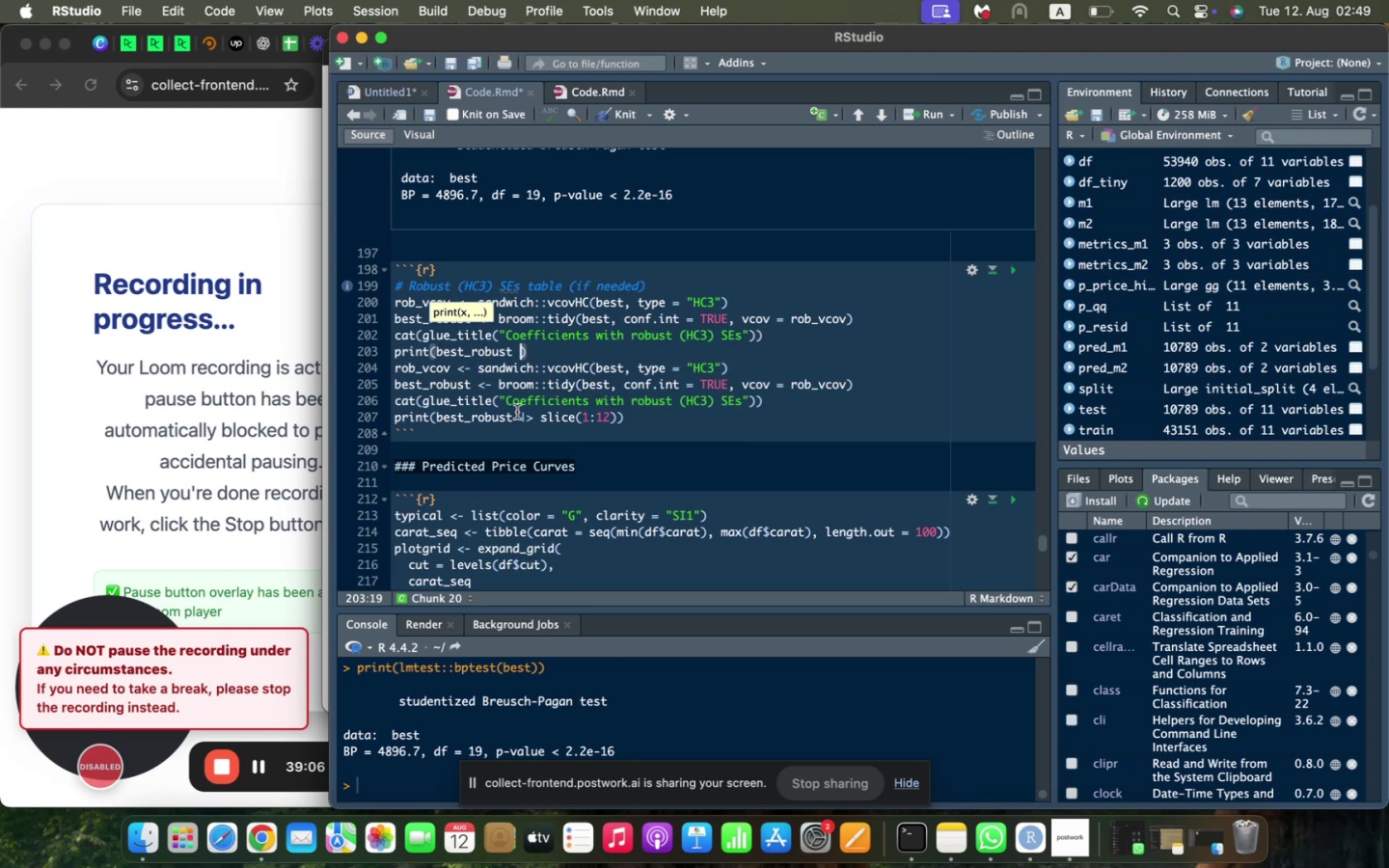 
left_click_drag(start_coordinate=[519, 410], to_coordinate=[532, 414])
 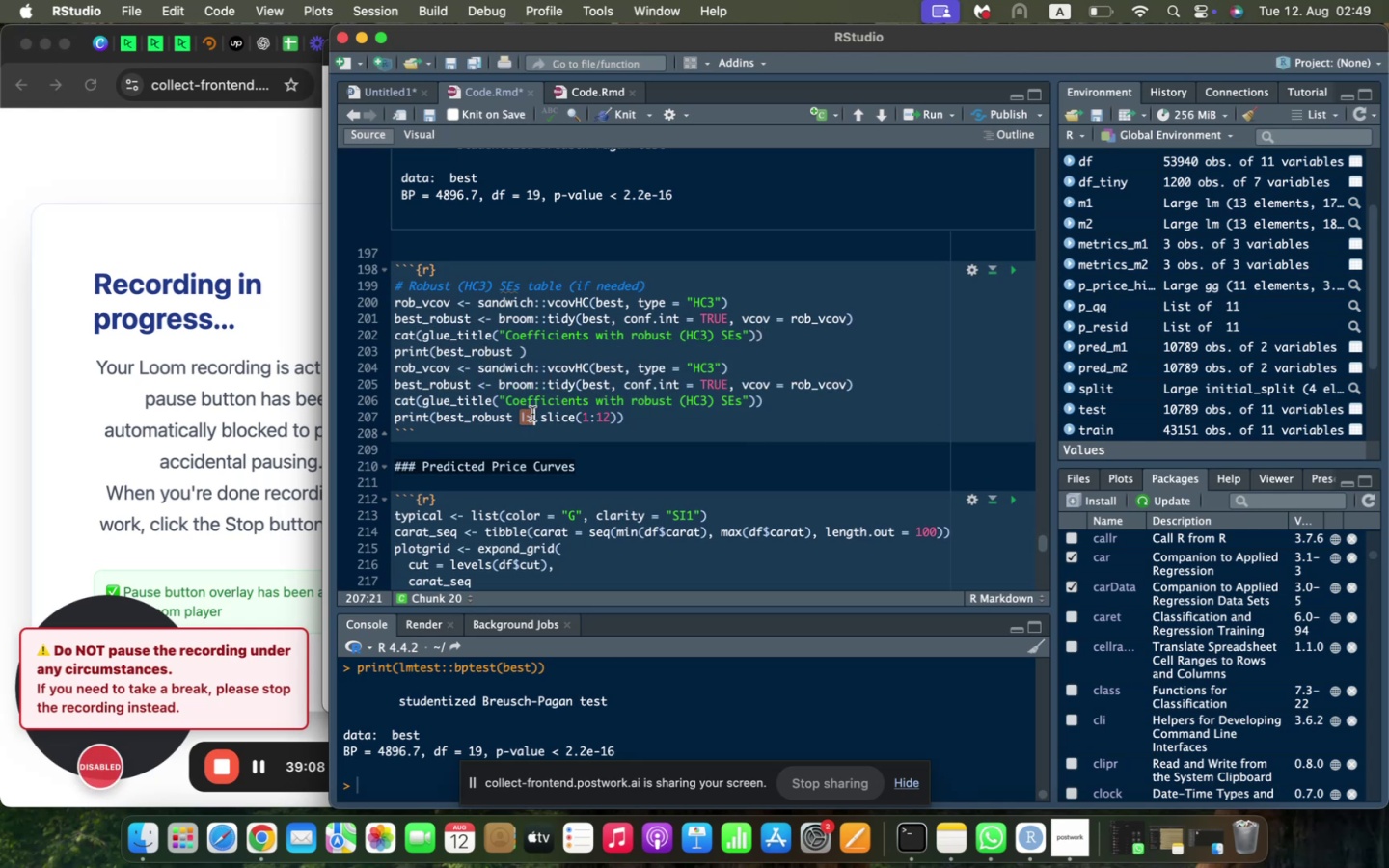 
key(Meta+C)
 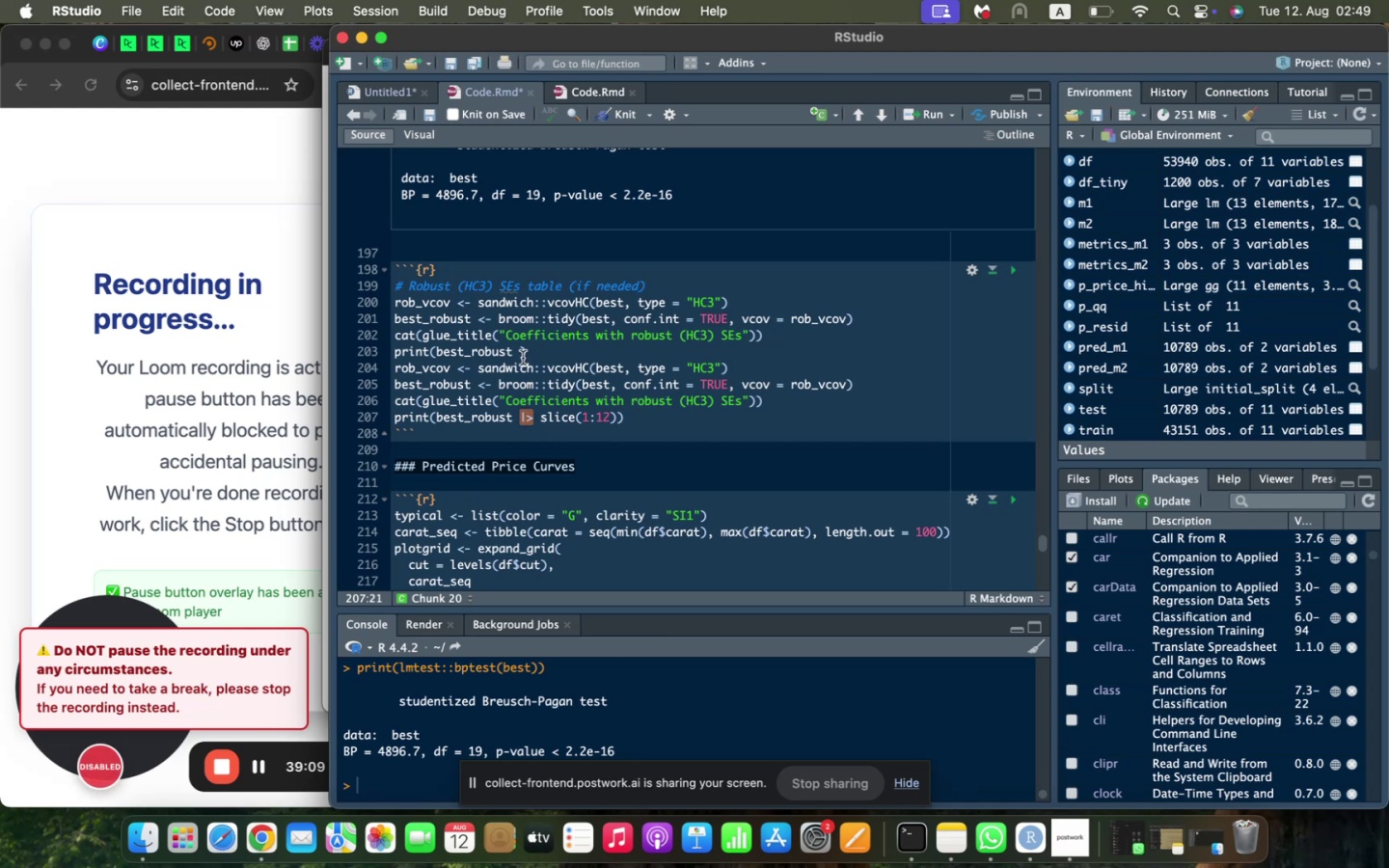 
left_click([521, 357])
 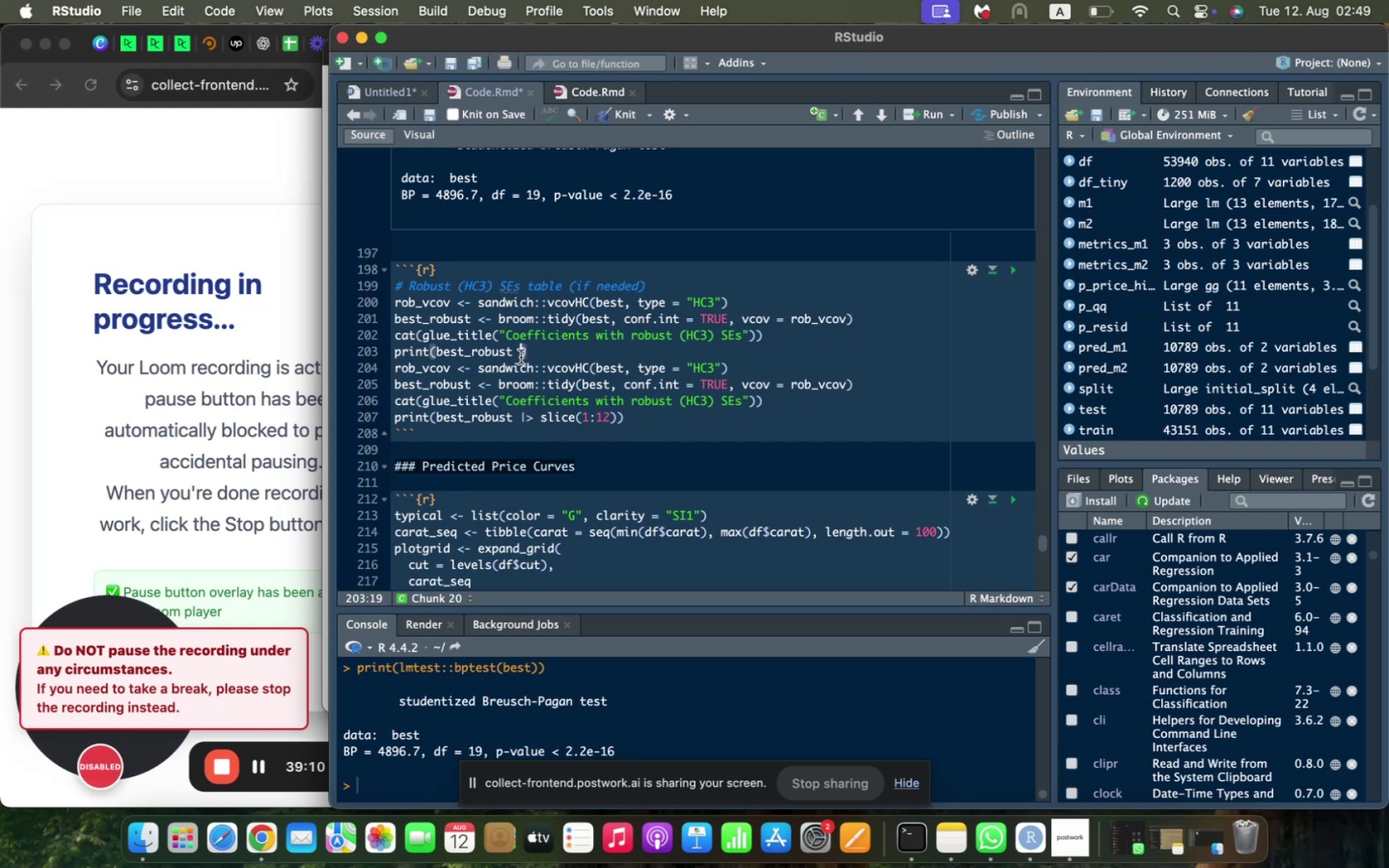 
key(Meta+V)
 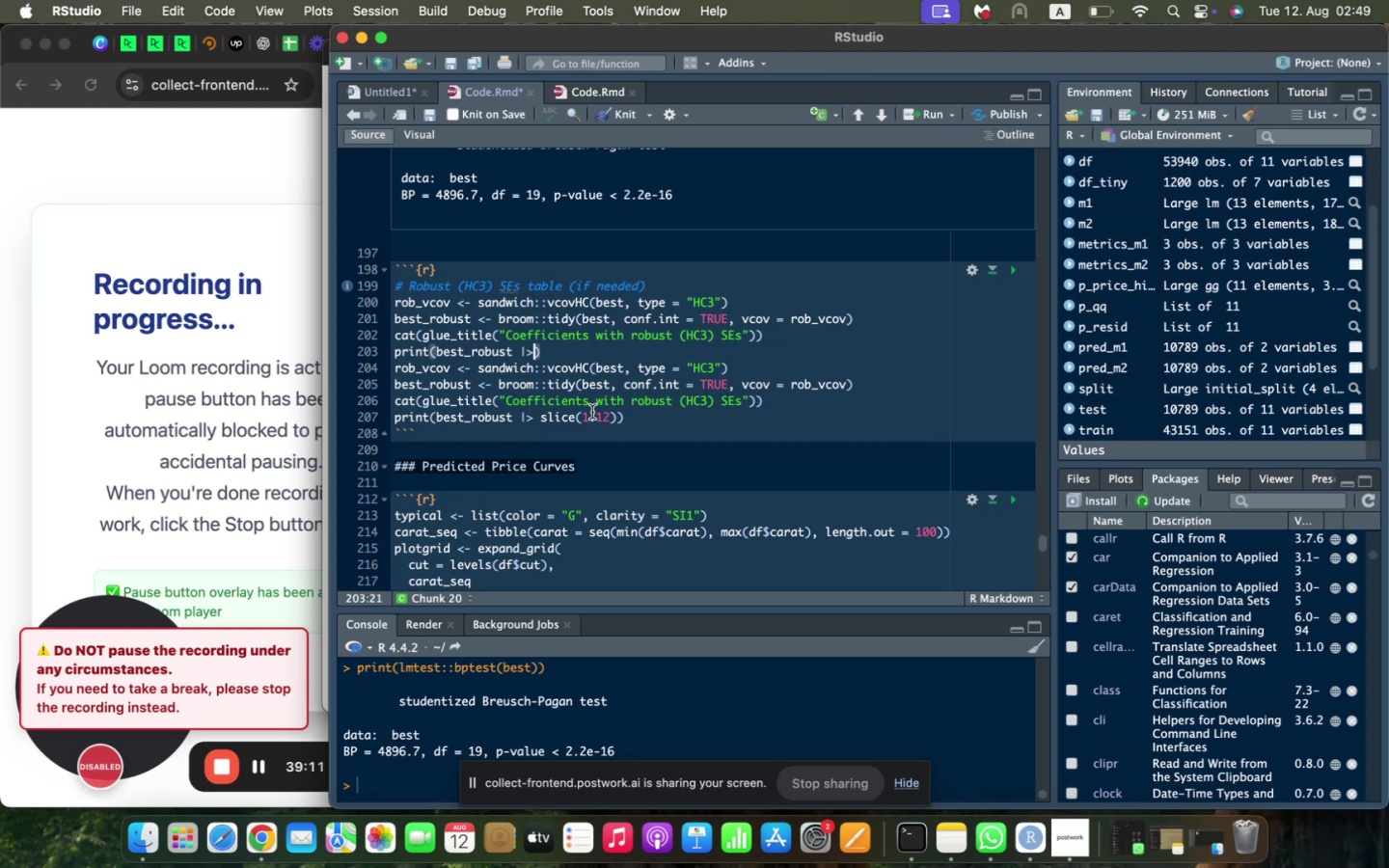 
type( slice(1:12)
 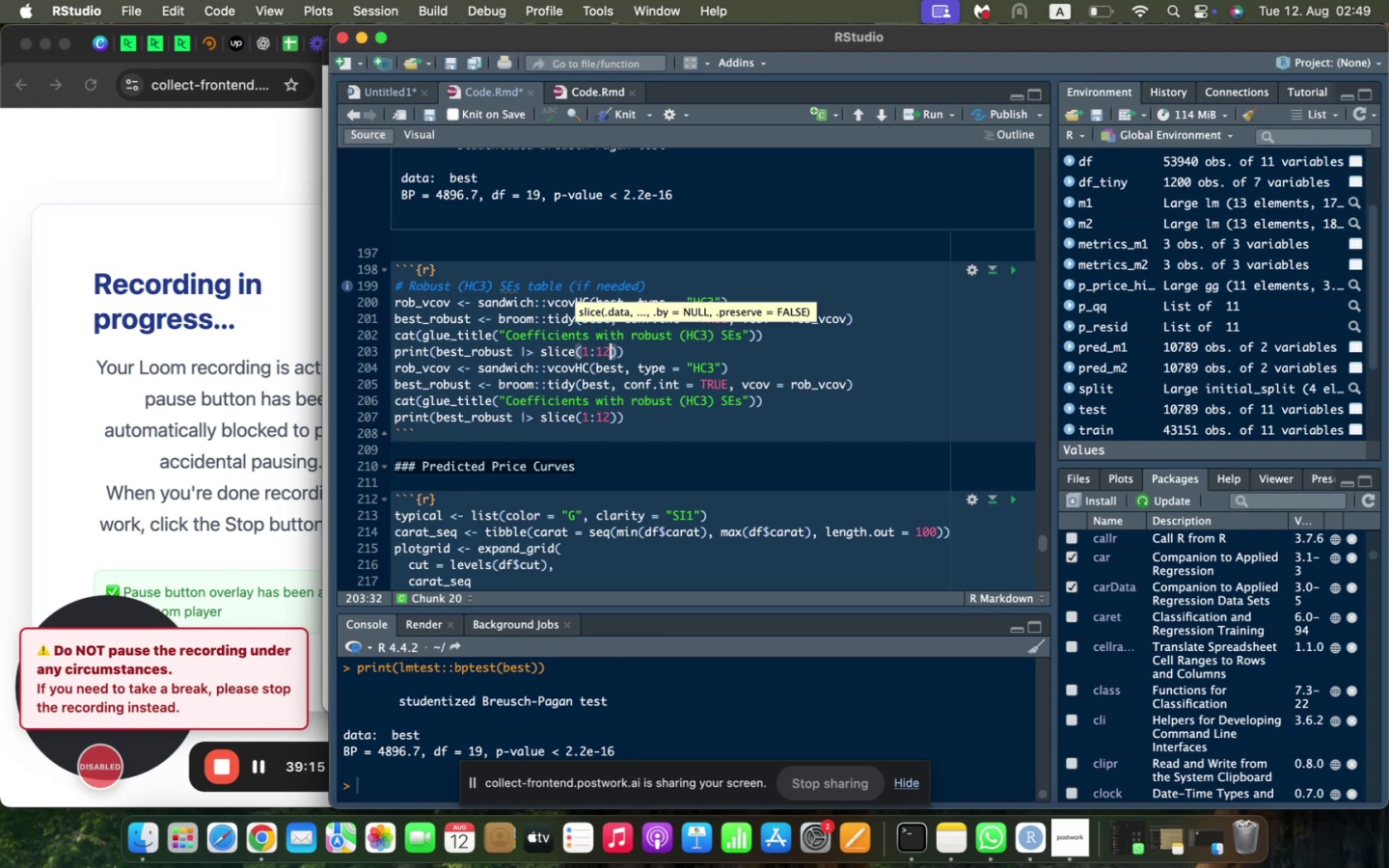 
key(ArrowRight)
 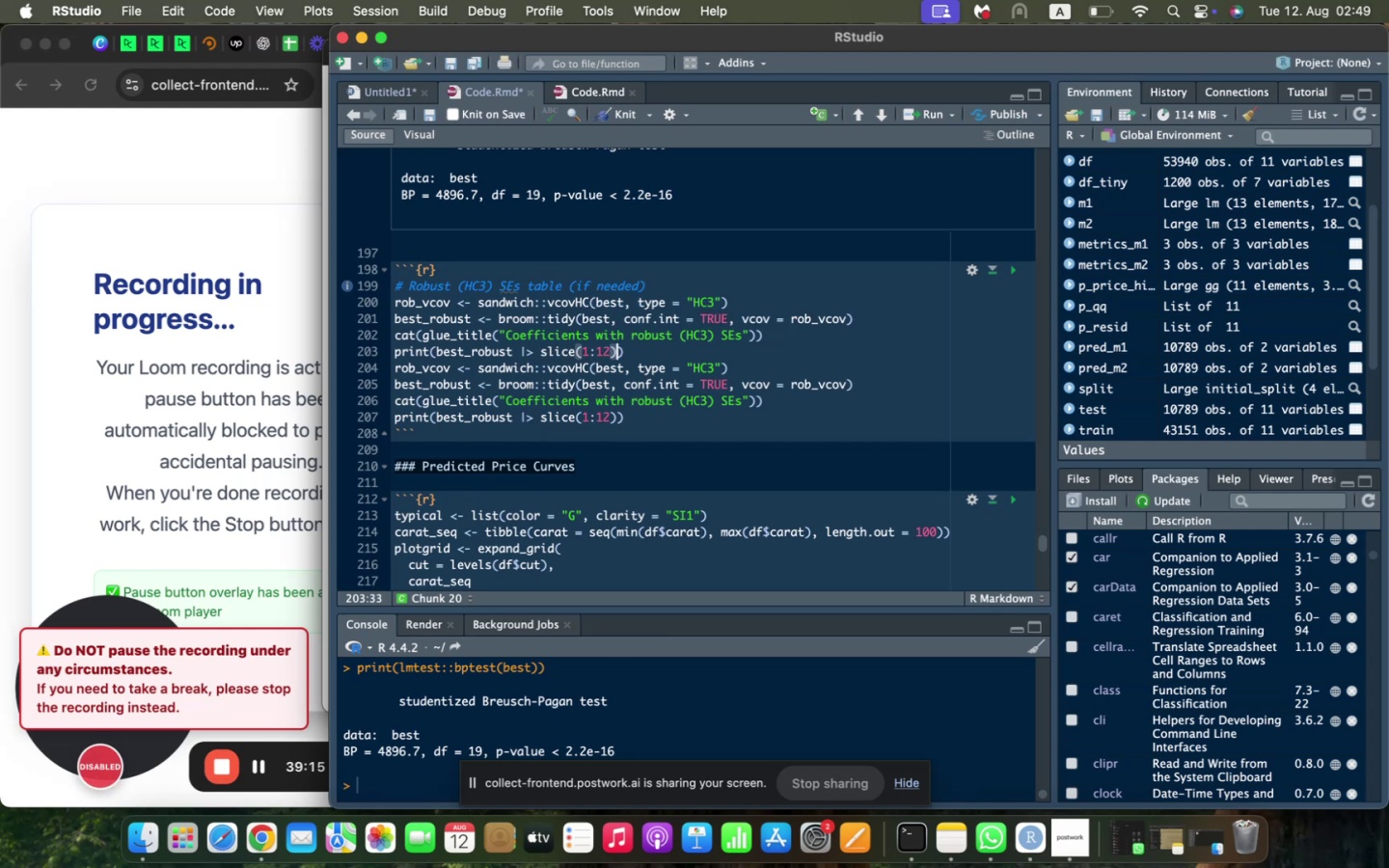 
key(ArrowRight)
 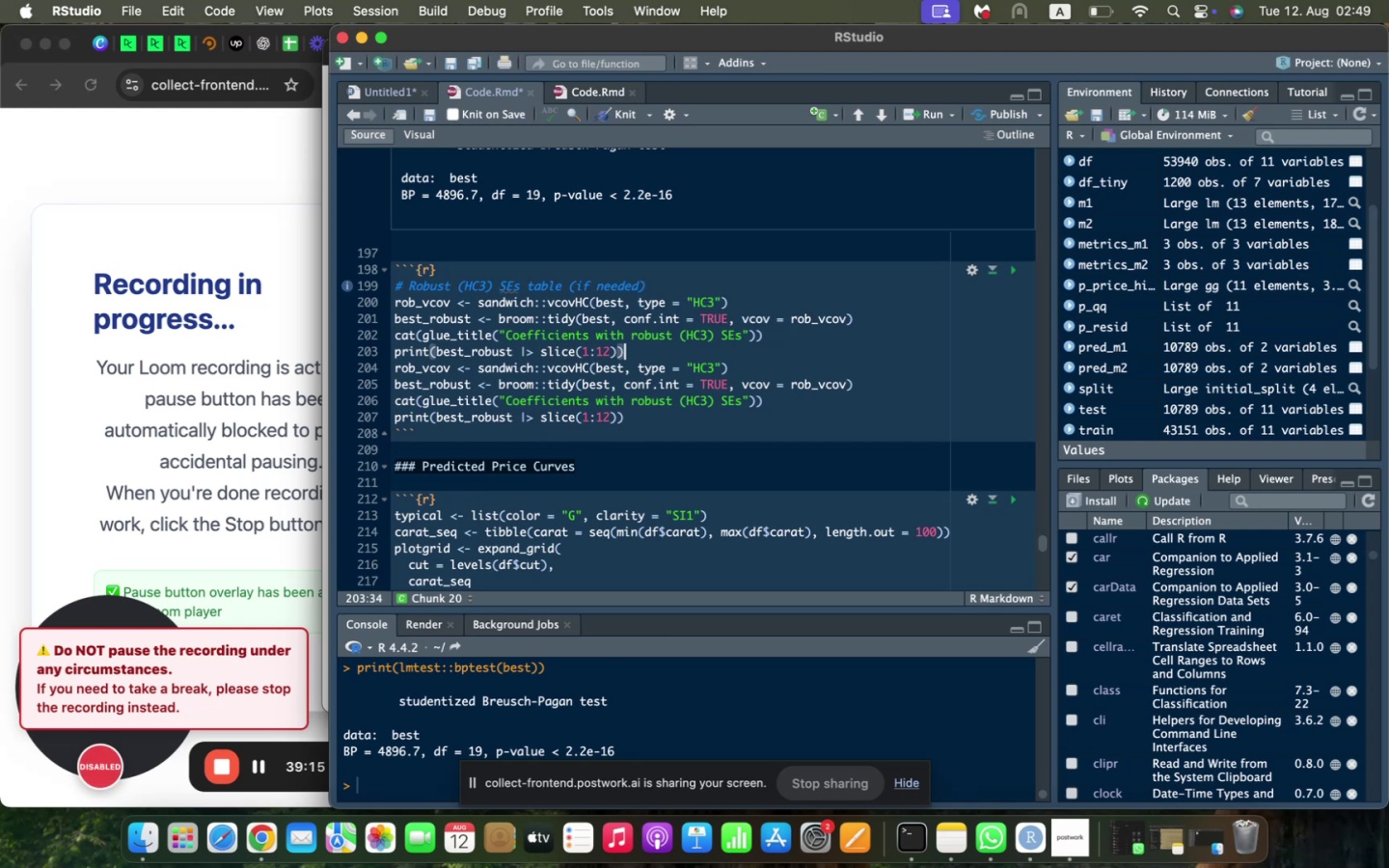 
key(Shift+ArrowLeft)
 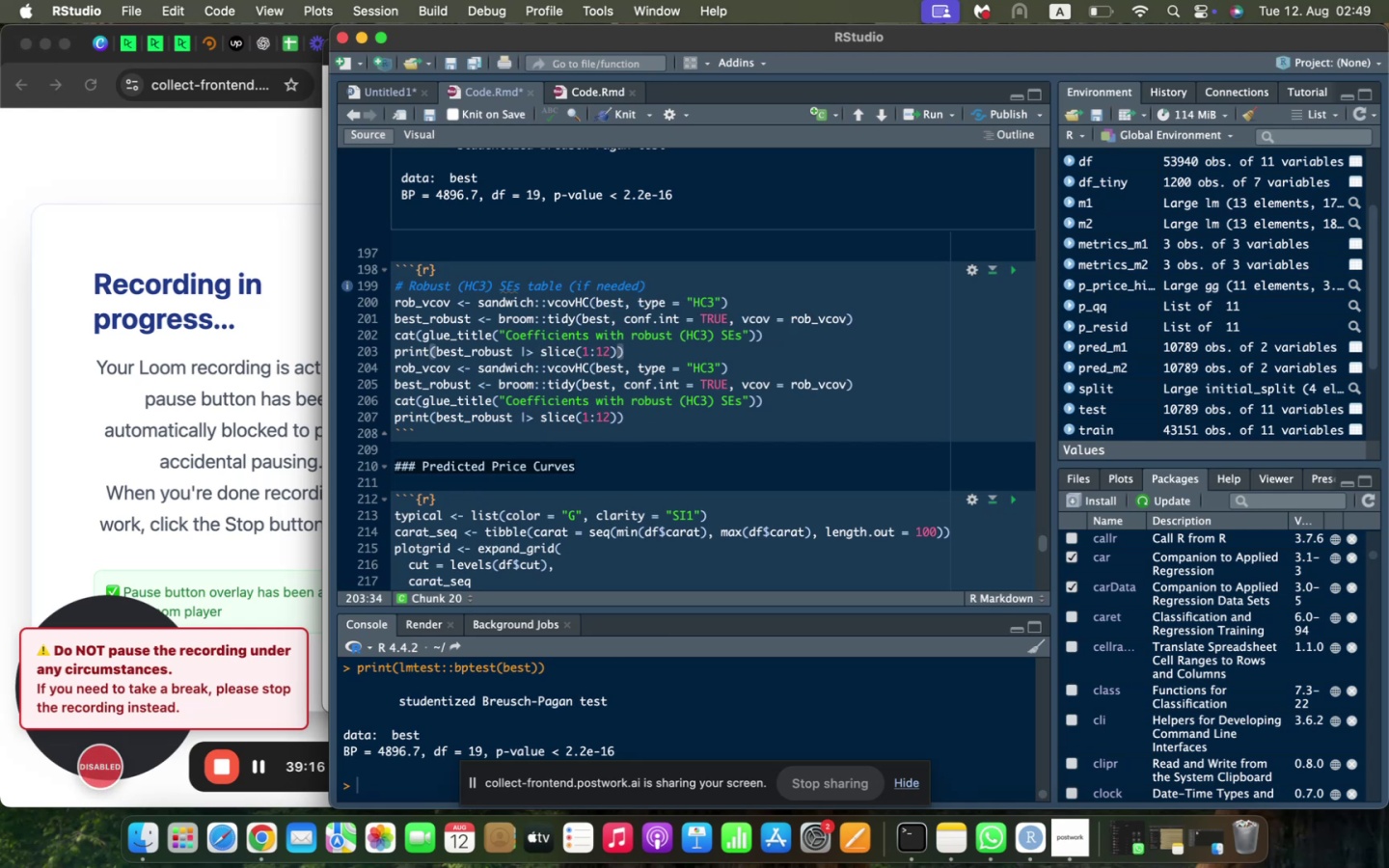 
key(Shift+ArrowLeft)
 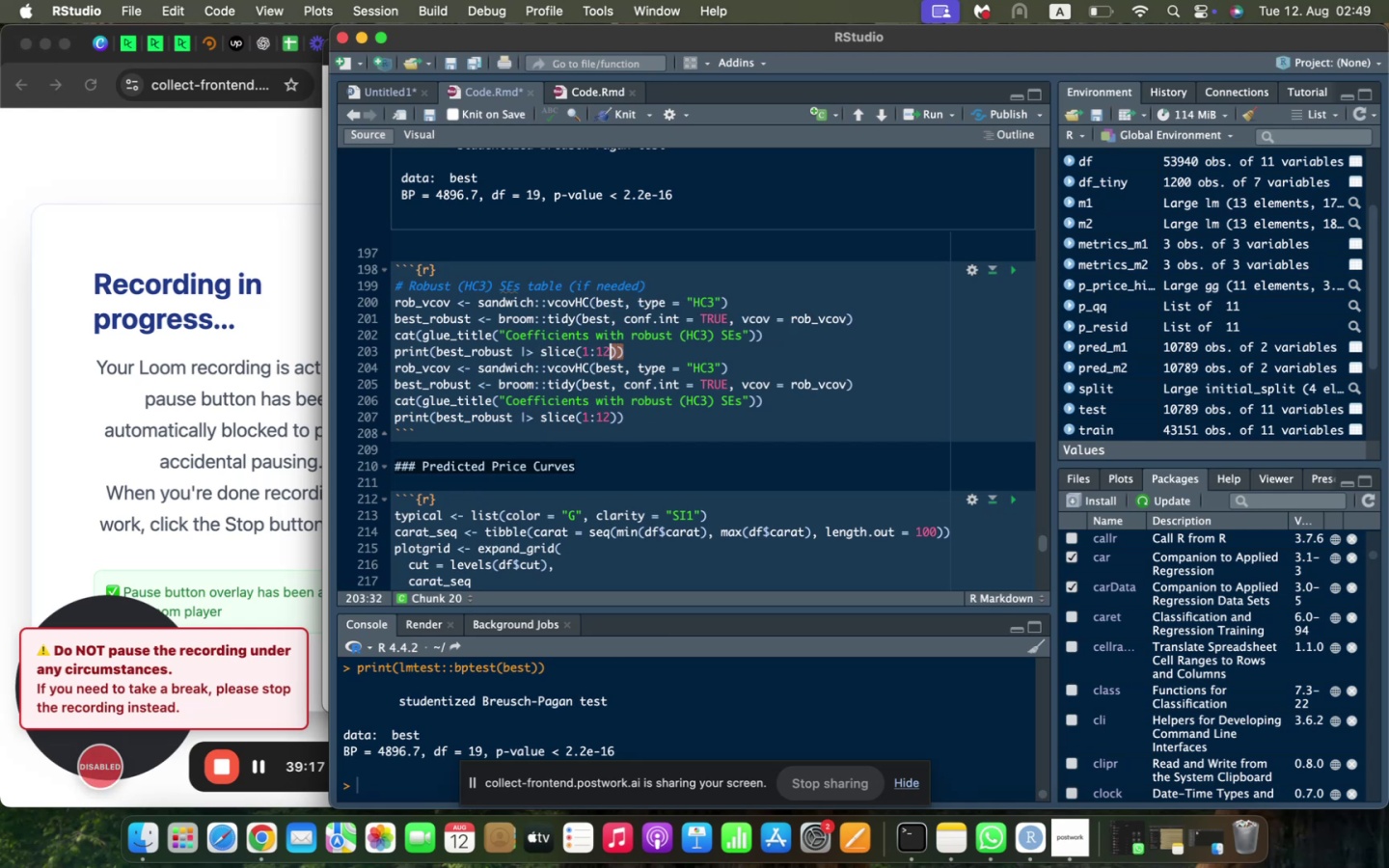 
key(ArrowRight)
 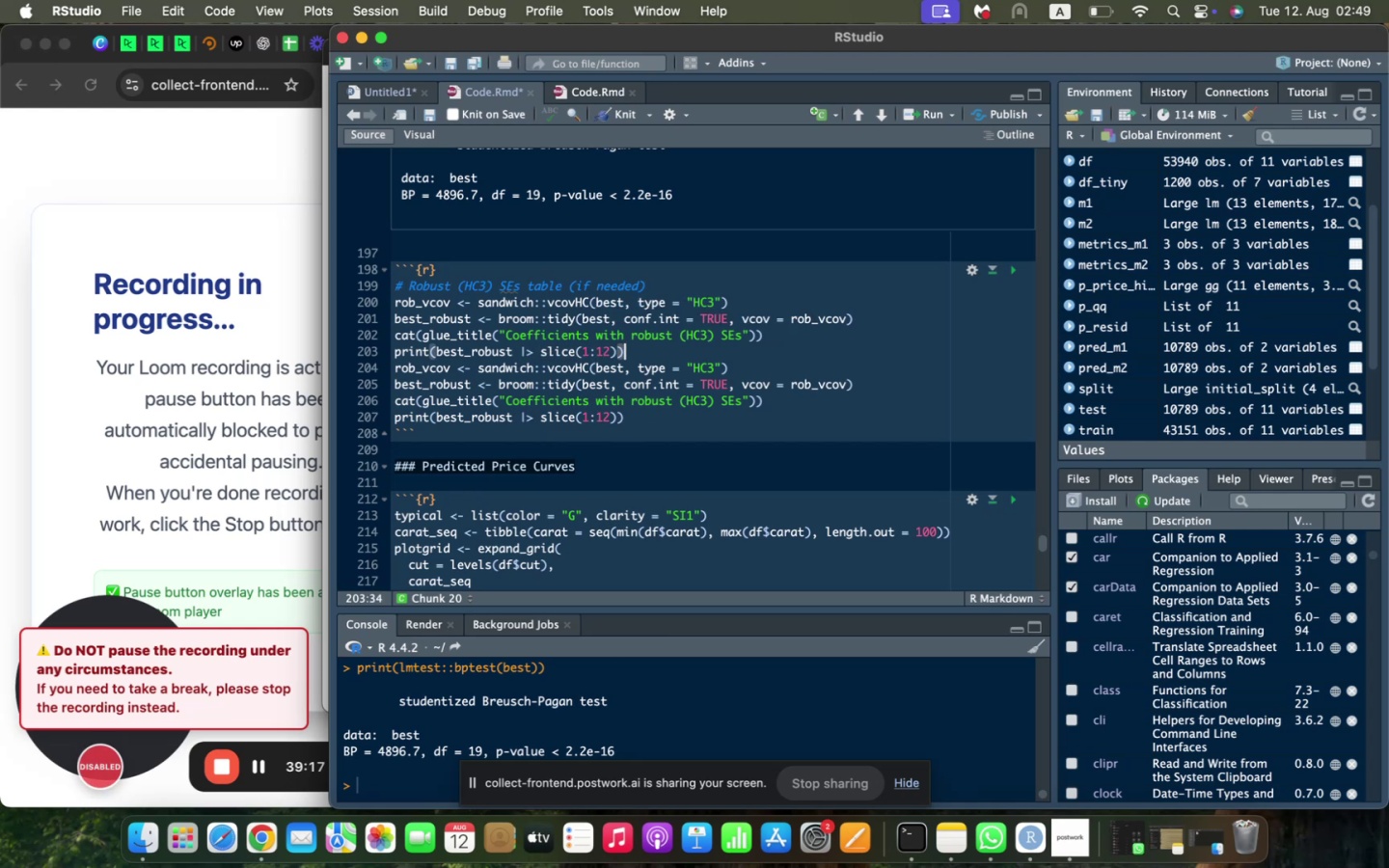 
key(Shift+ArrowDown)
 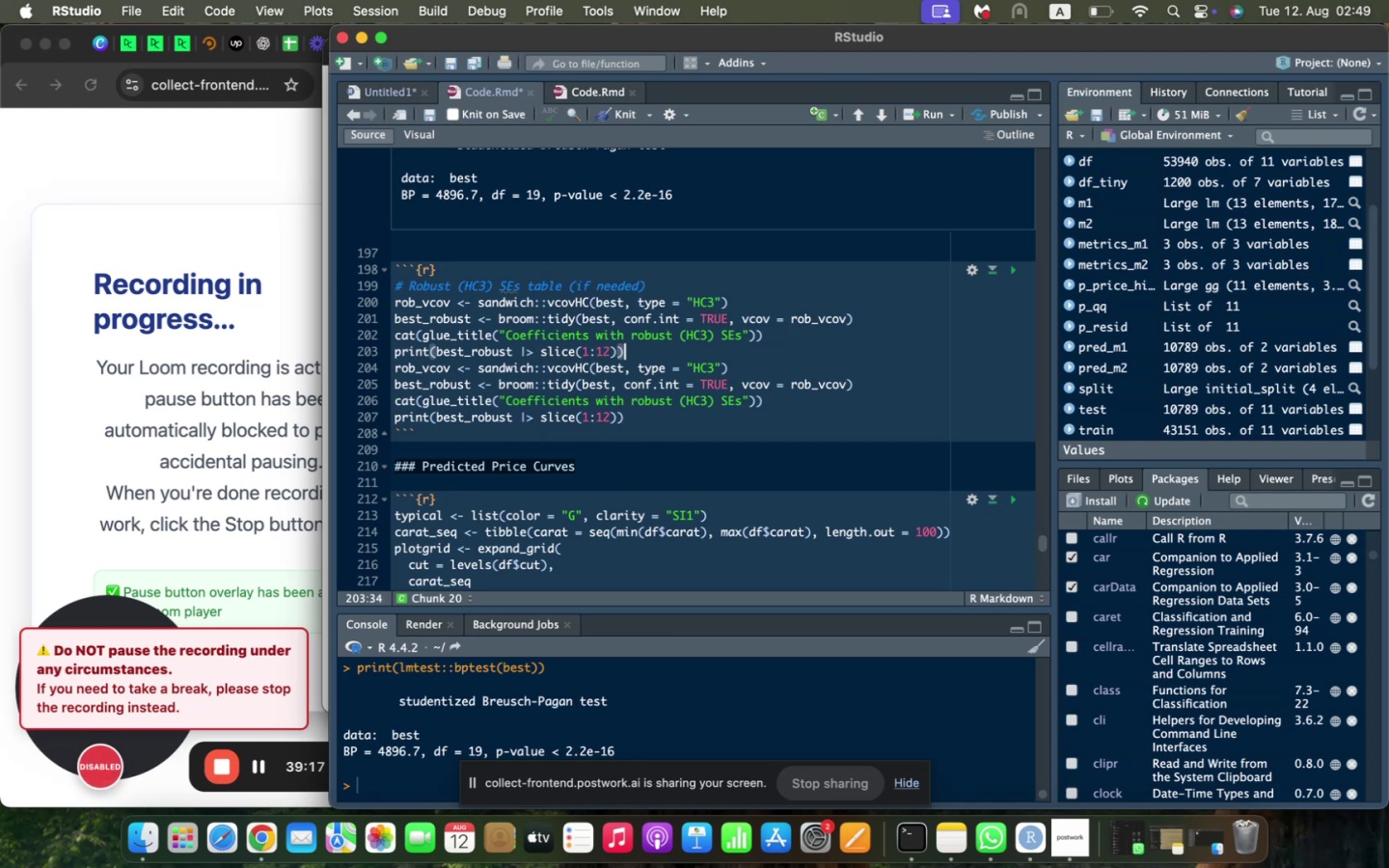 
key(Shift+ArrowDown)
 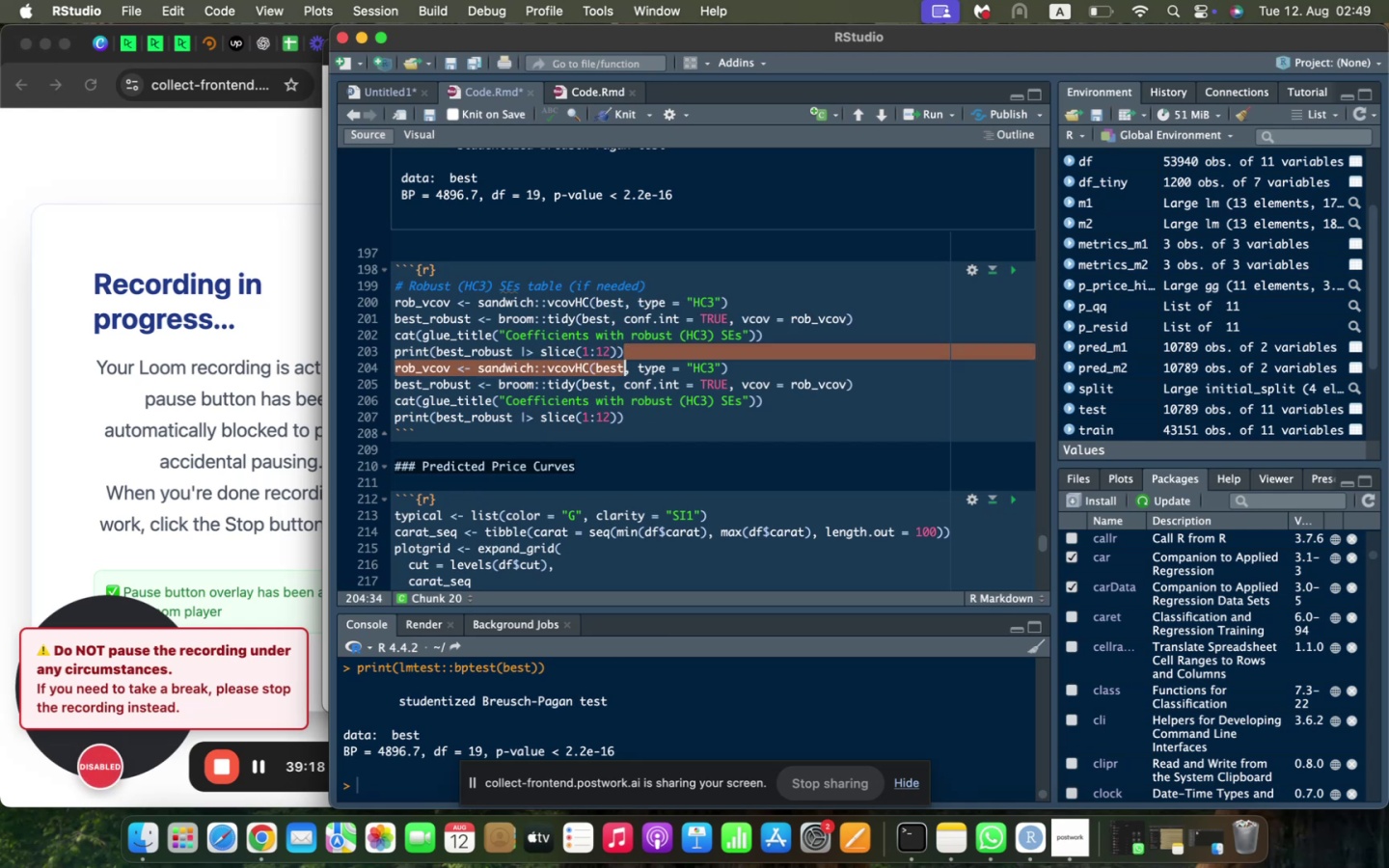 
key(Shift+ArrowDown)
 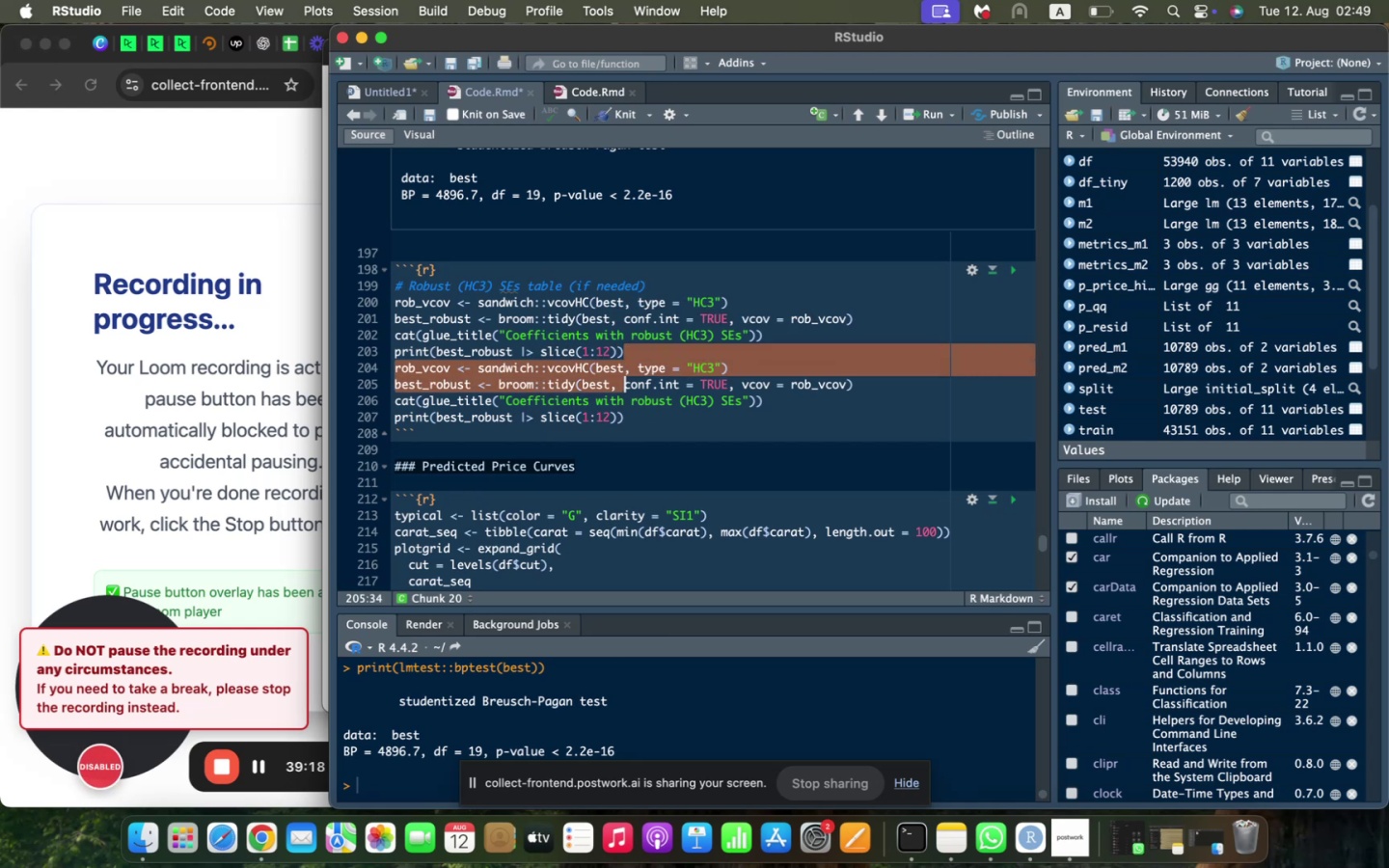 
key(Shift+ArrowDown)
 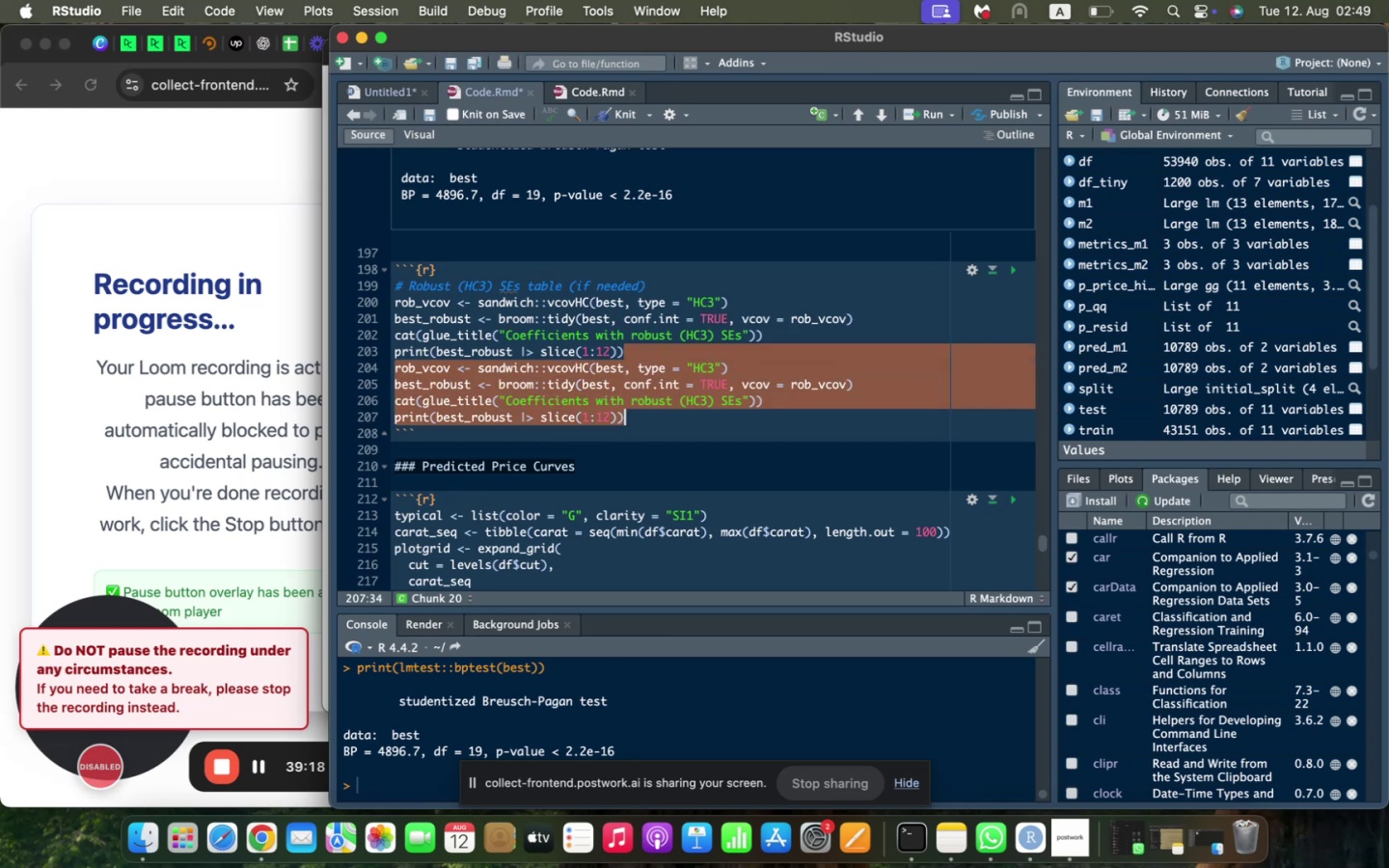 
key(Backspace)
 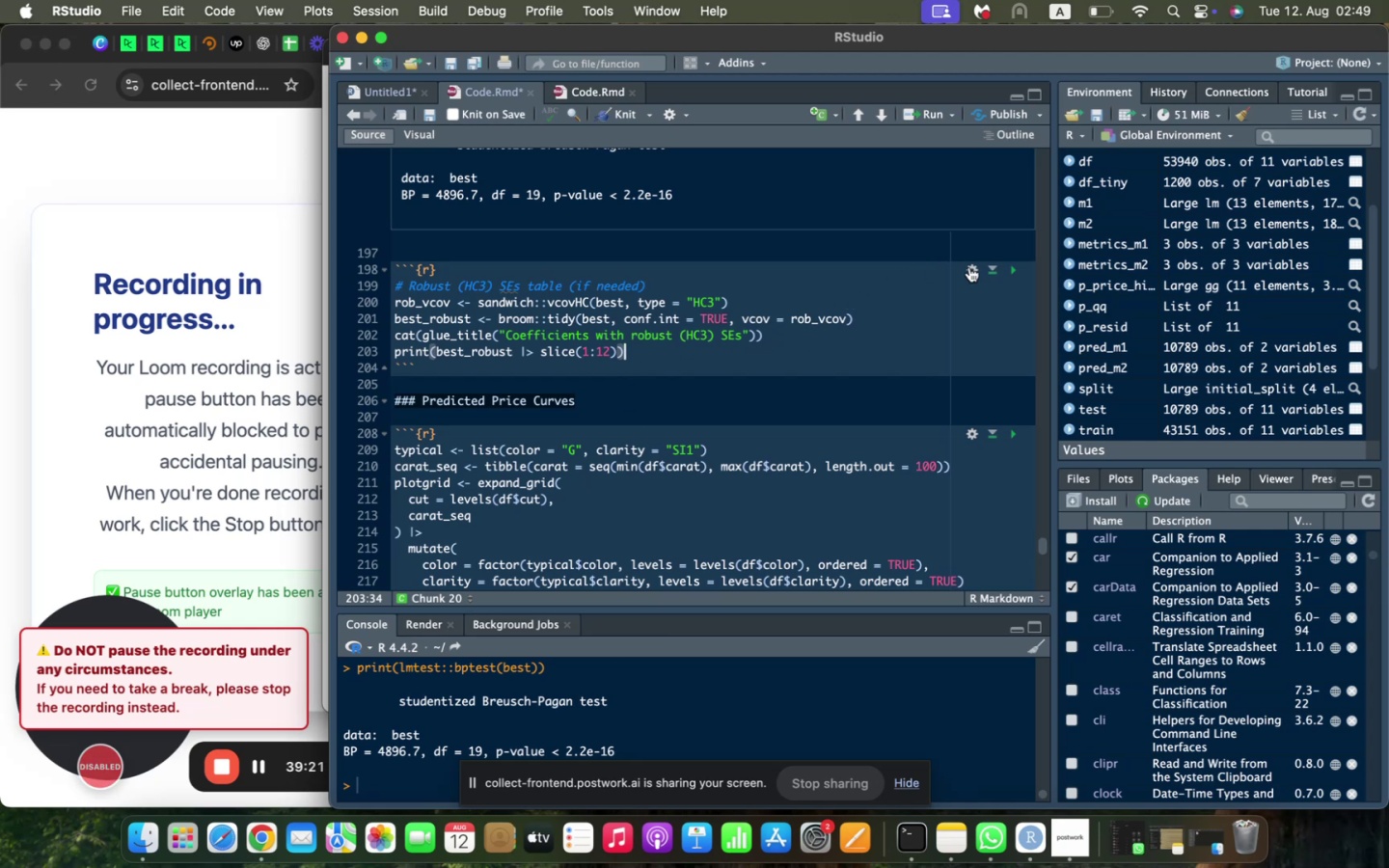 
left_click([1016, 273])
 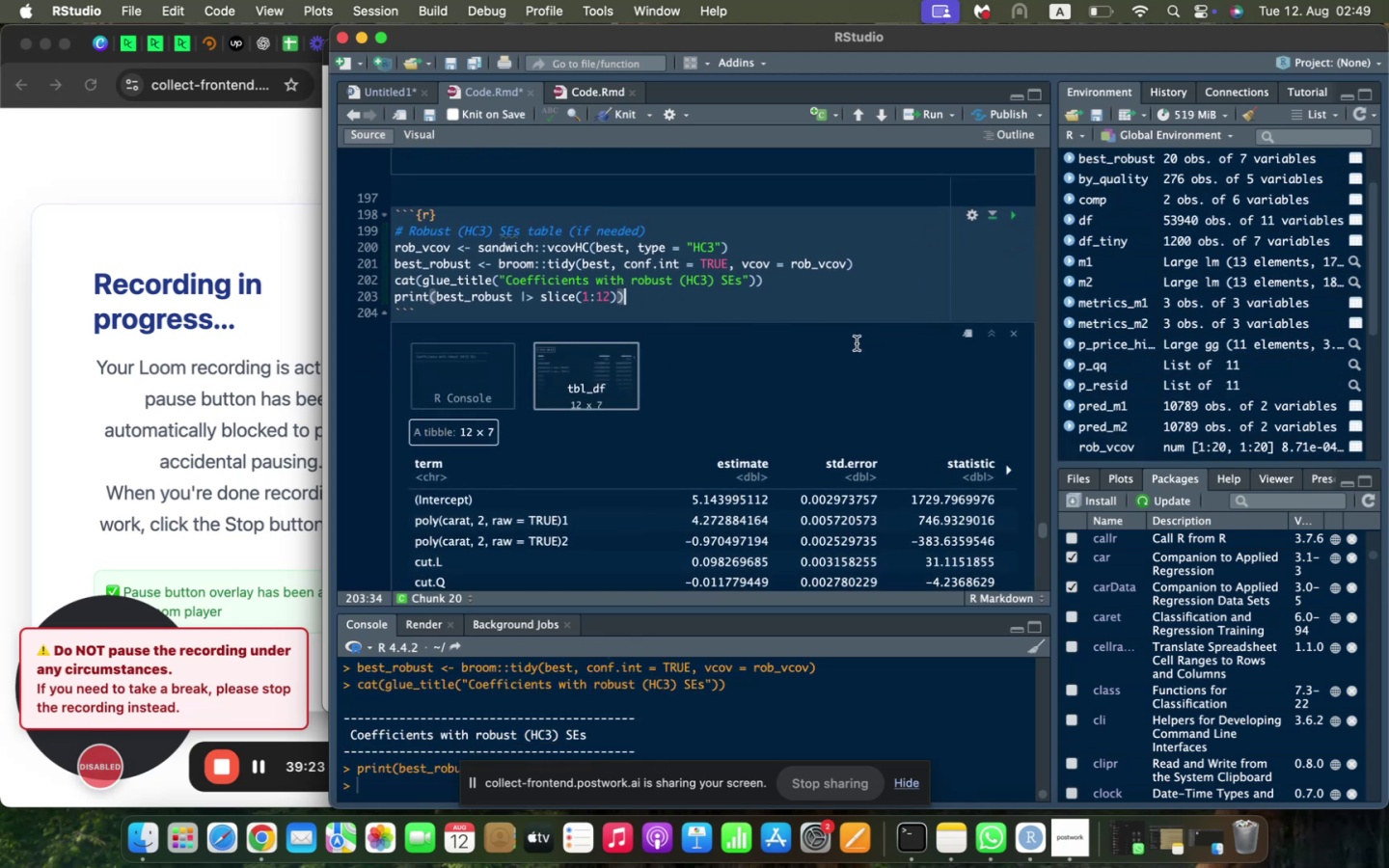 
scroll: coordinate [857, 343], scroll_direction: down, amount: 9.0
 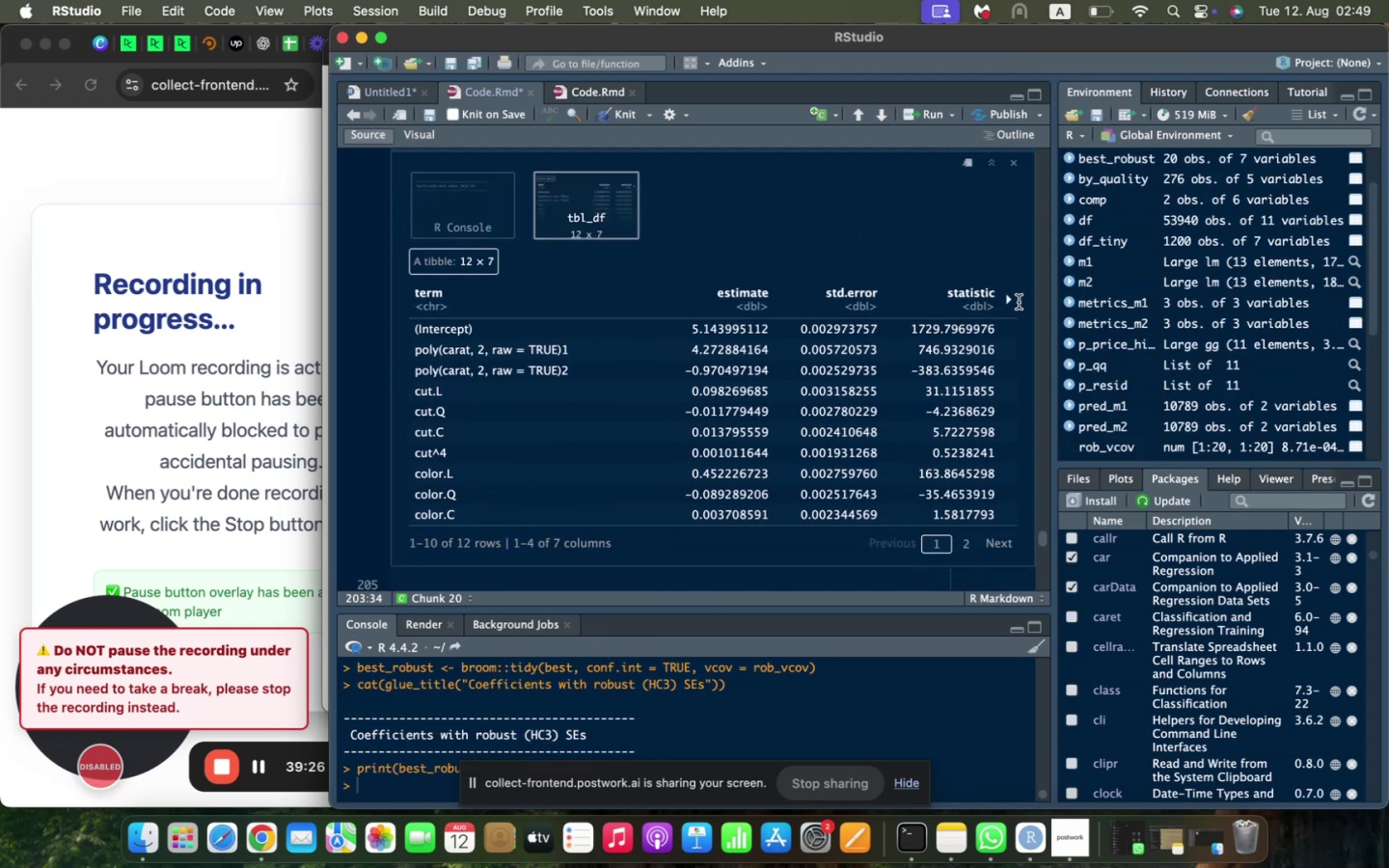 
left_click([1013, 304])
 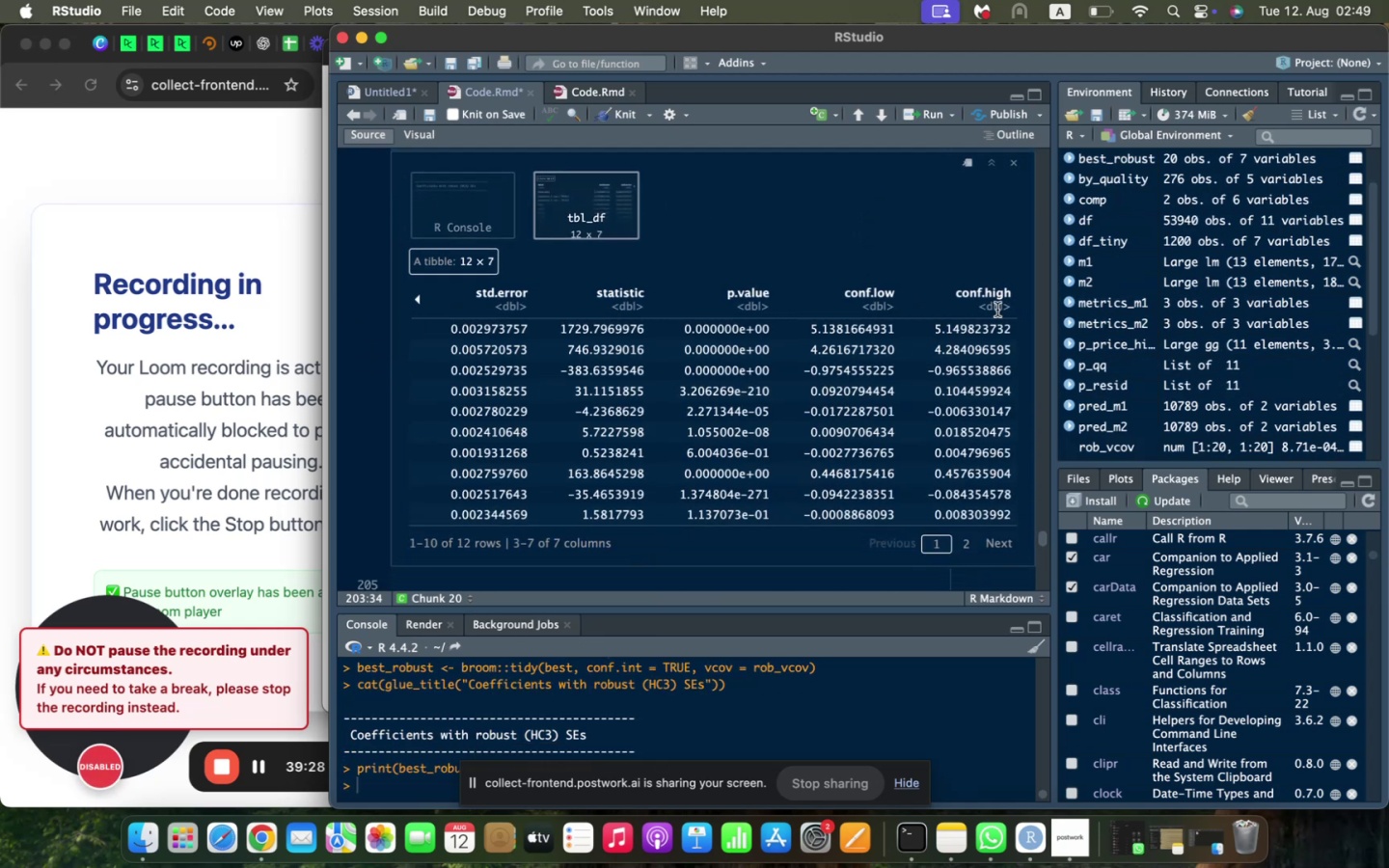 
scroll: coordinate [690, 402], scroll_direction: down, amount: 6.0
 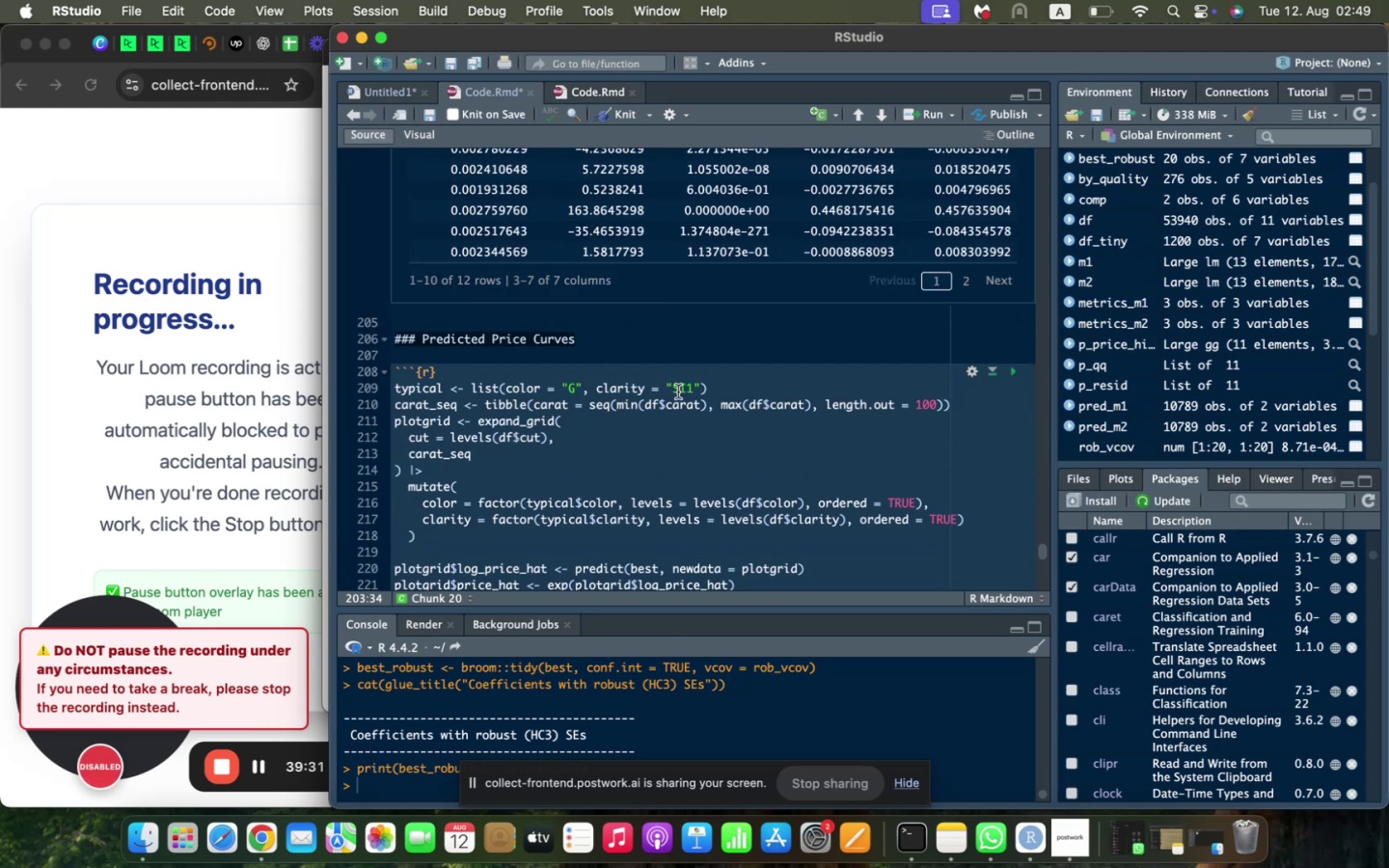 
left_click([409, 321])
 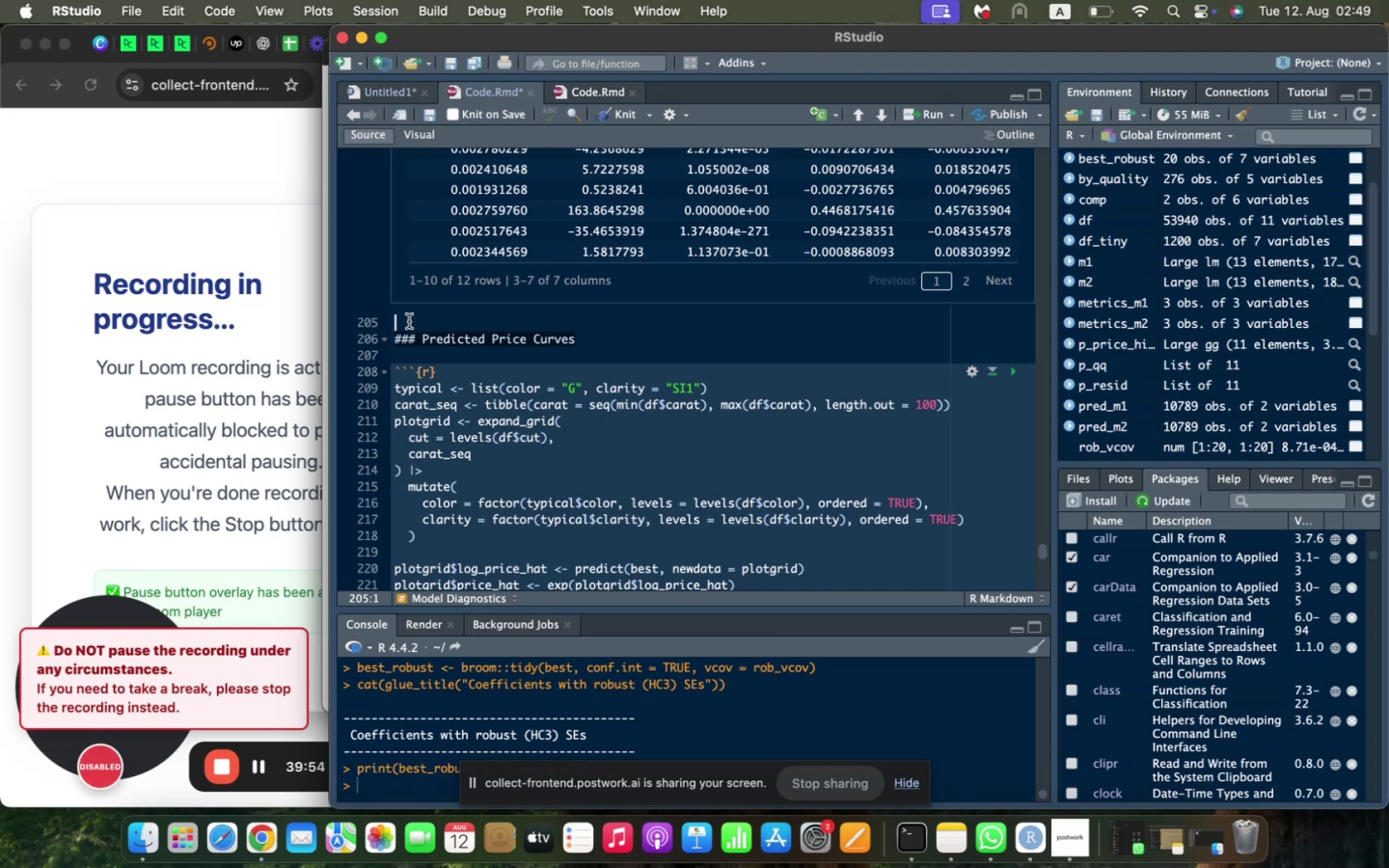 
wait(26.63)
 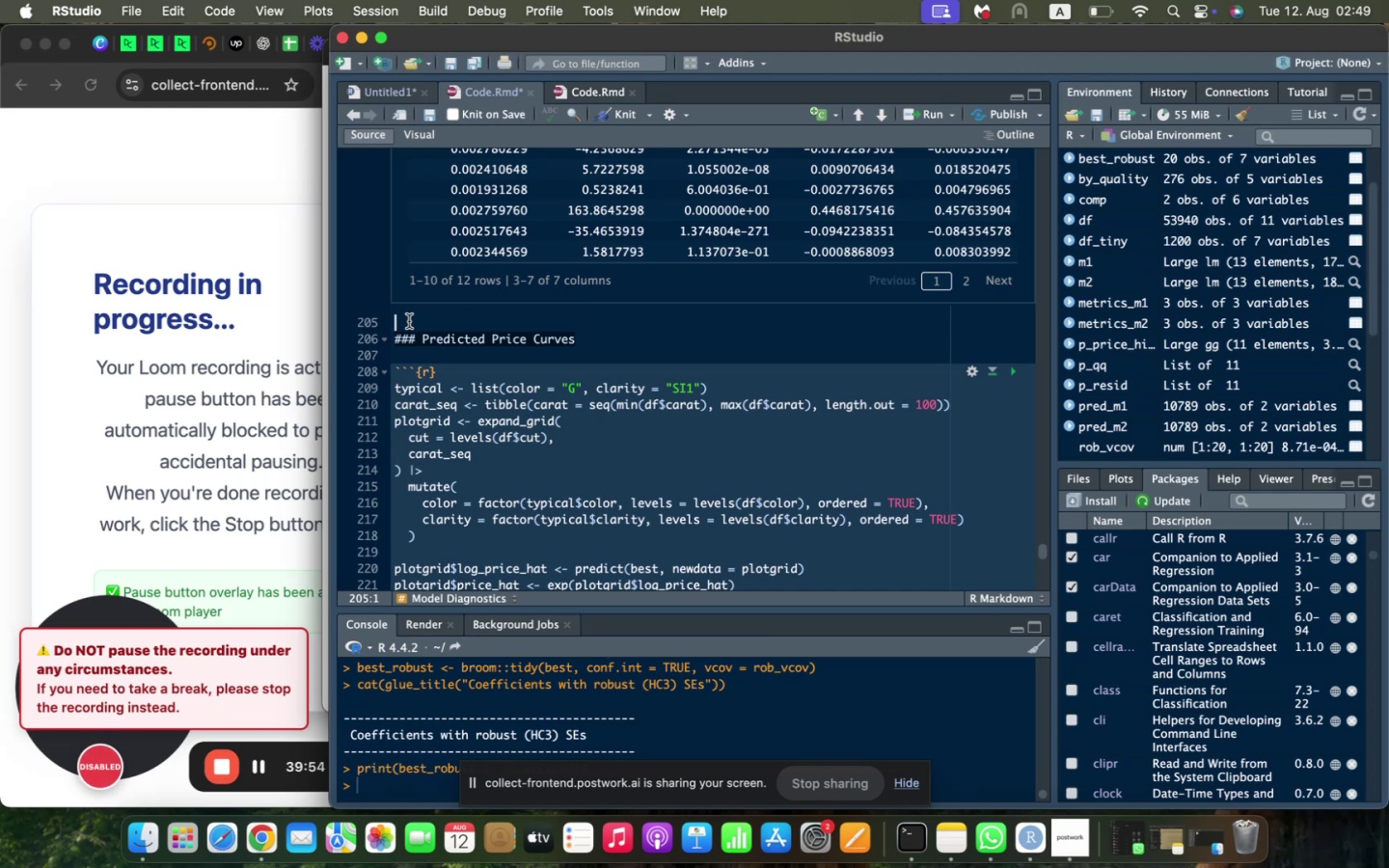 
key(Enter)
 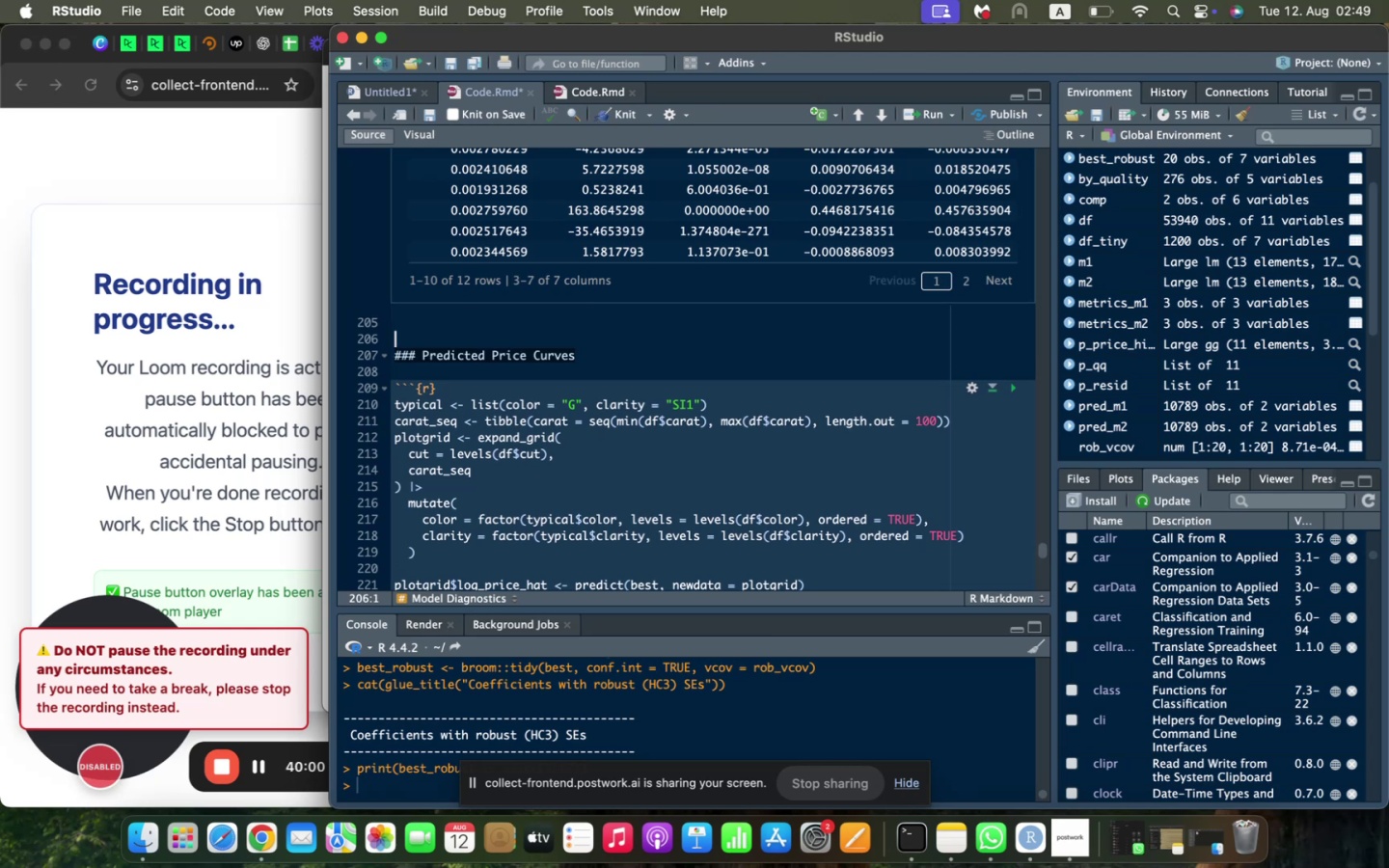 
type(### Predicted Price Curves)
 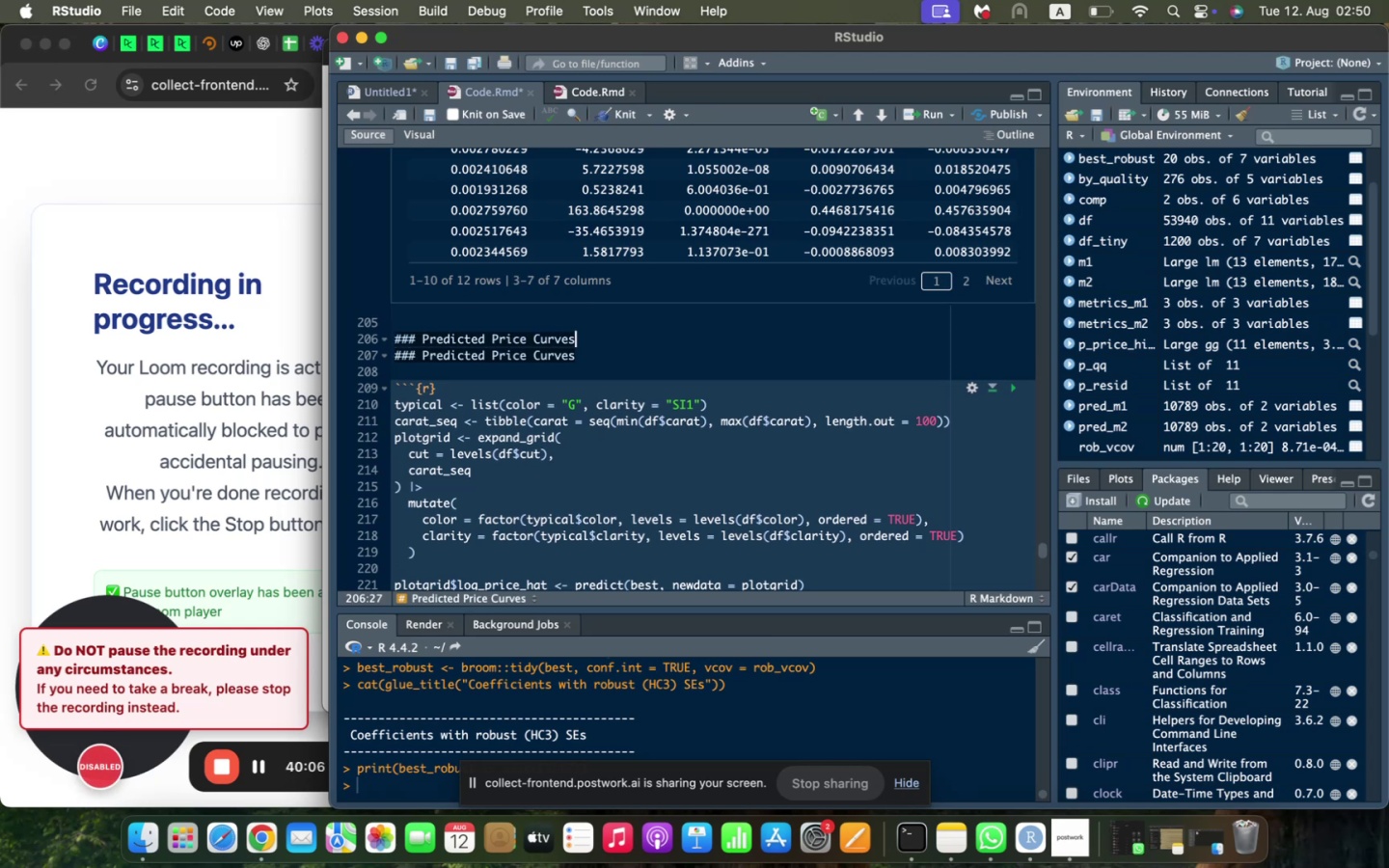 
key(Shift+ArrowDown)
 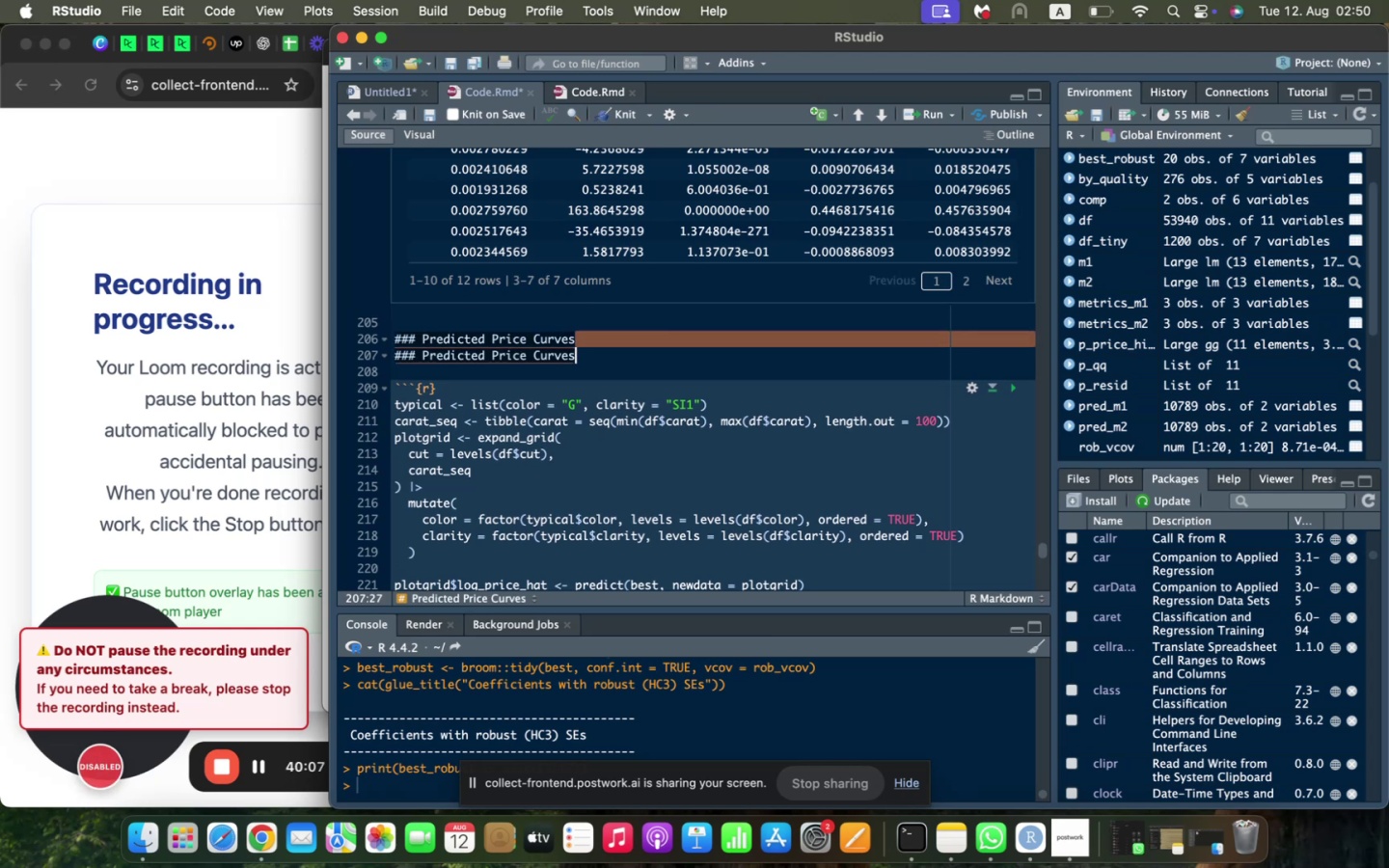 
key(Backspace)
 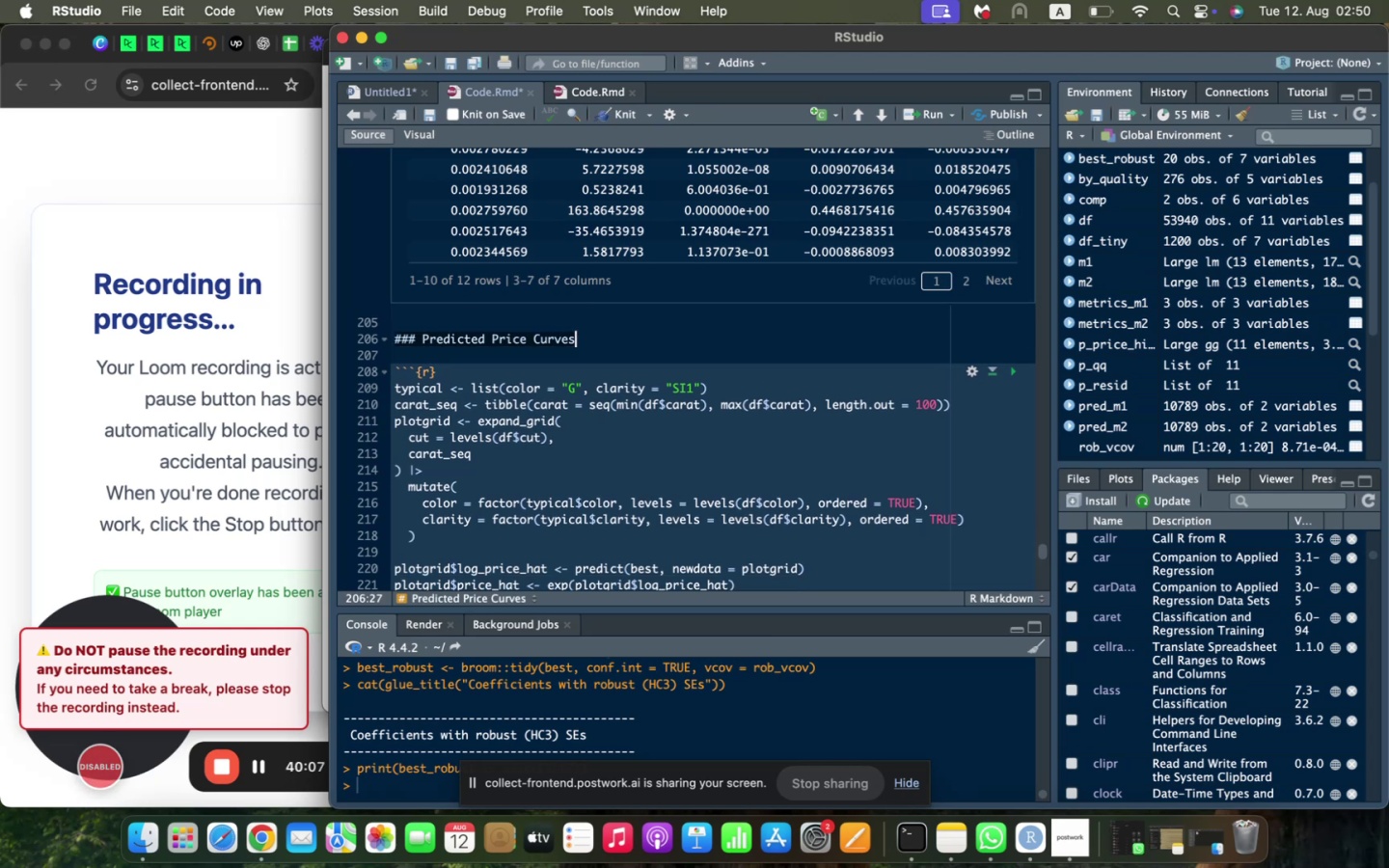 
key(ArrowDown)
 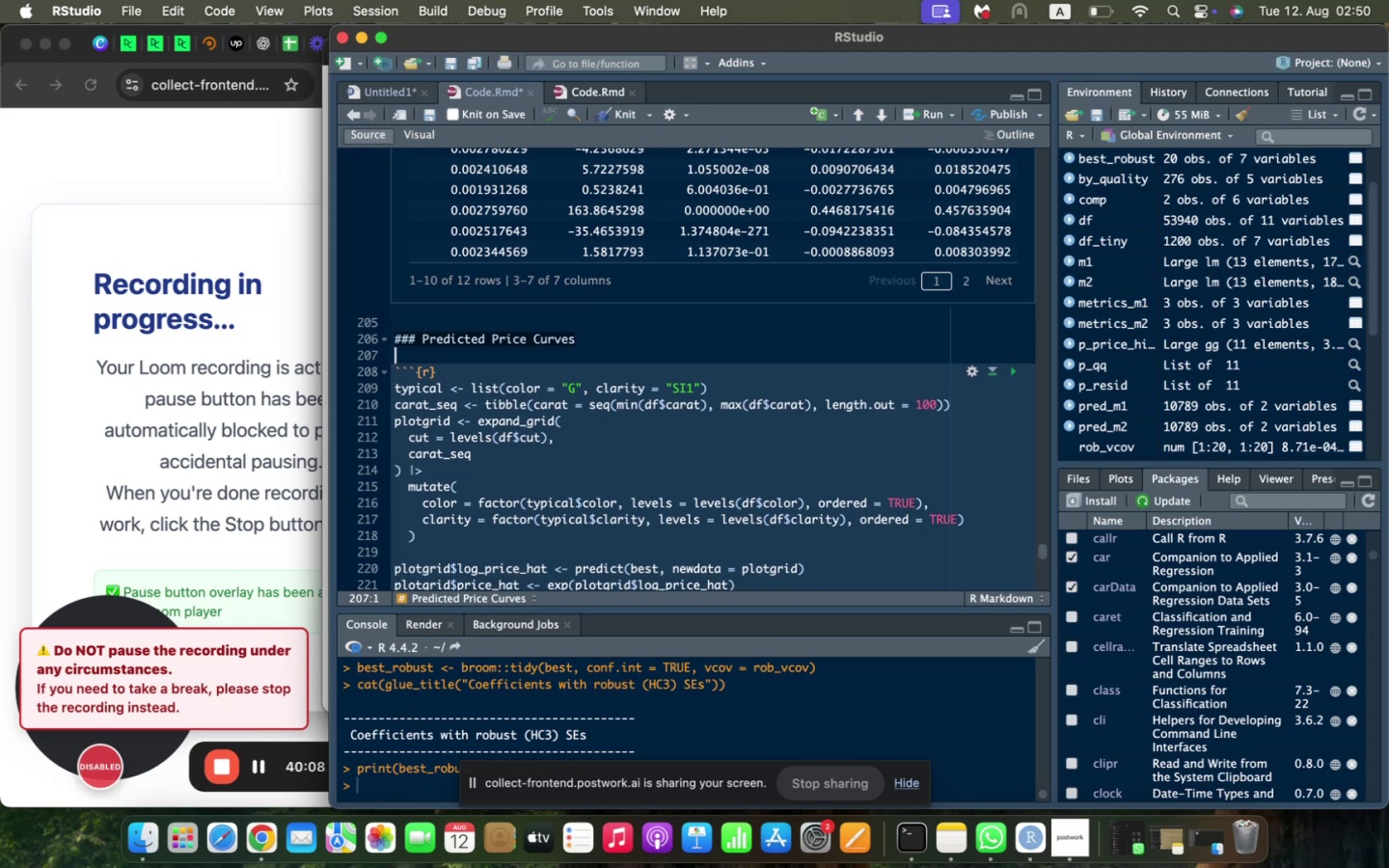 
key(ArrowDown)
 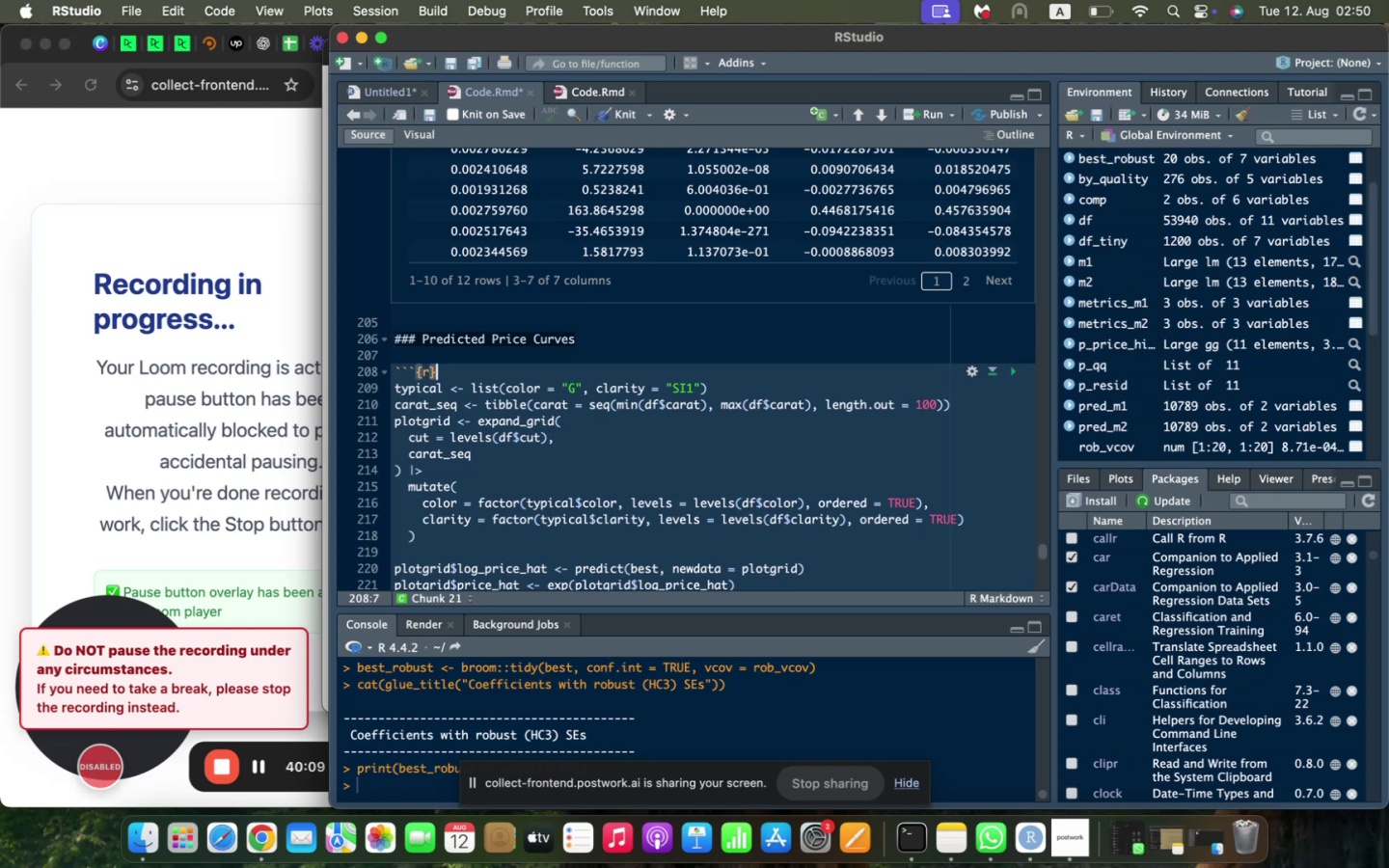 
key(Enter)
 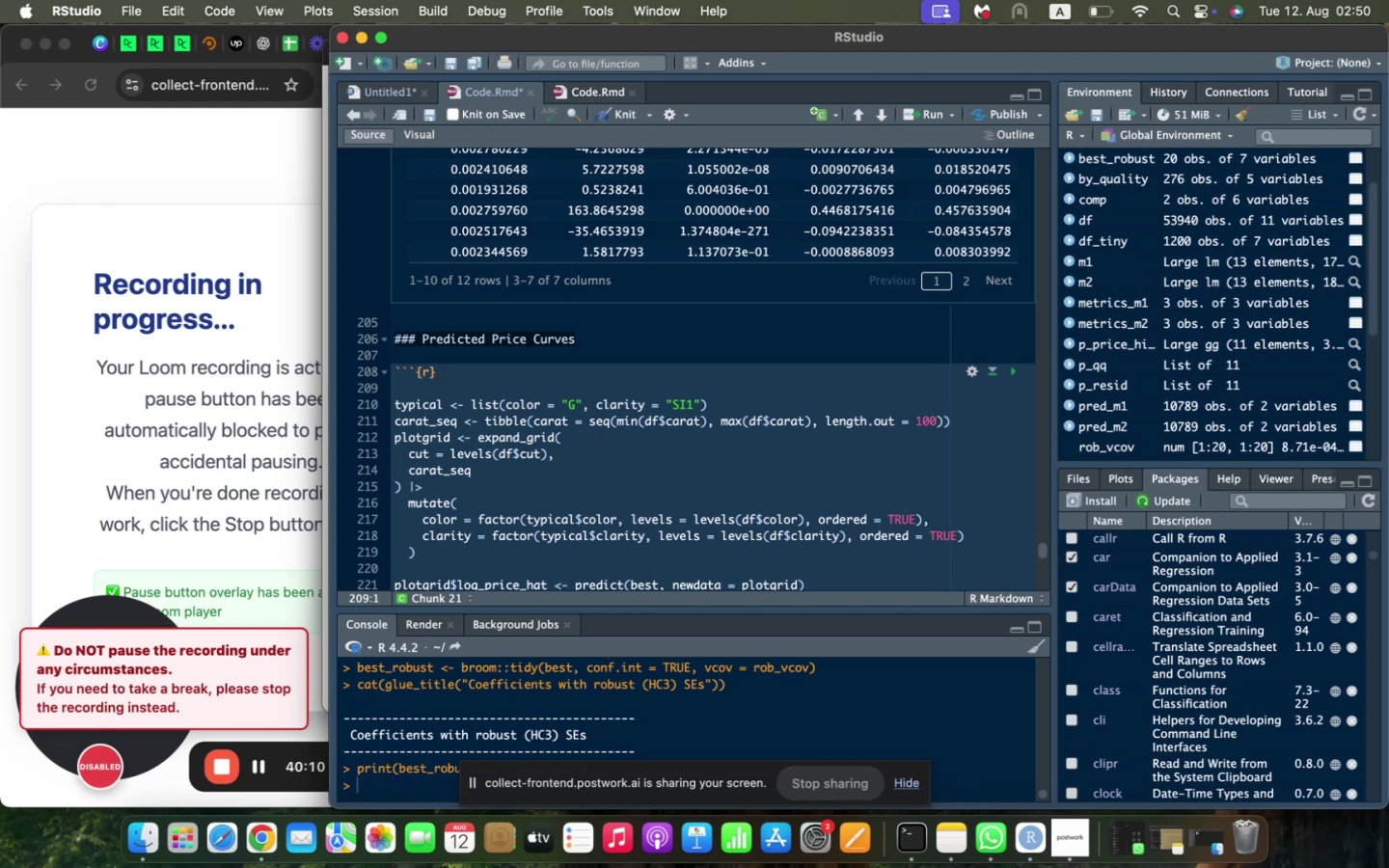 
type(typical <- list(color = "F)
key(Backspace)
type(G)
 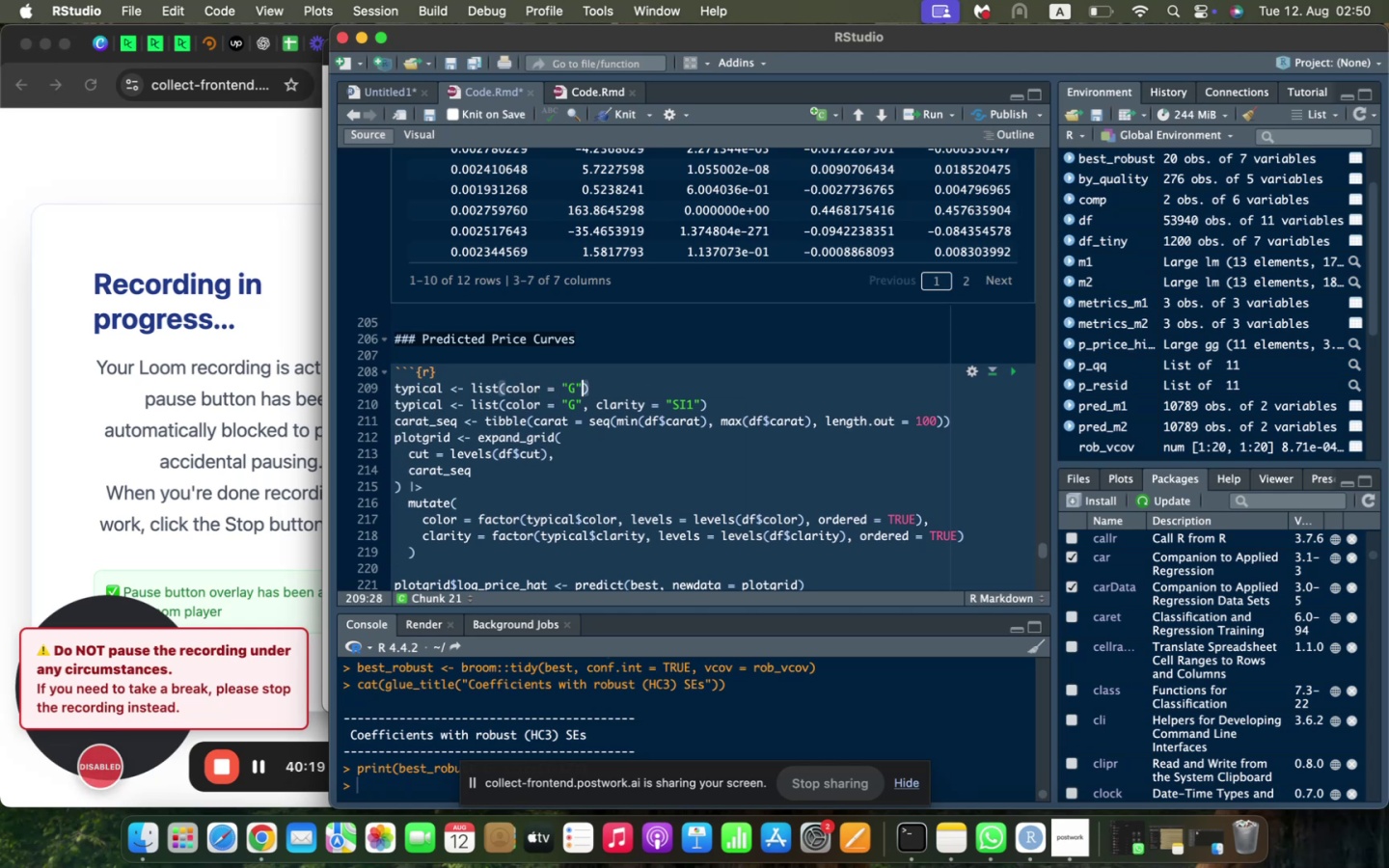 
 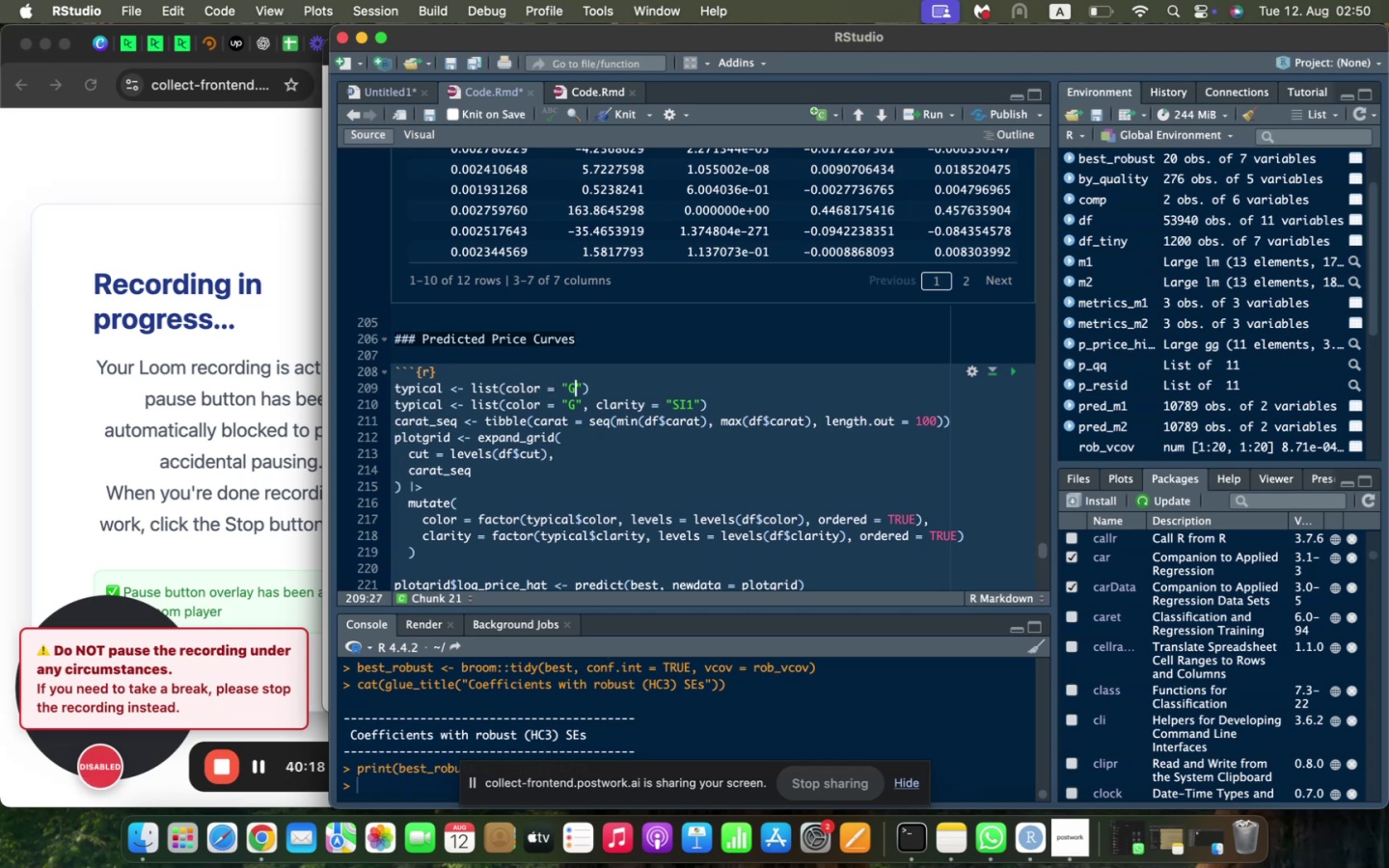 
key(ArrowRight)
 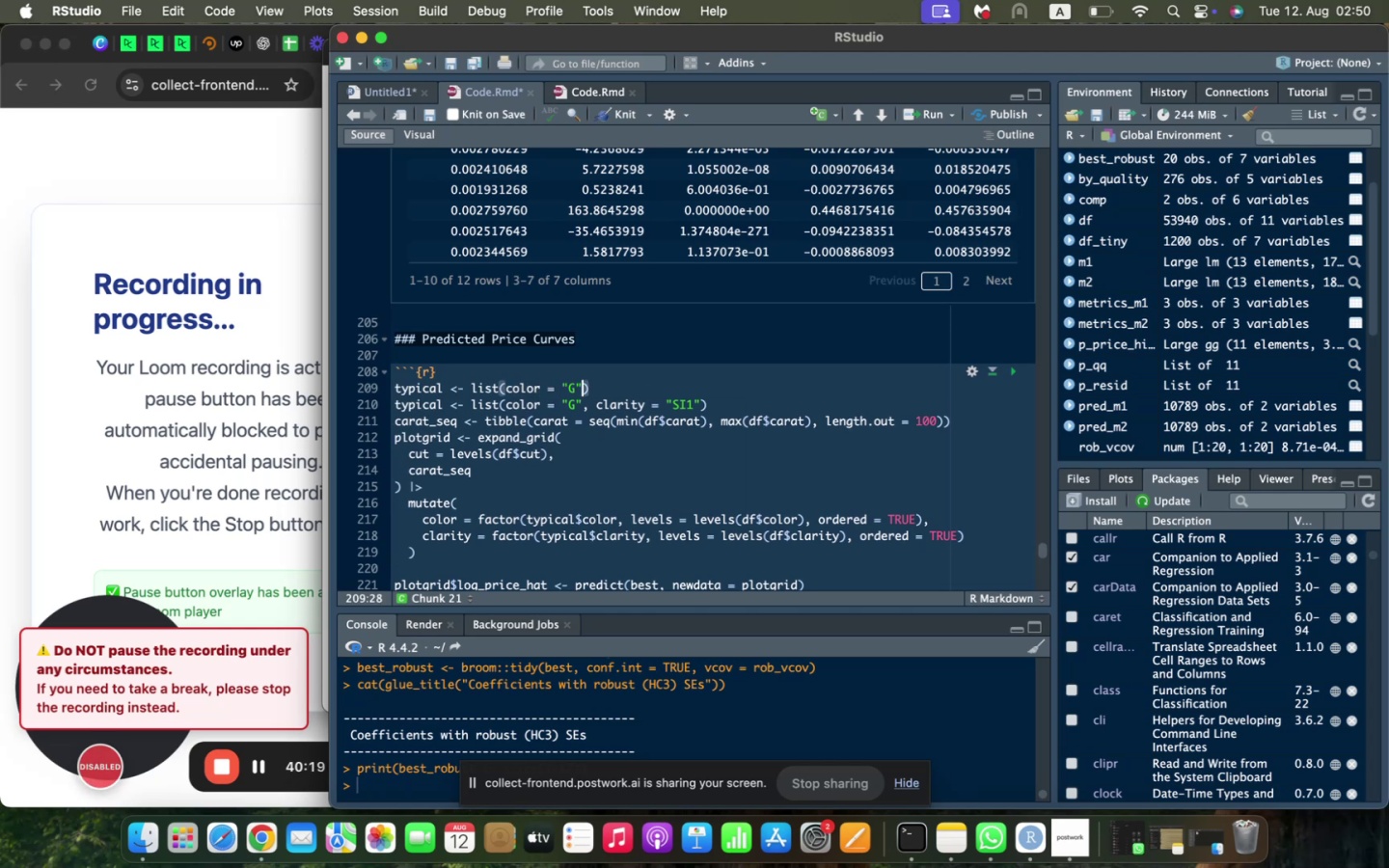 
type(, c;)
key(Backspace)
type(larity = "SI1)
 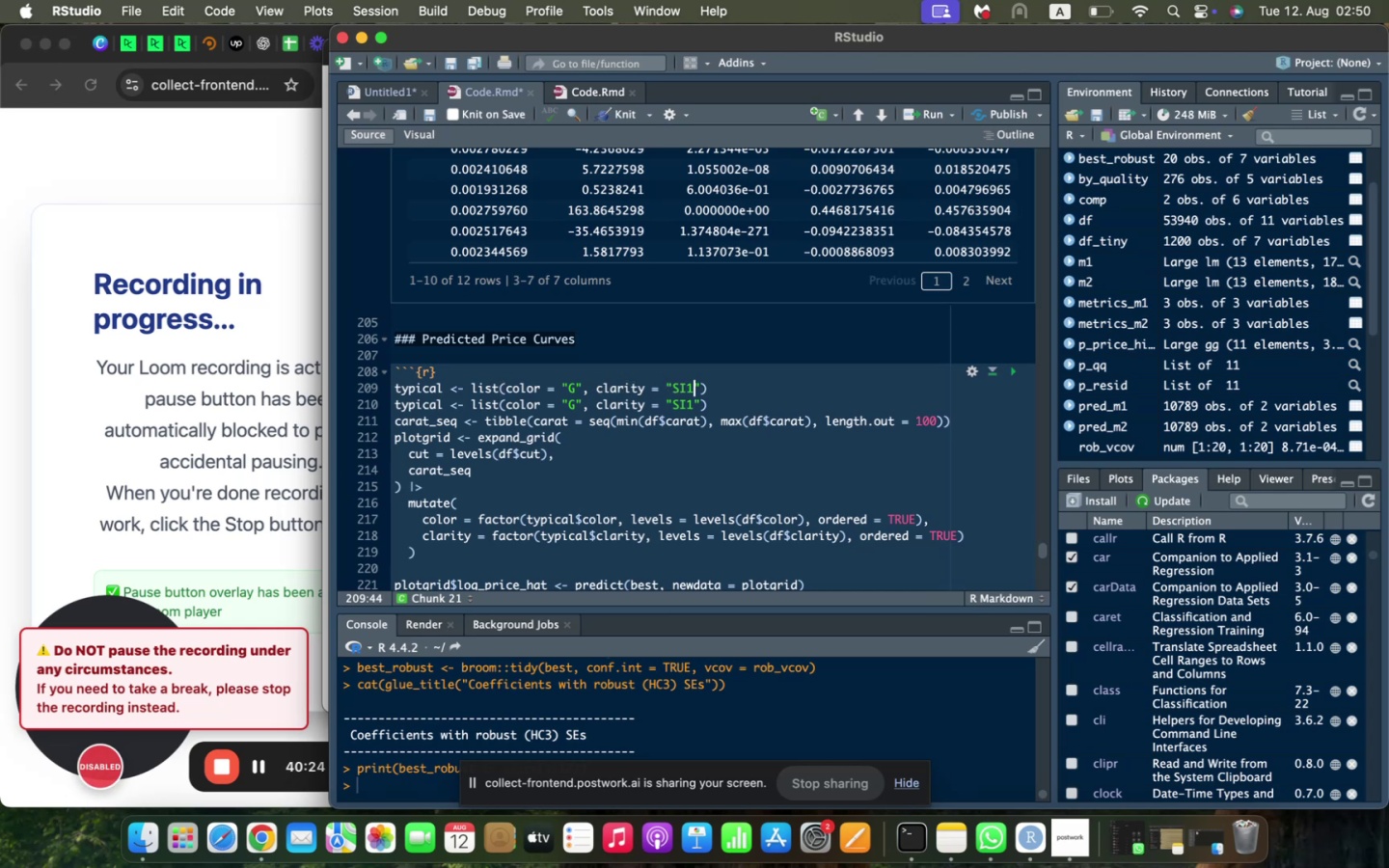 
 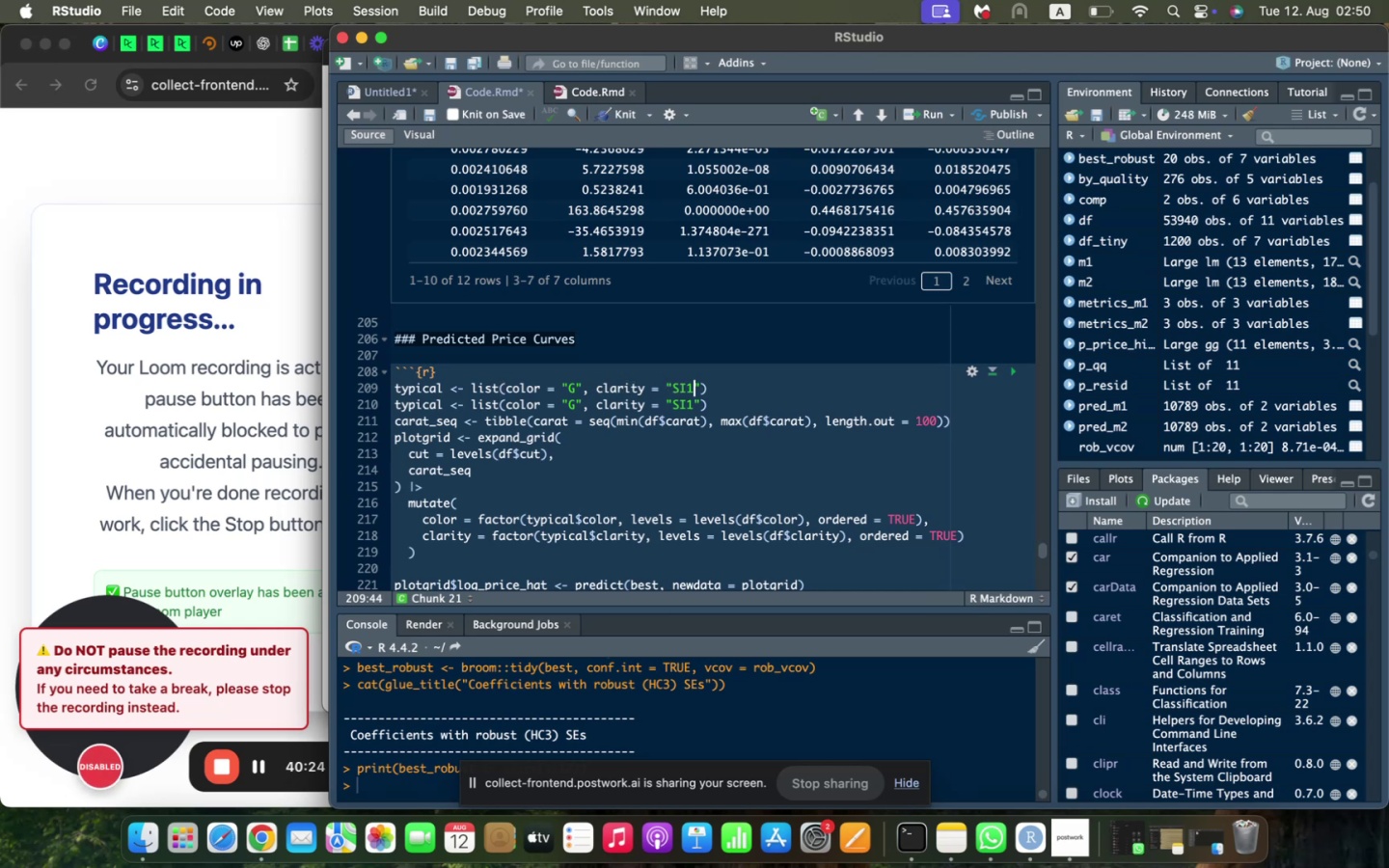 
key(ArrowRight)
 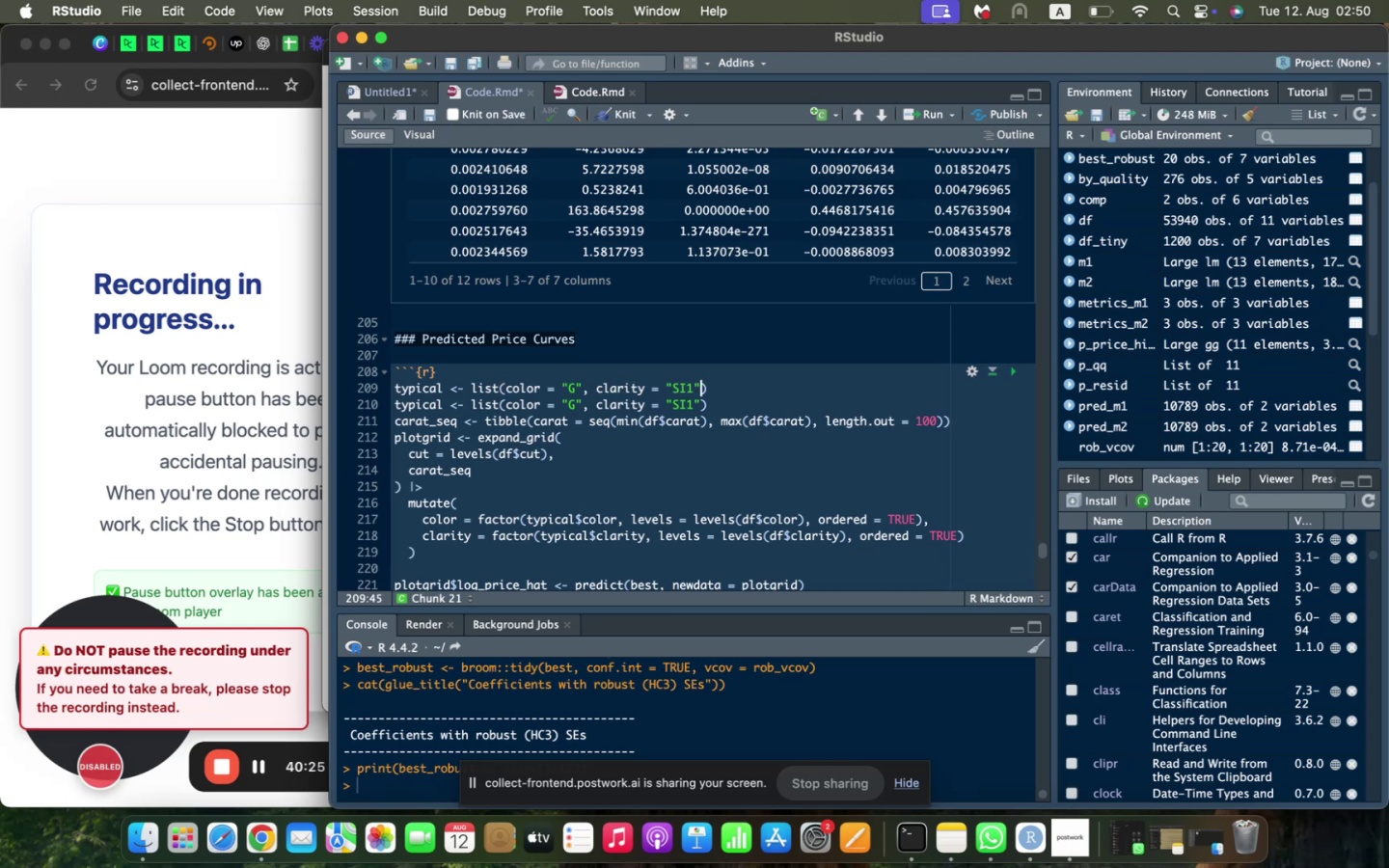 
key(ArrowRight)
 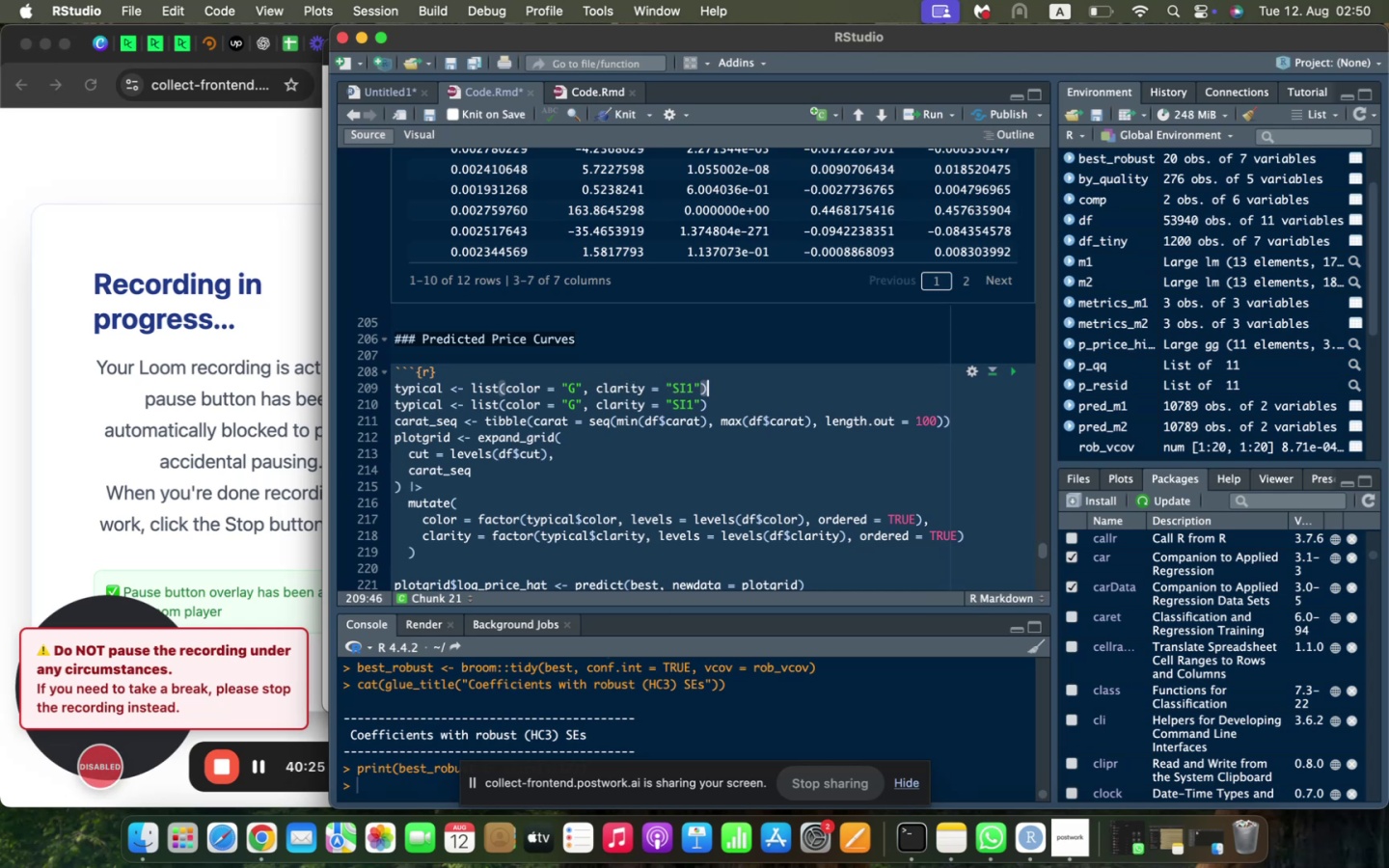 
key(Shift+ArrowDown)
 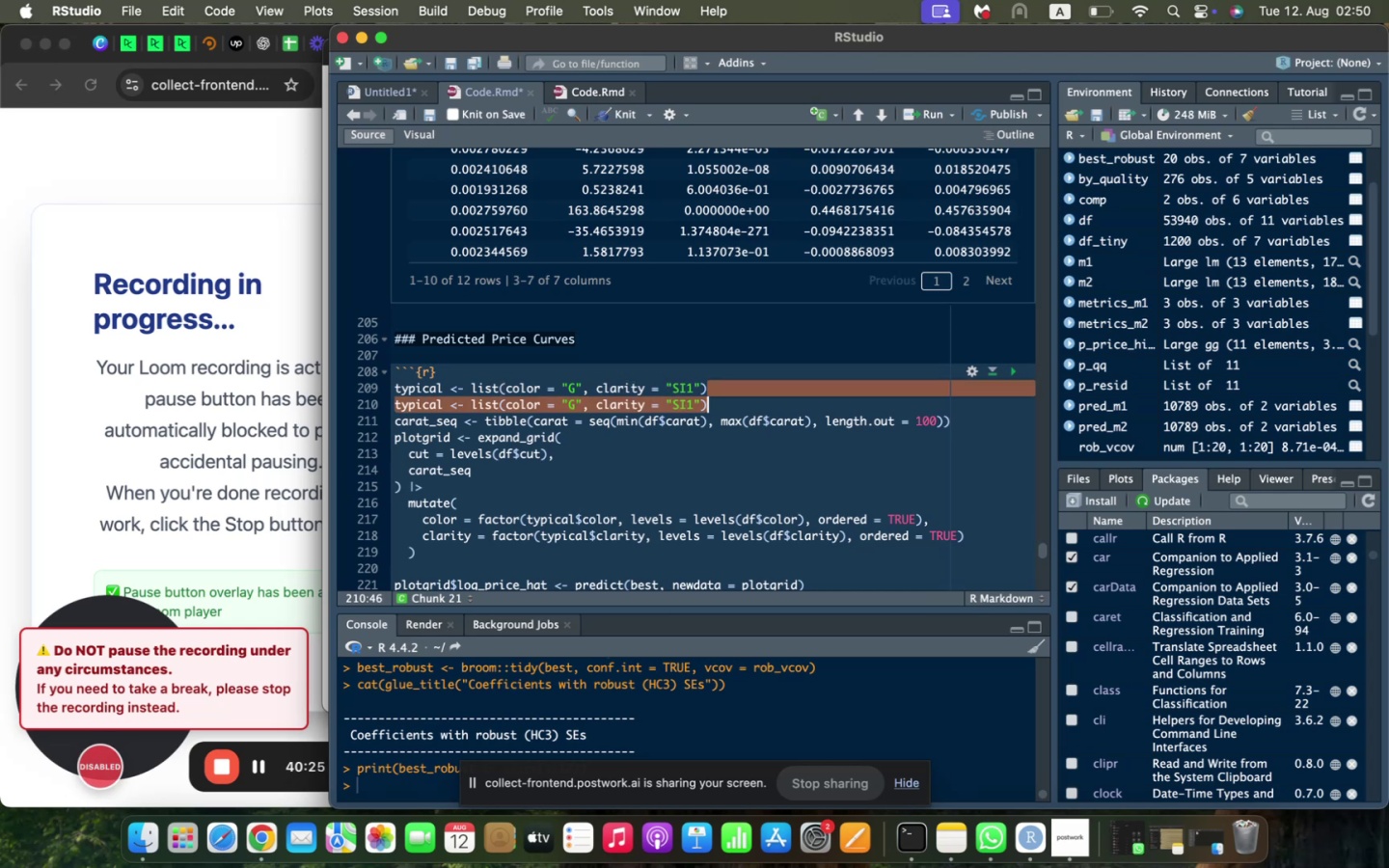 
key(Backspace)
 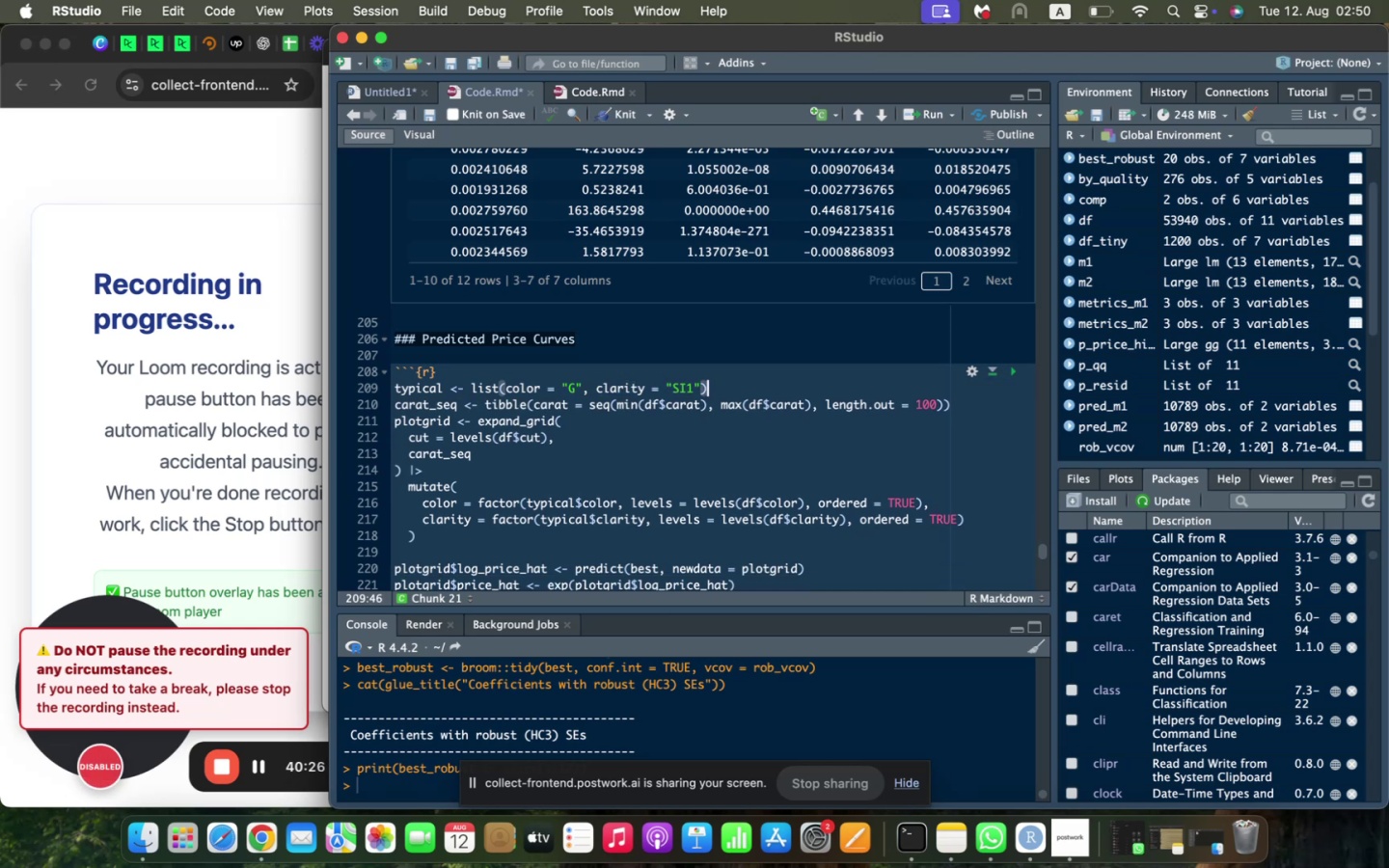 
key(Enter)
 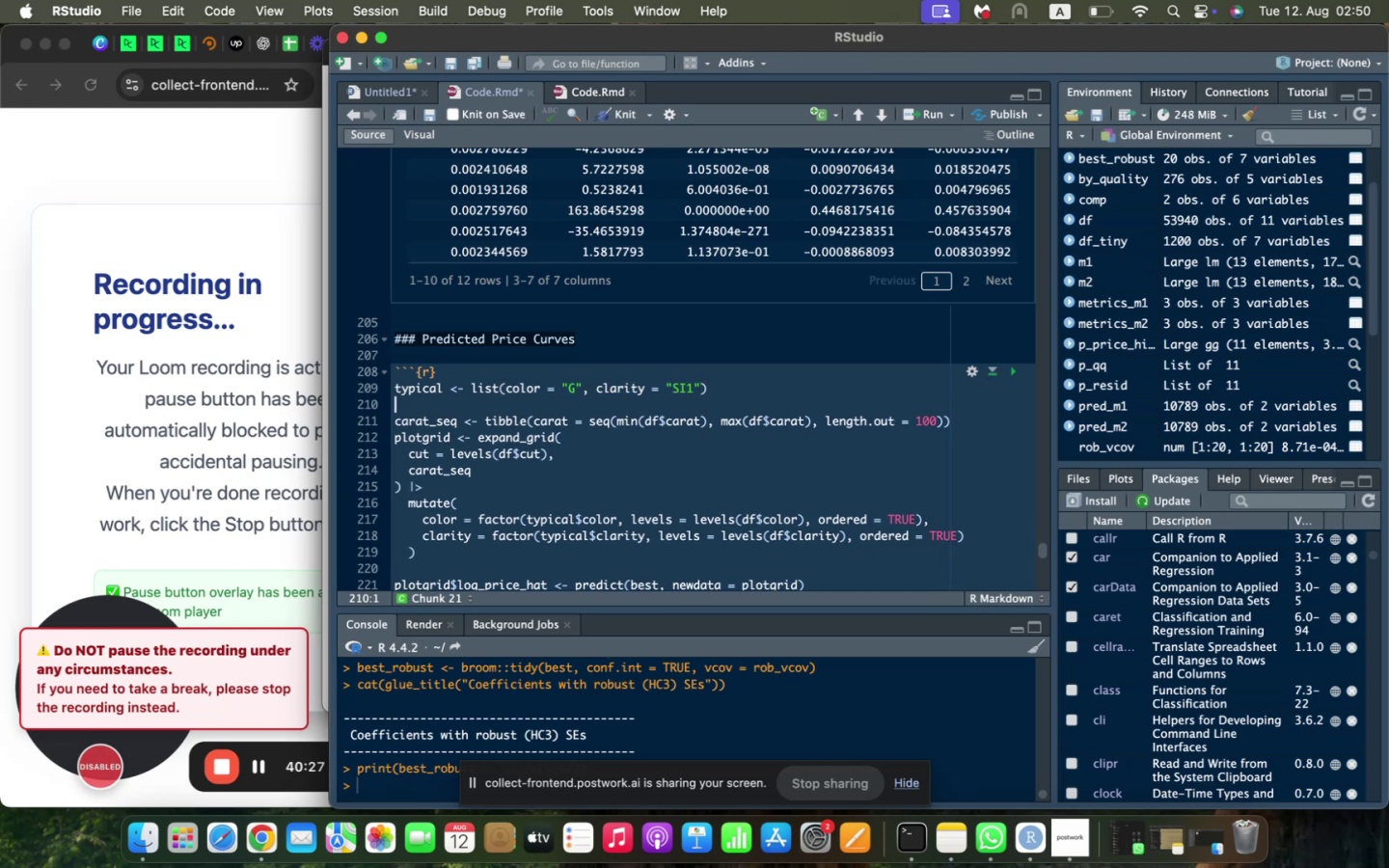 
type(carat_seq)
 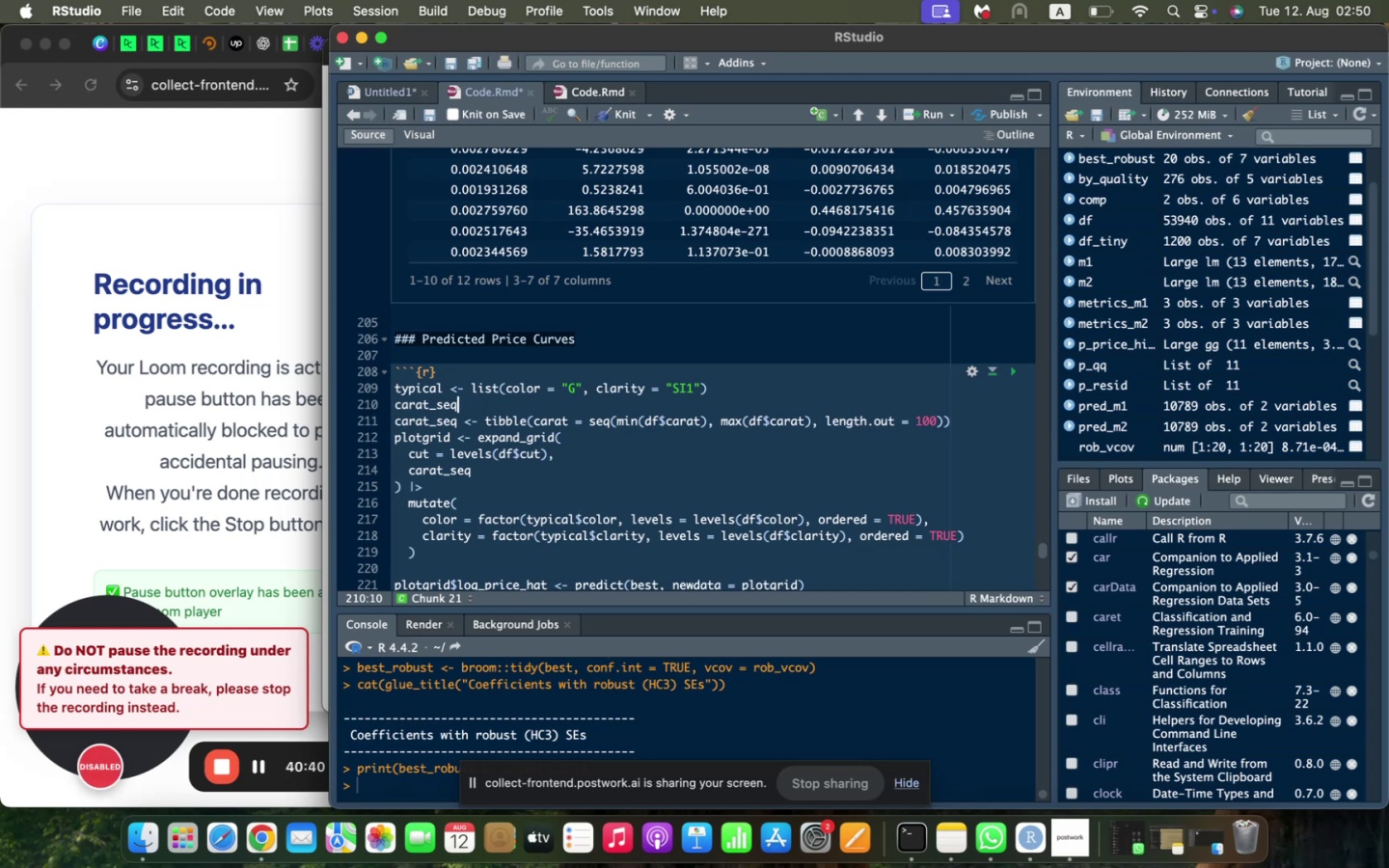 
wait(16.34)
 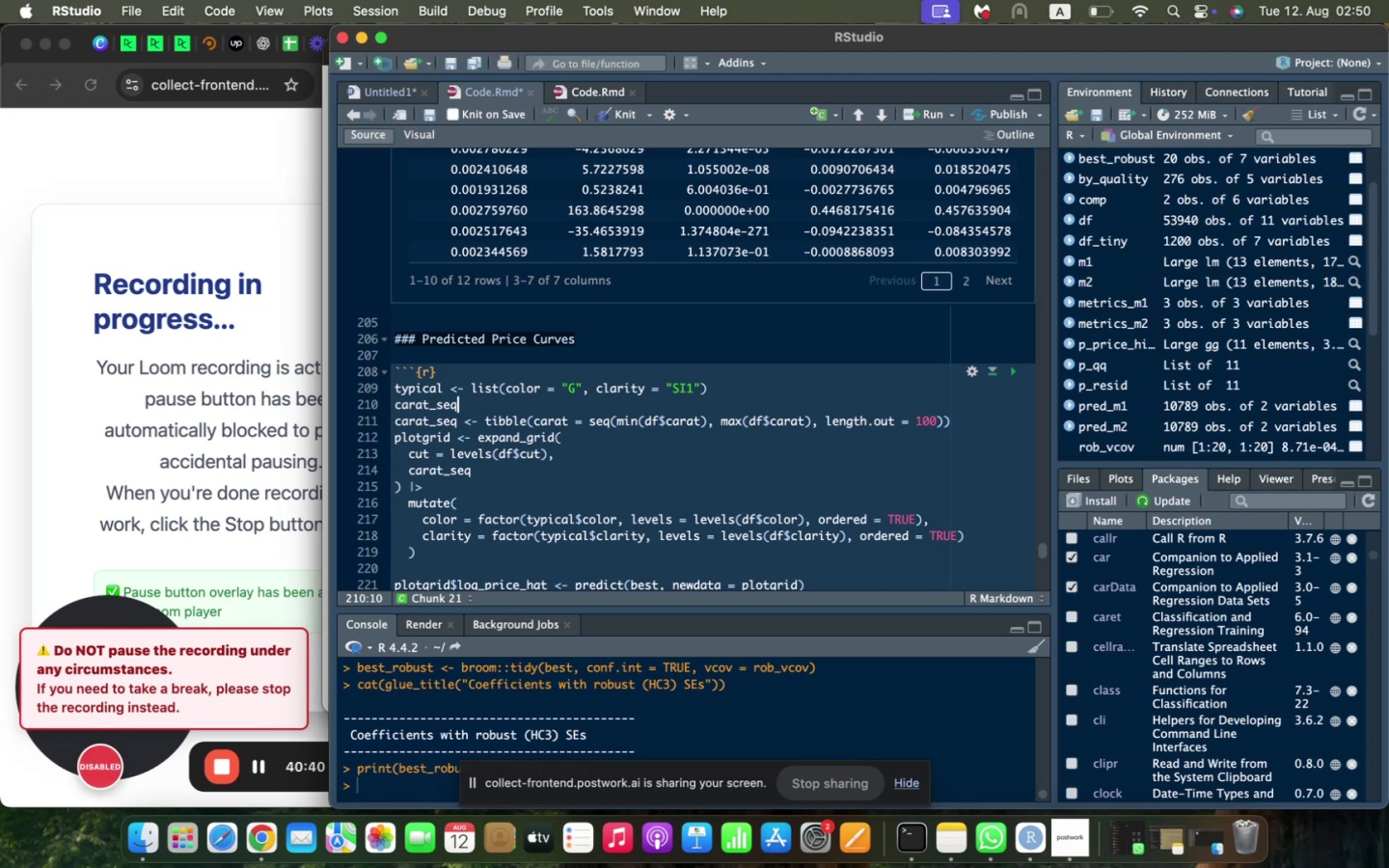 
type( <- tibble(carat = sq)
key(Backspace)
type(uq)
key(Backspace)
key(Backspace)
type(eq(min(df$ca)
 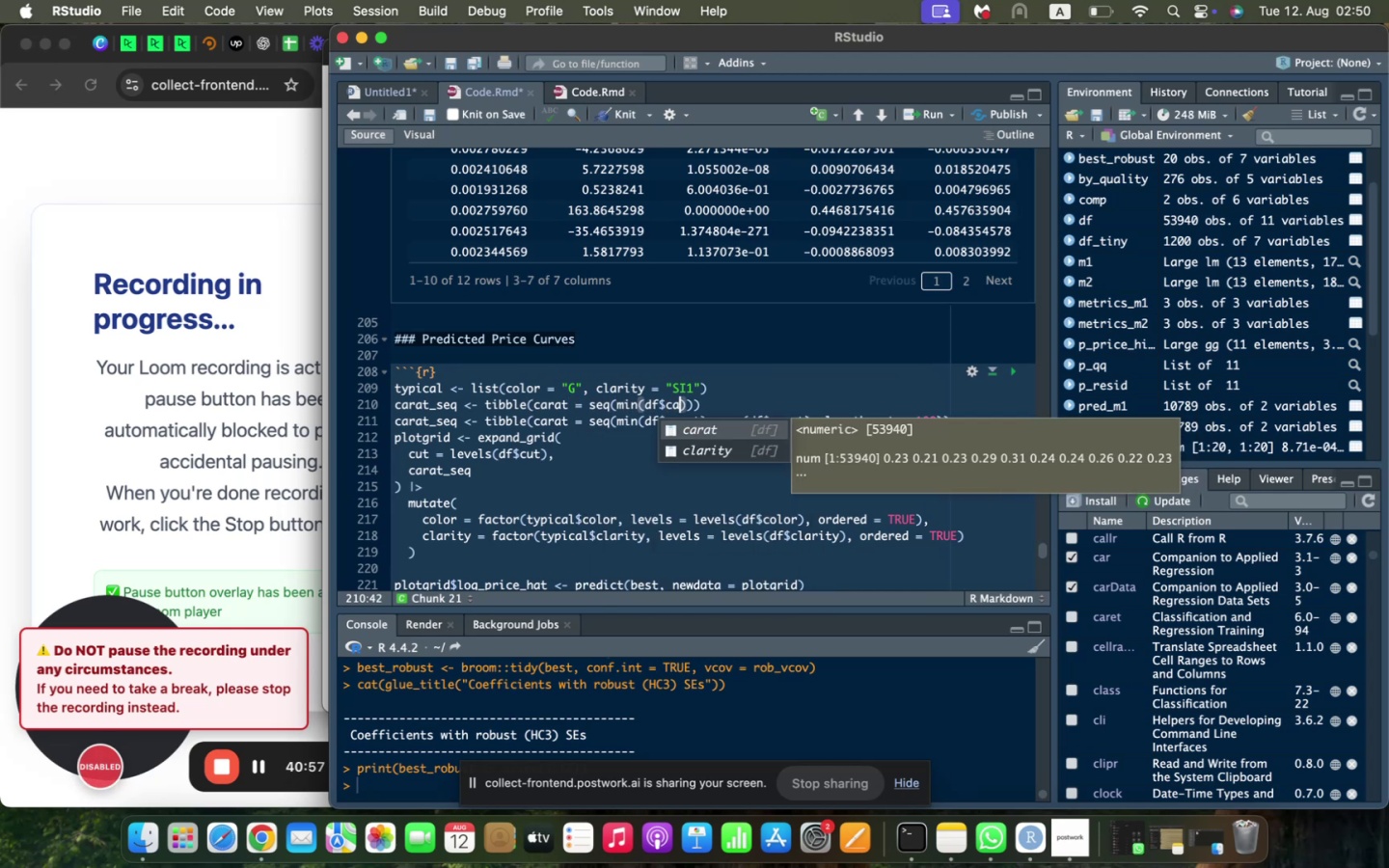 
 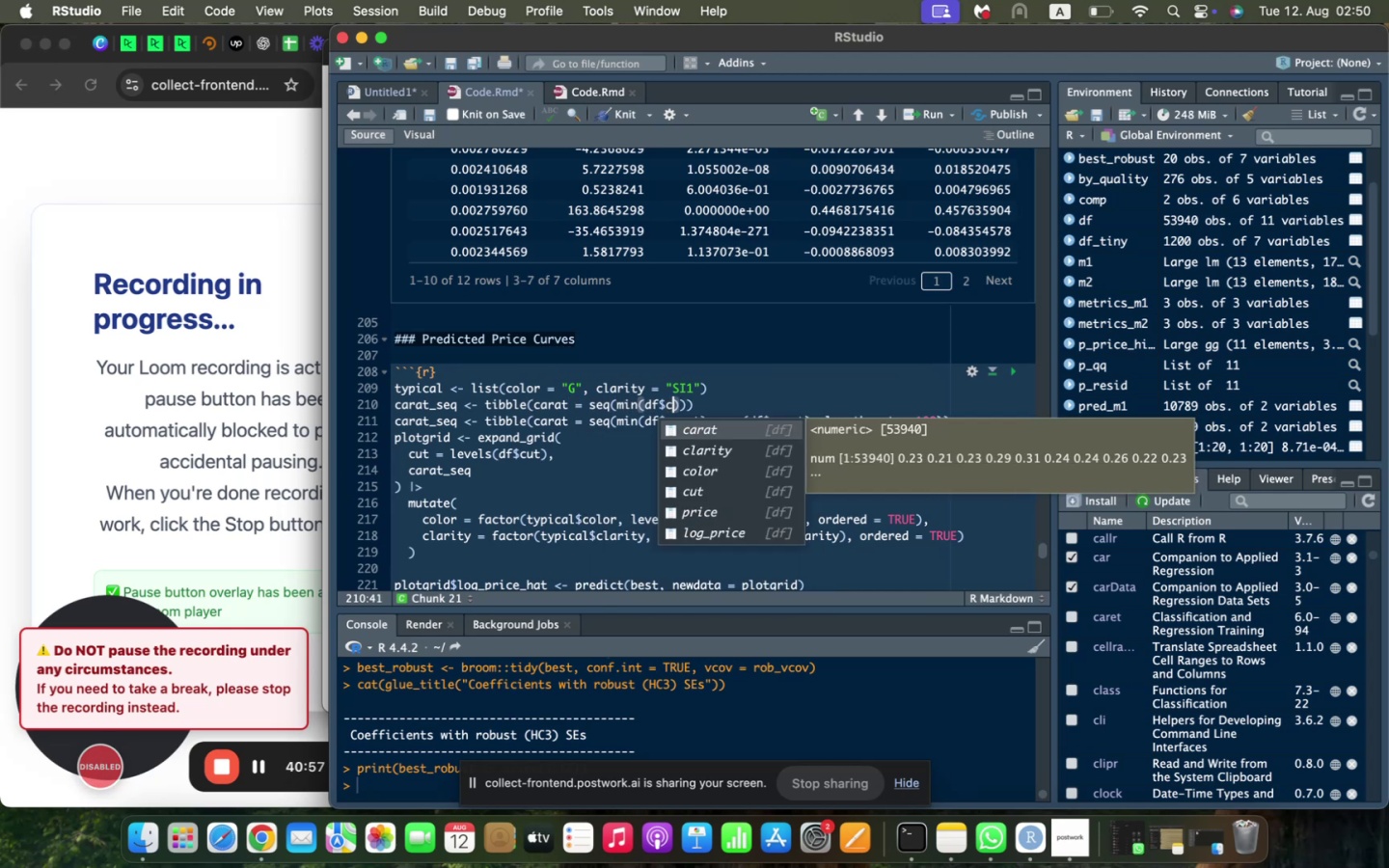 
key(Enter)
 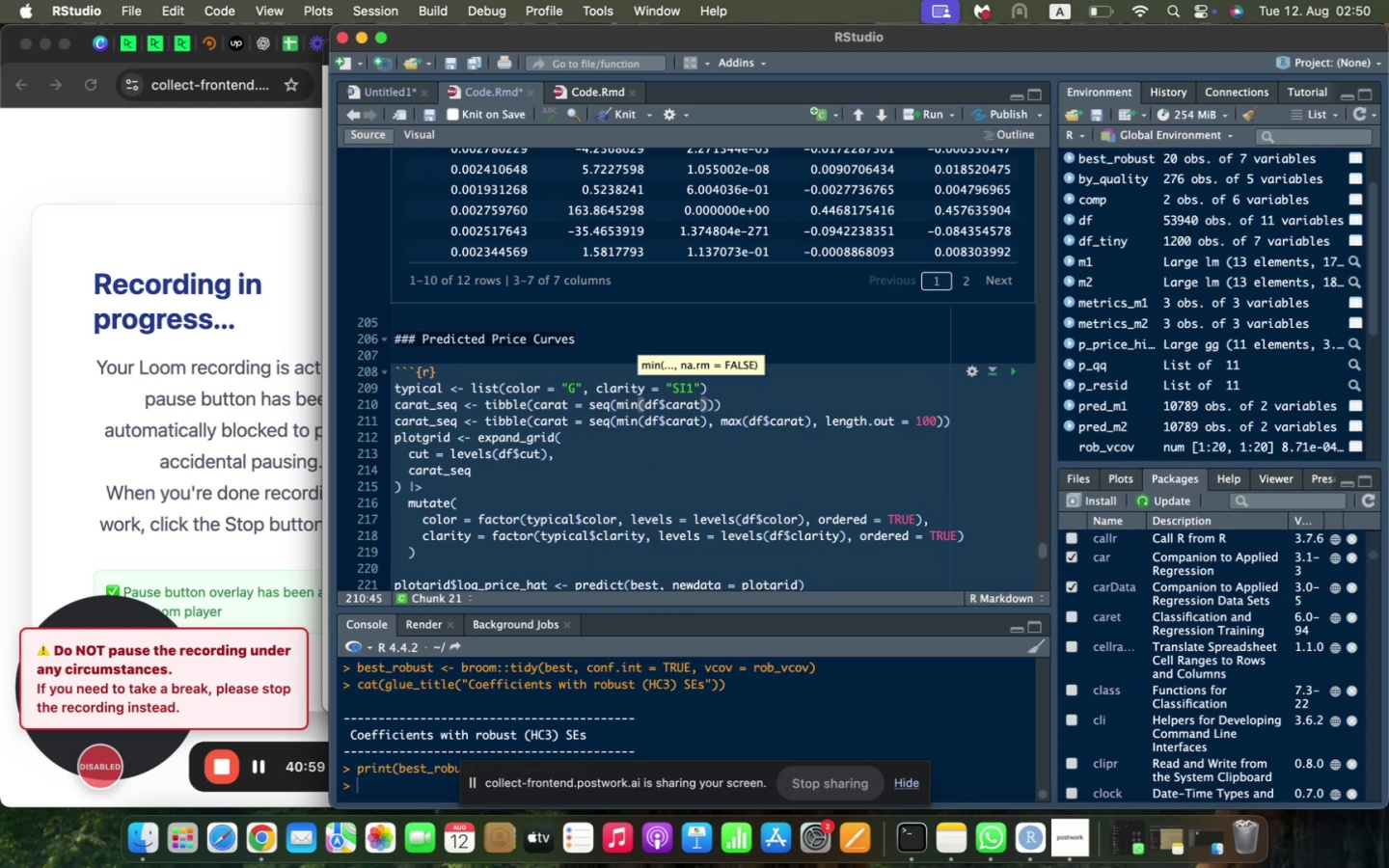 
key(ArrowRight)
 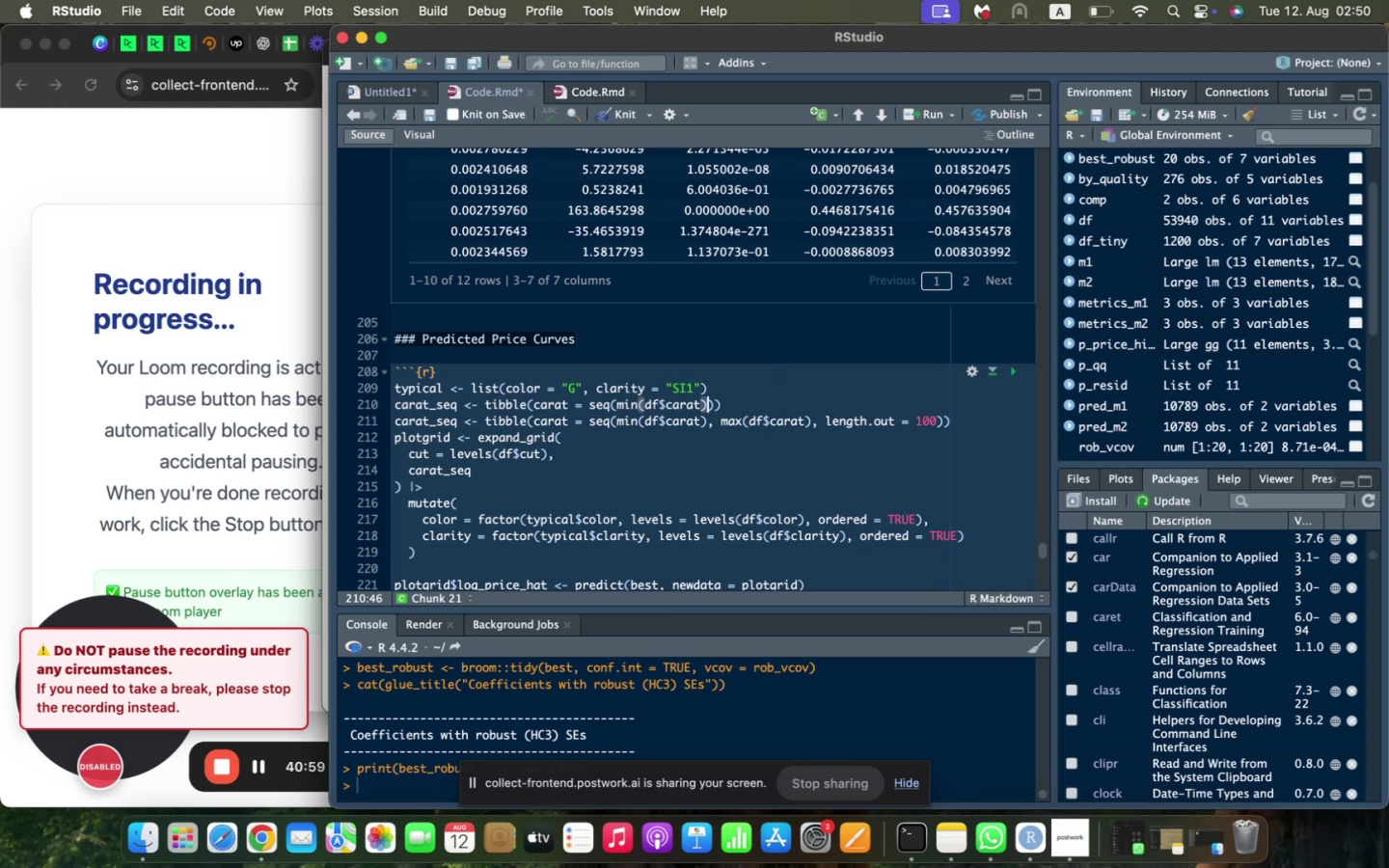 
type(, max(df$c)
 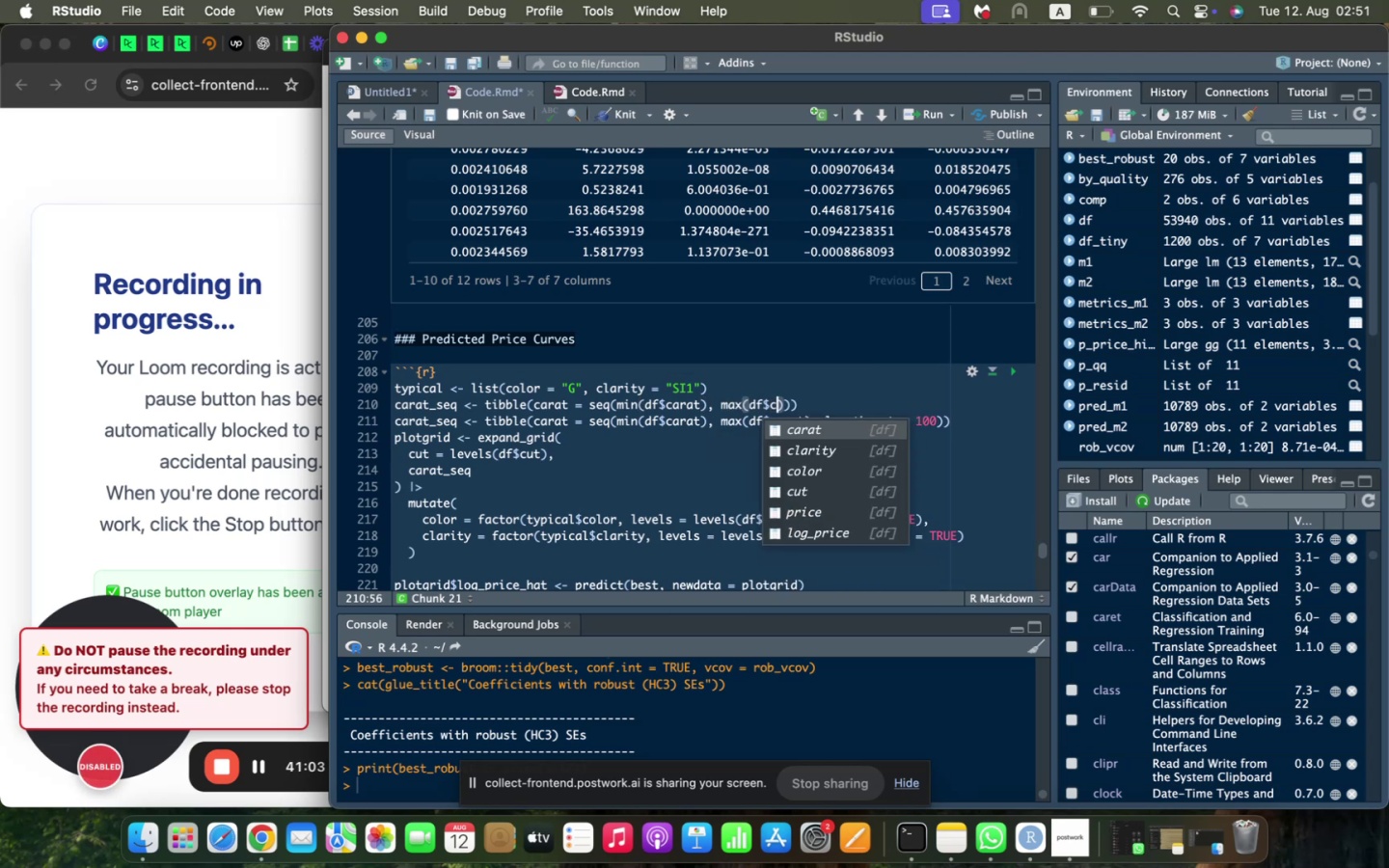 
key(Enter)
 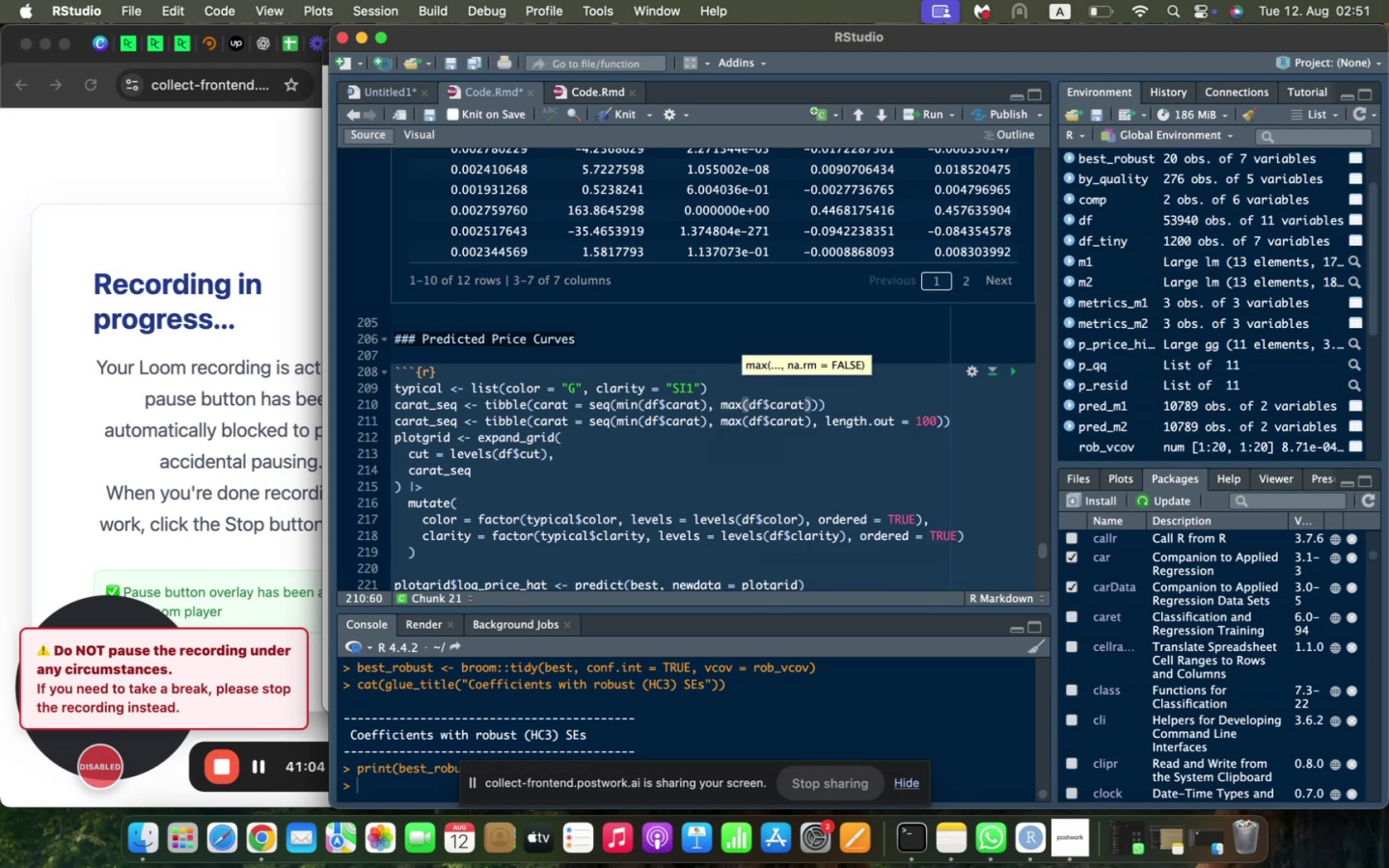 
key(ArrowRight)
 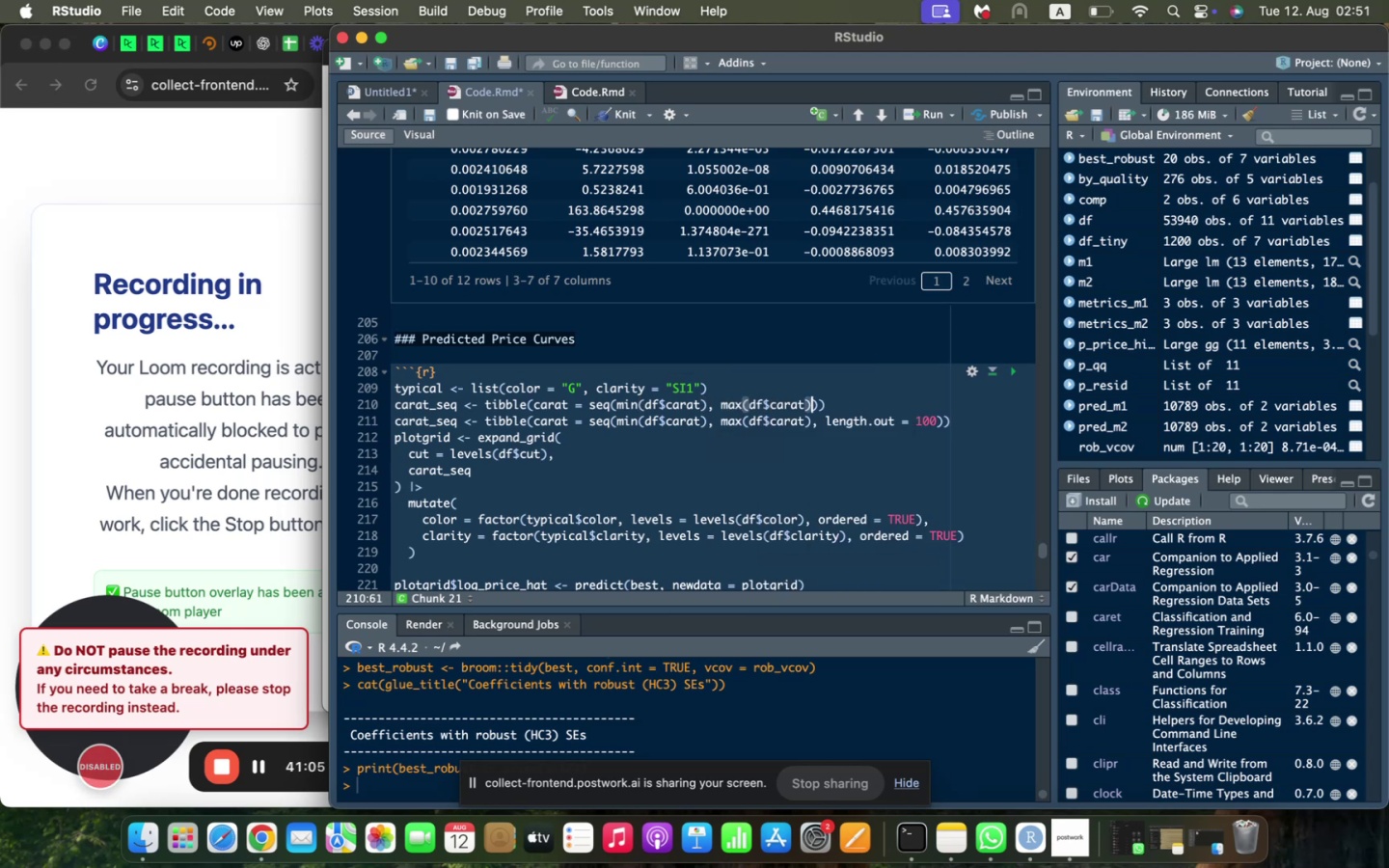 
type(, length.out = 100)
 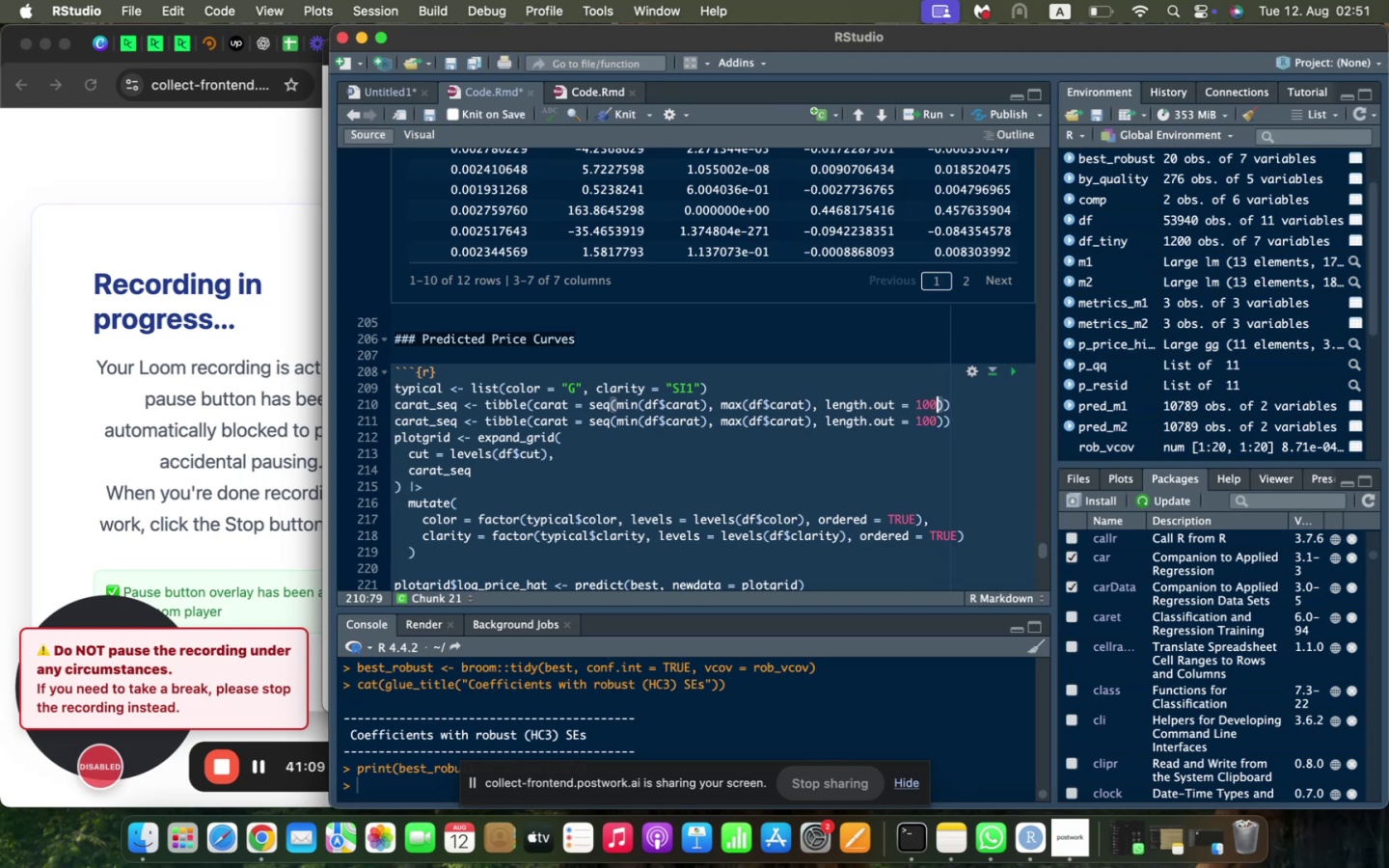 
key(ArrowRight)
 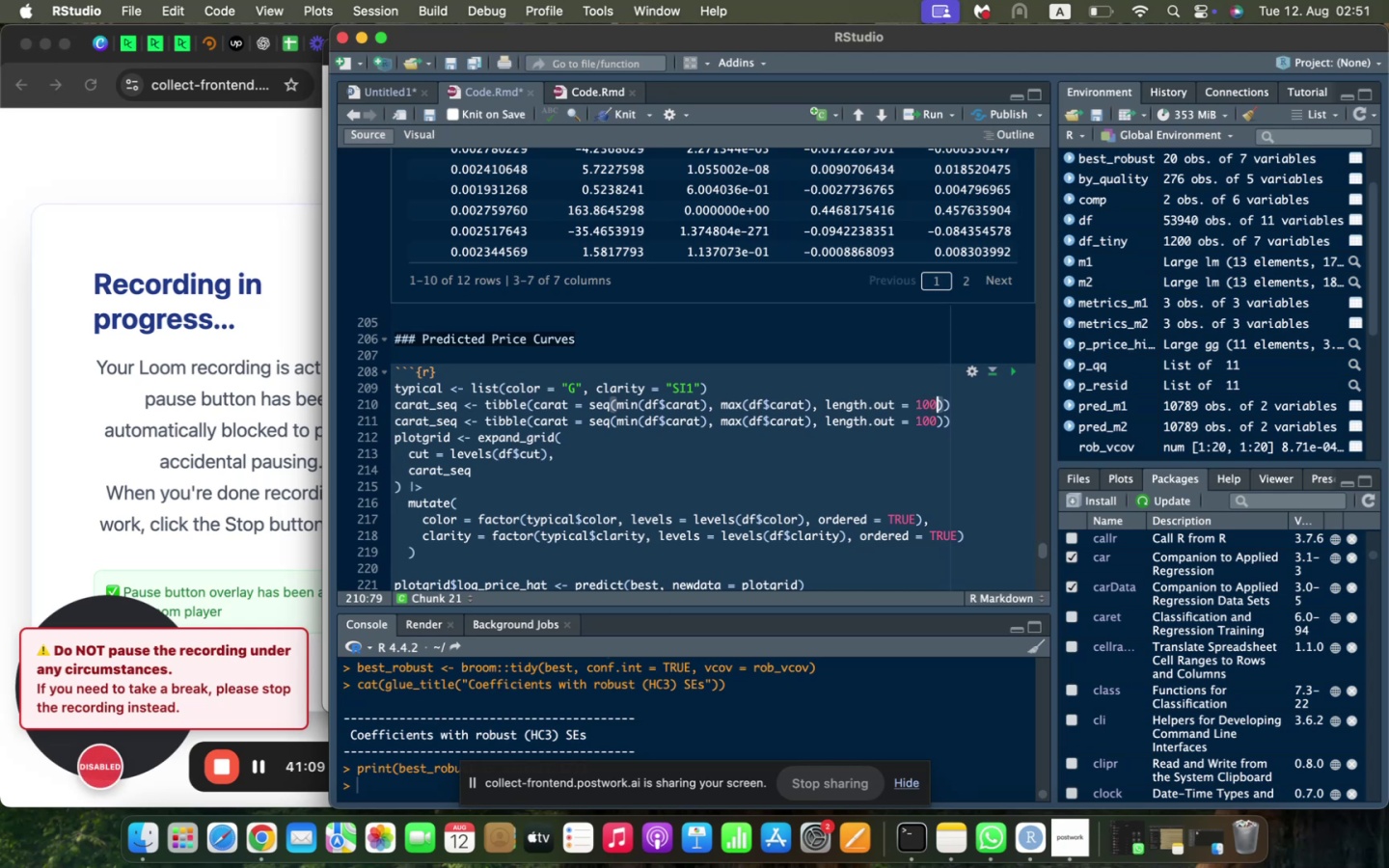 
key(ArrowRight)
 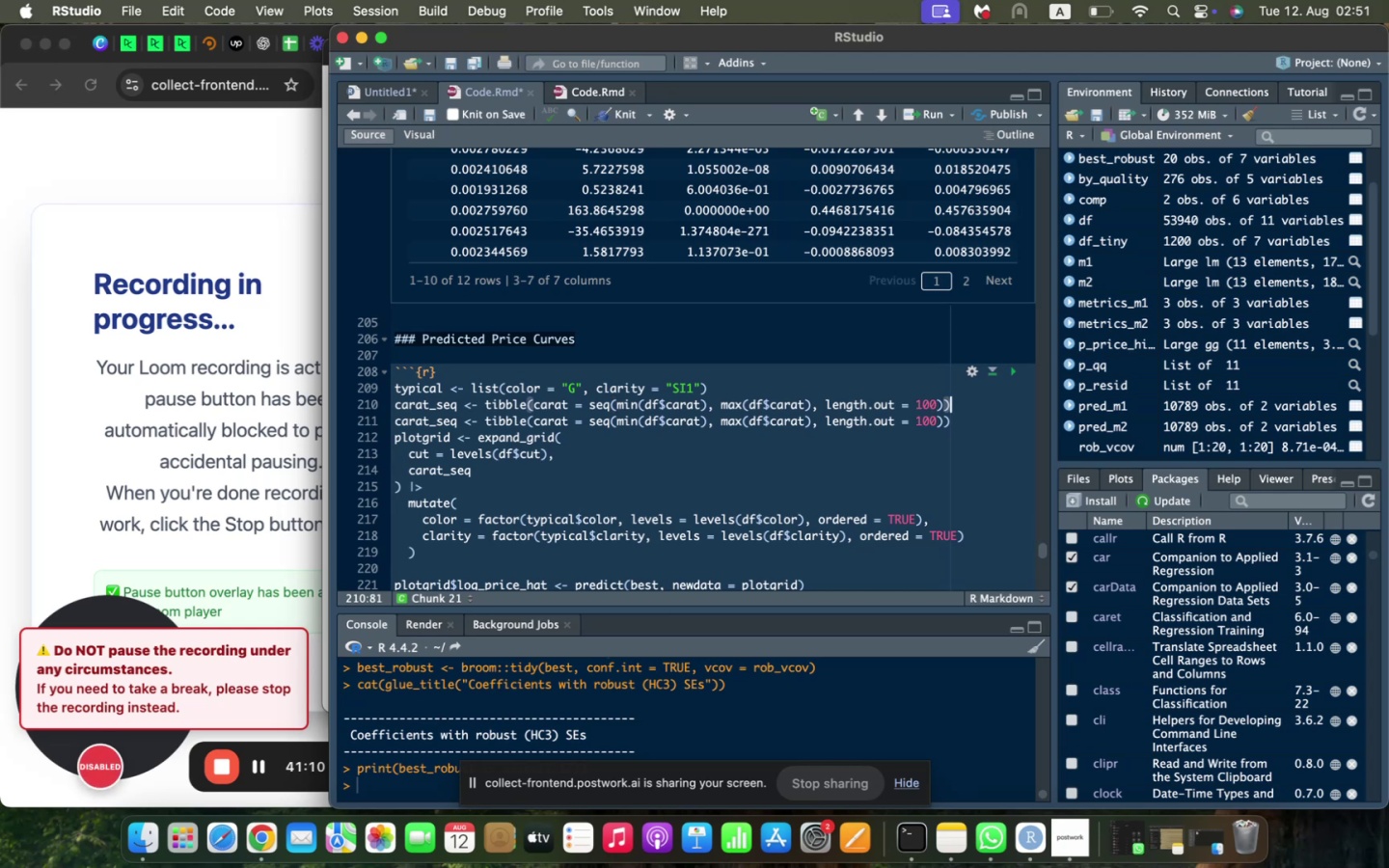 
key(Shift+ArrowDown)
 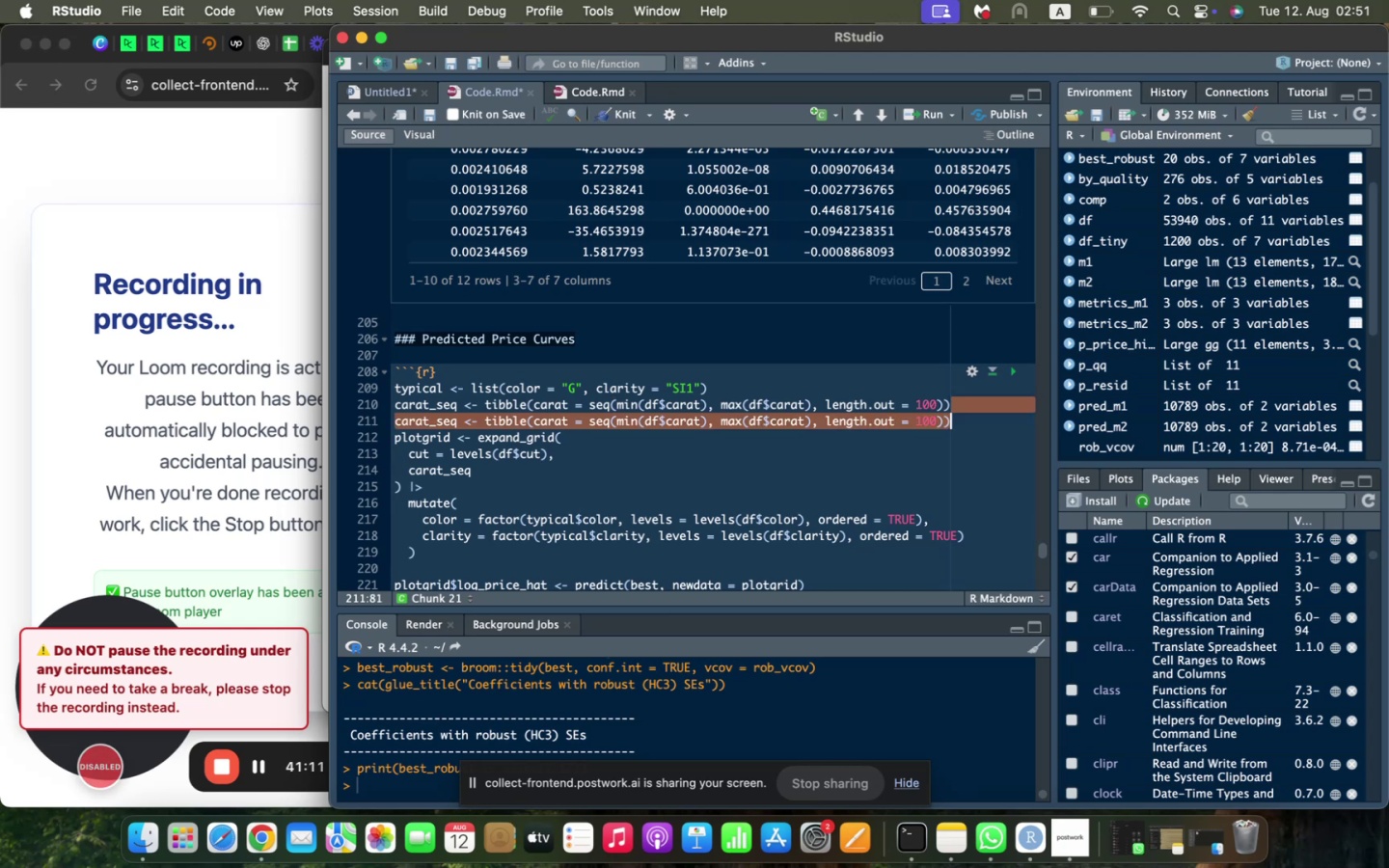 
key(Backspace)
 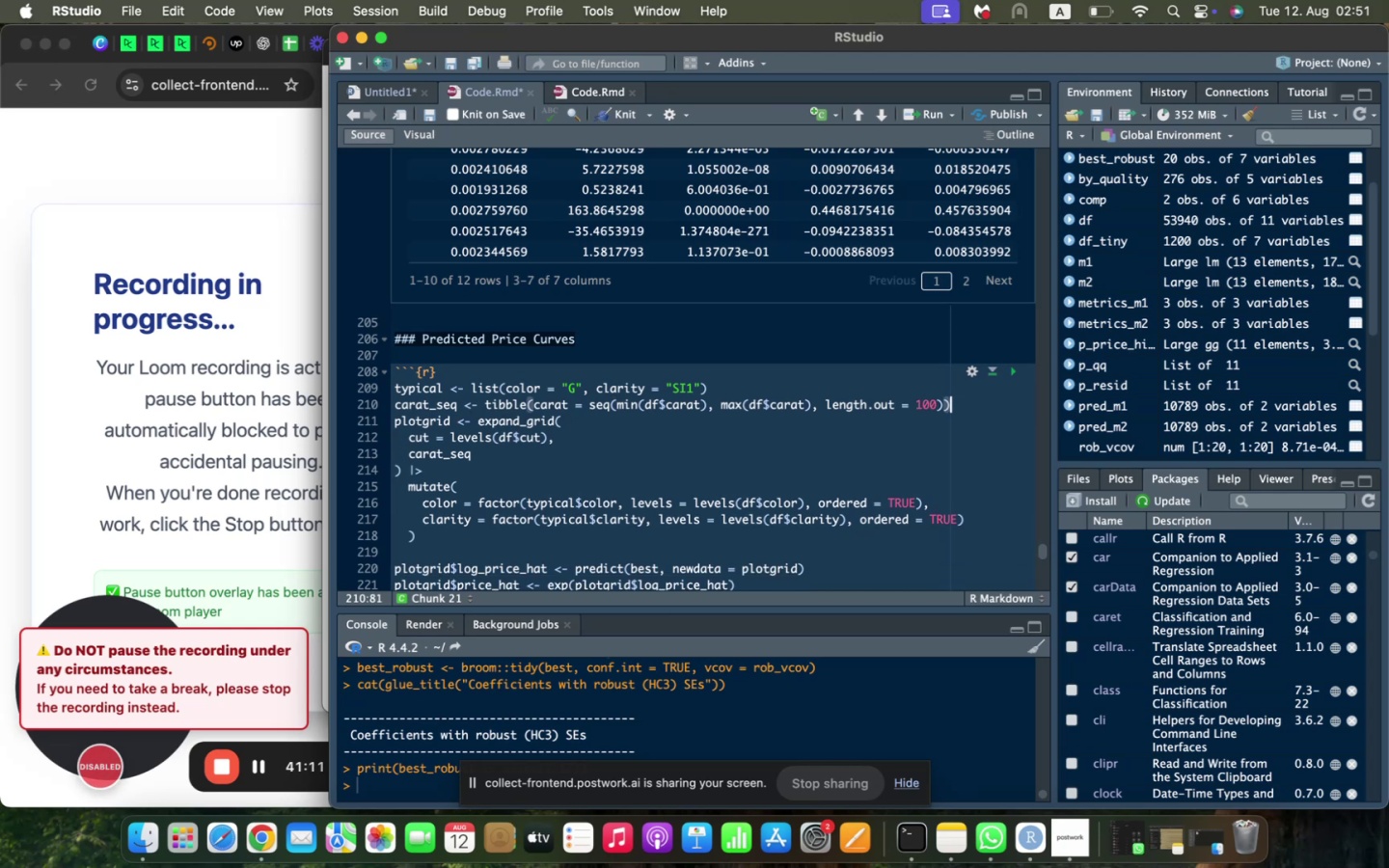 
key(Enter)
 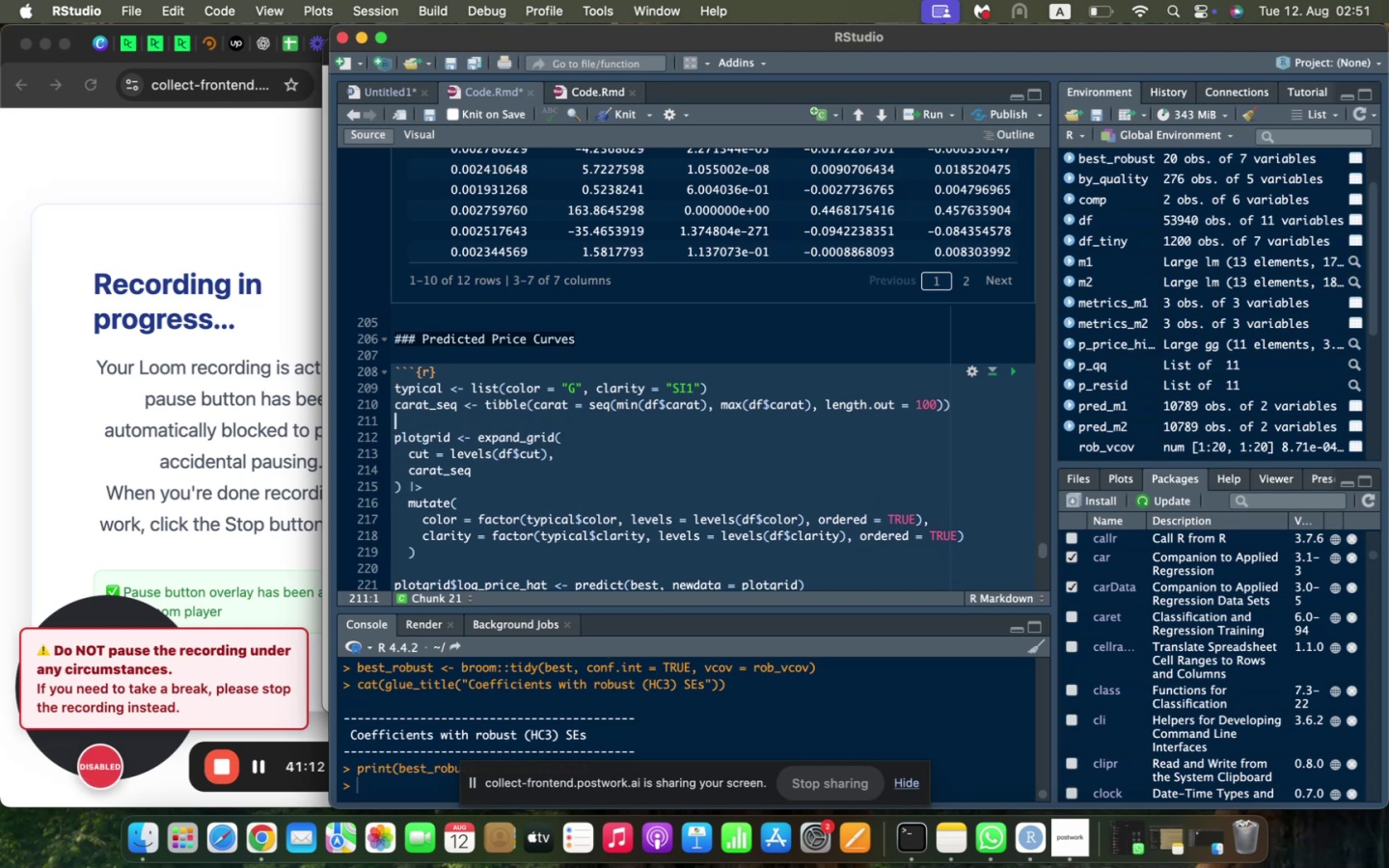 
type(plotgrid <- explan)
key(Backspace)
key(Backspace)
key(Backspace)
type(and_)
 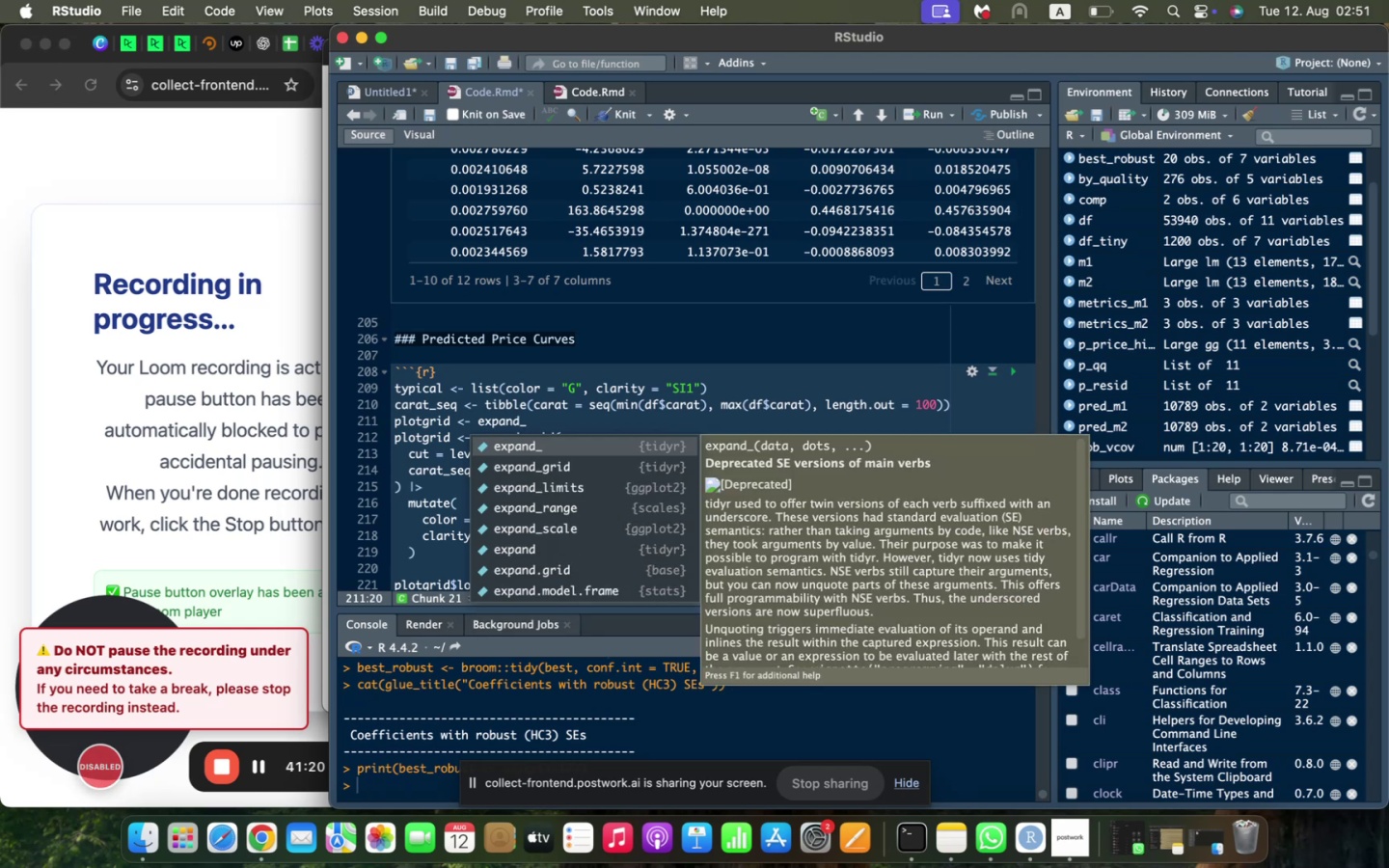 
key(ArrowDown)
 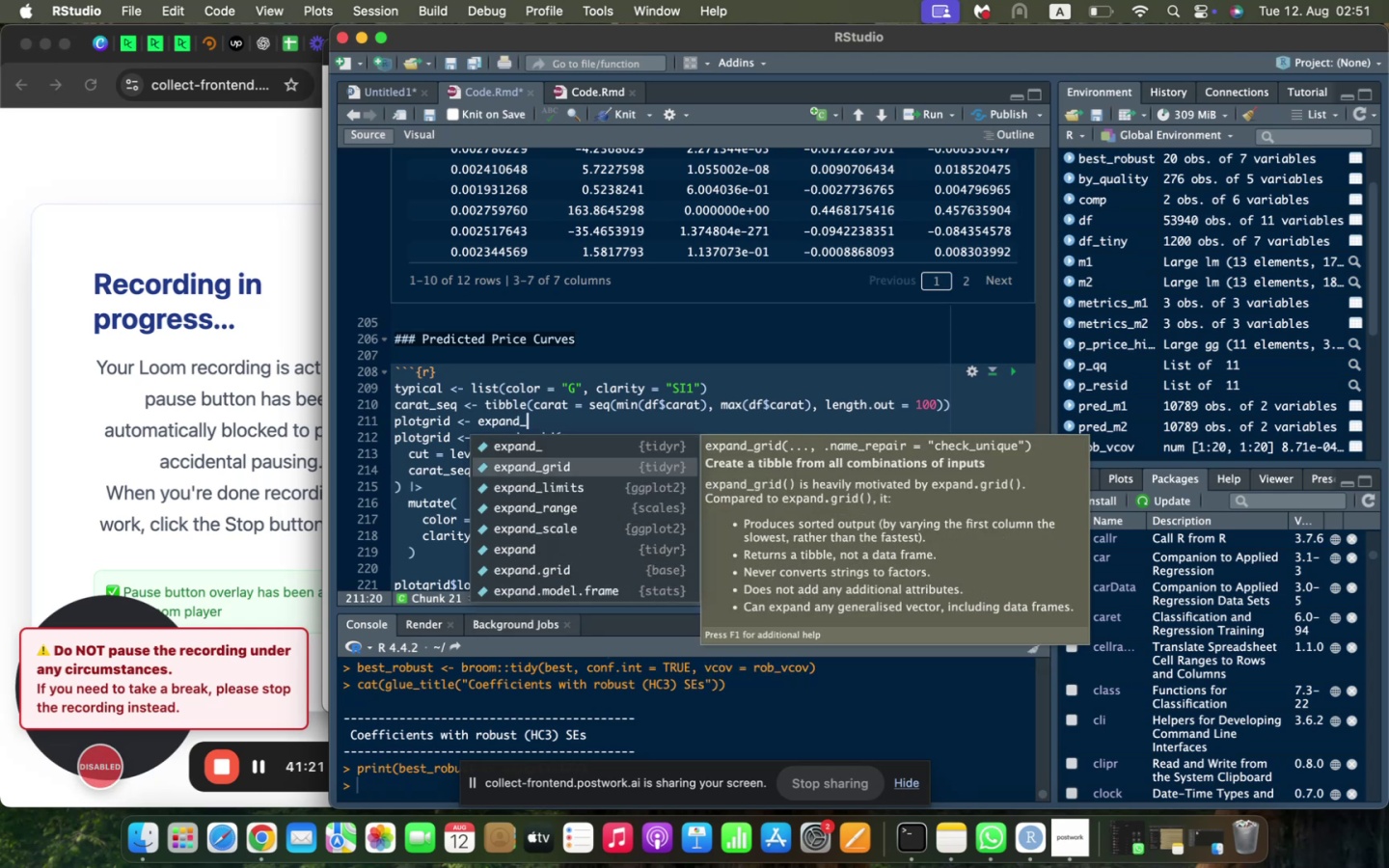 
key(Enter)
 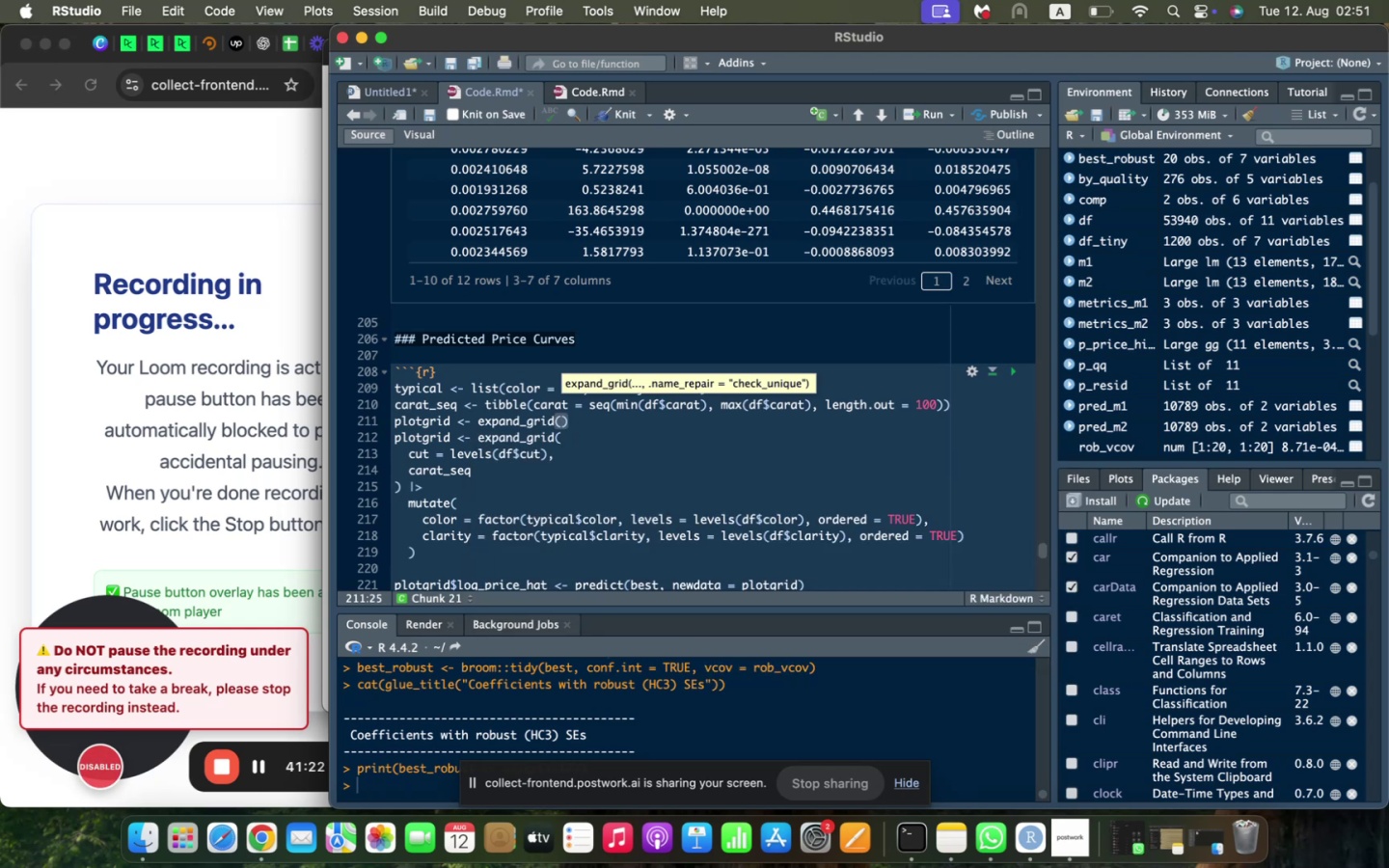 
key(Enter)
 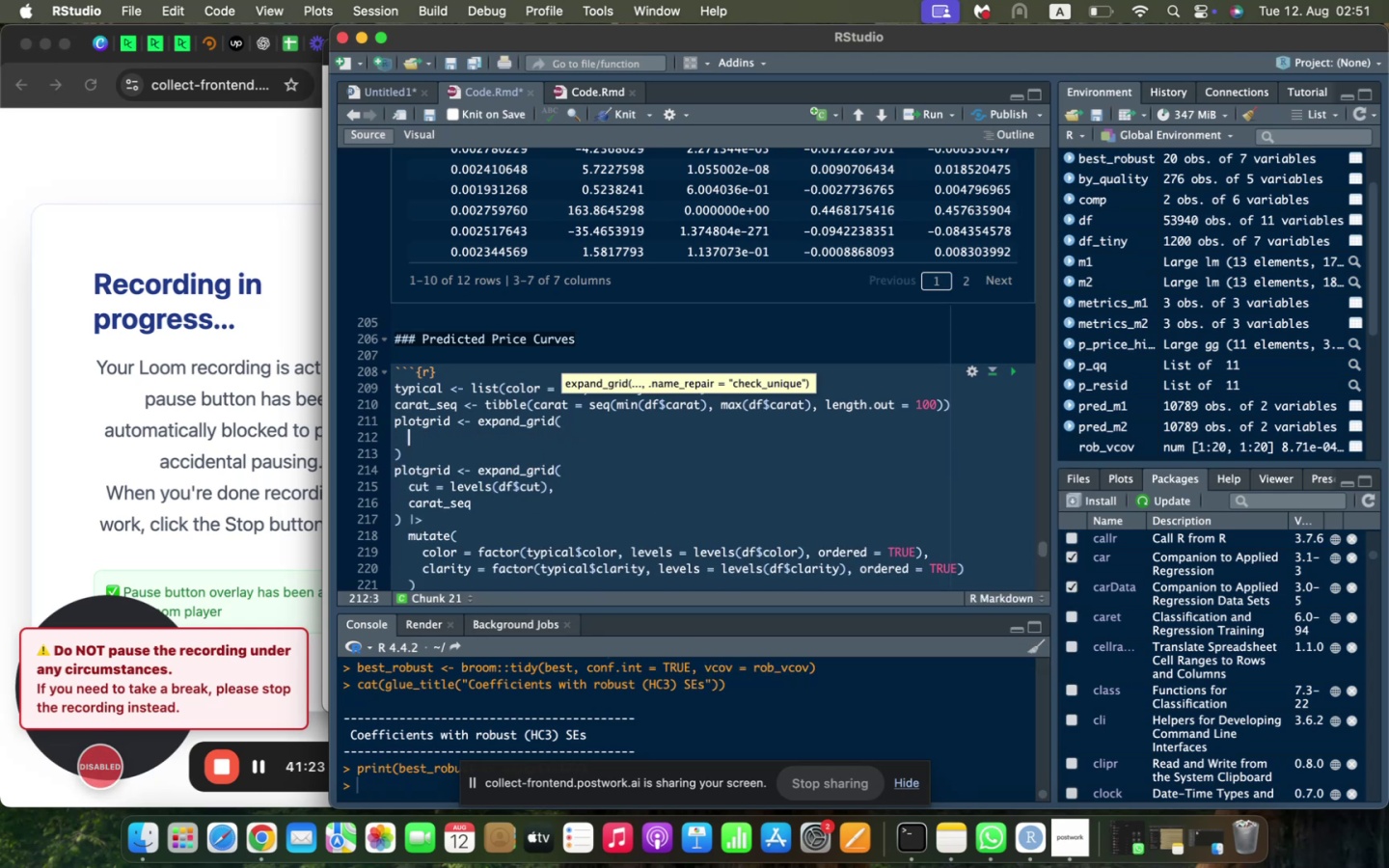 
type(cut = levels = )
key(Backspace)
key(Backspace)
key(Backspace)
type((df$cut)
 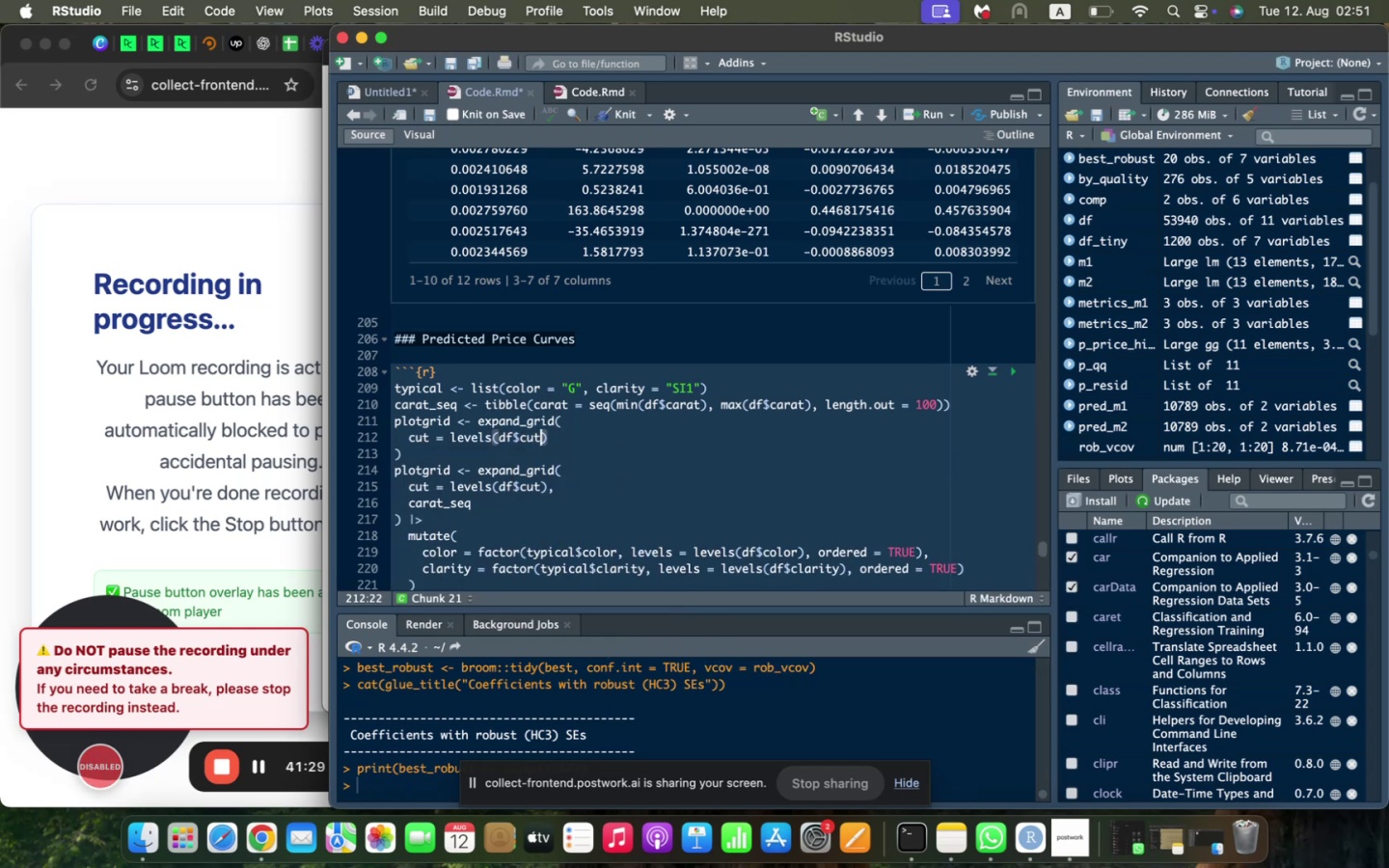 
key(ArrowRight)
 